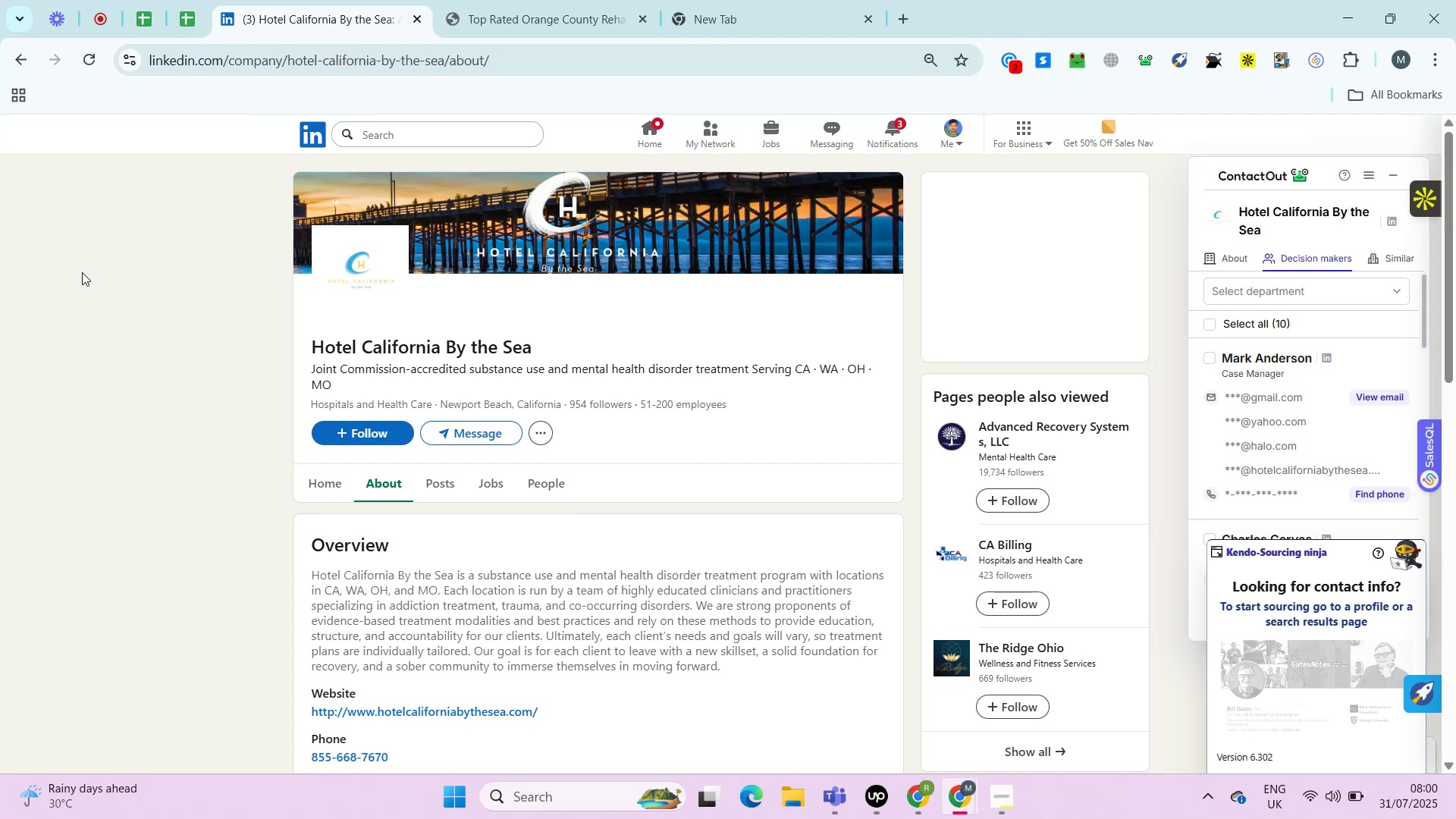 
key(Alt+Control+AltRight)
 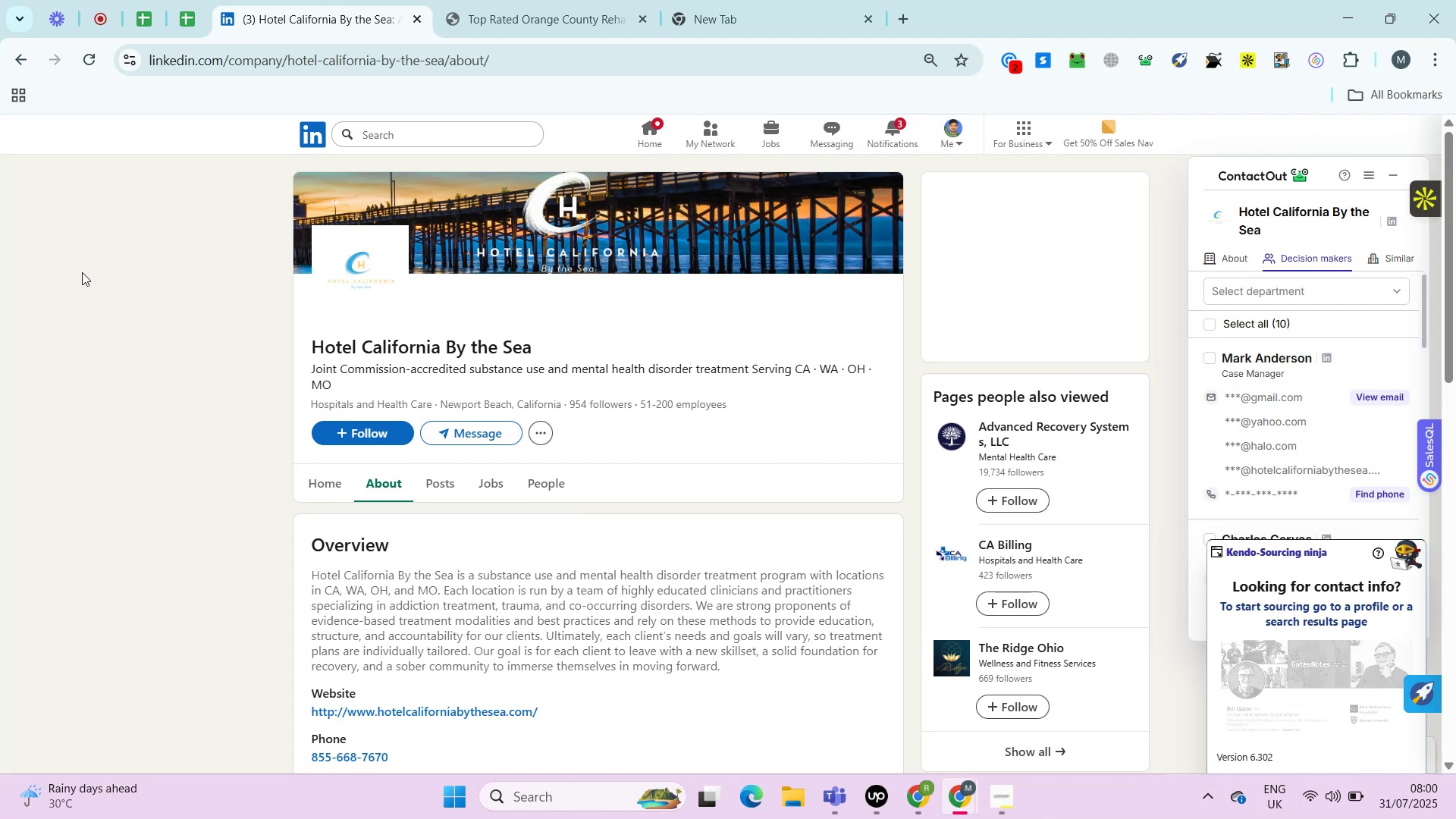 
key(Alt+Control+ControlRight)
 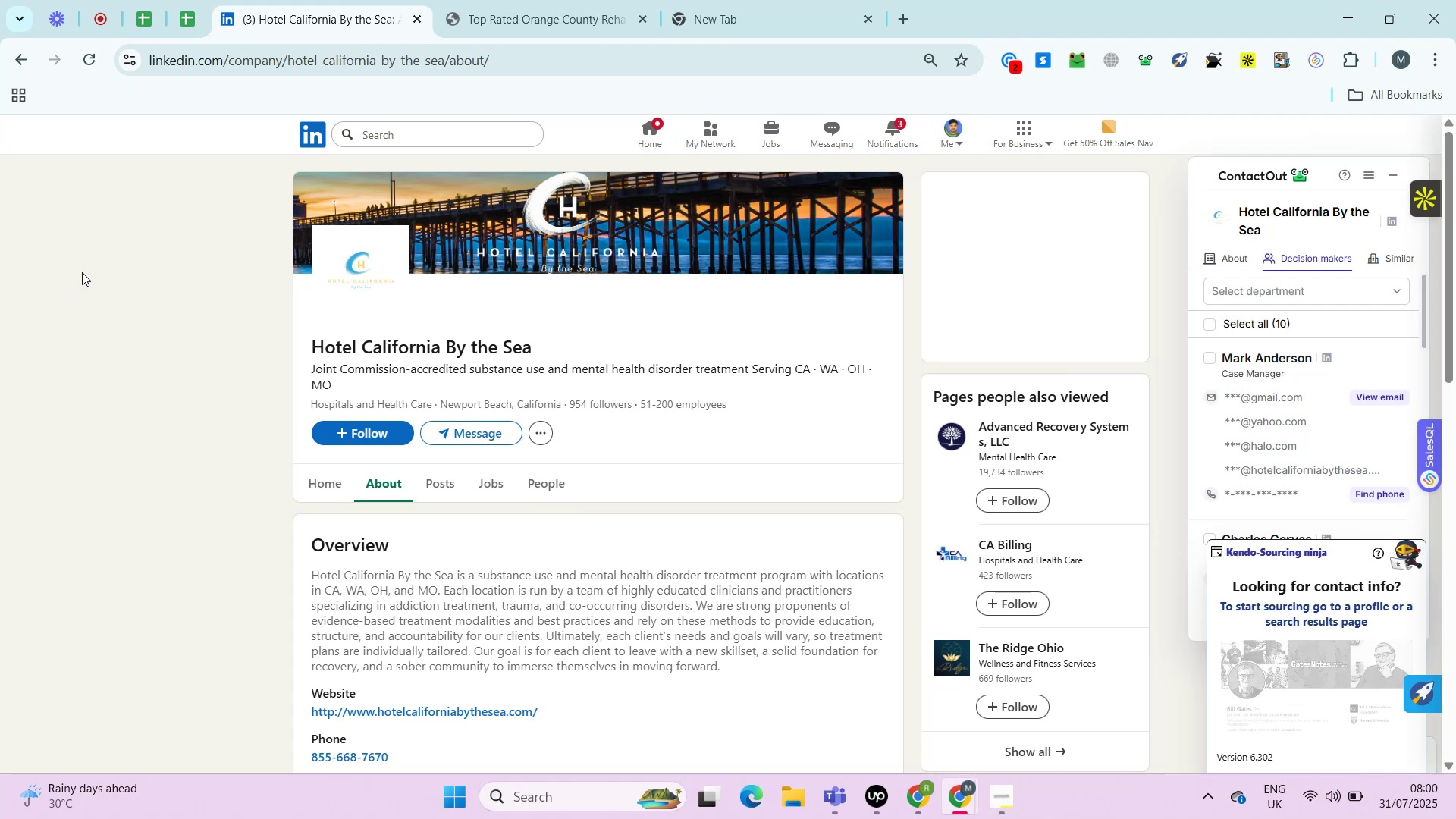 
key(Alt+Control+AltRight)
 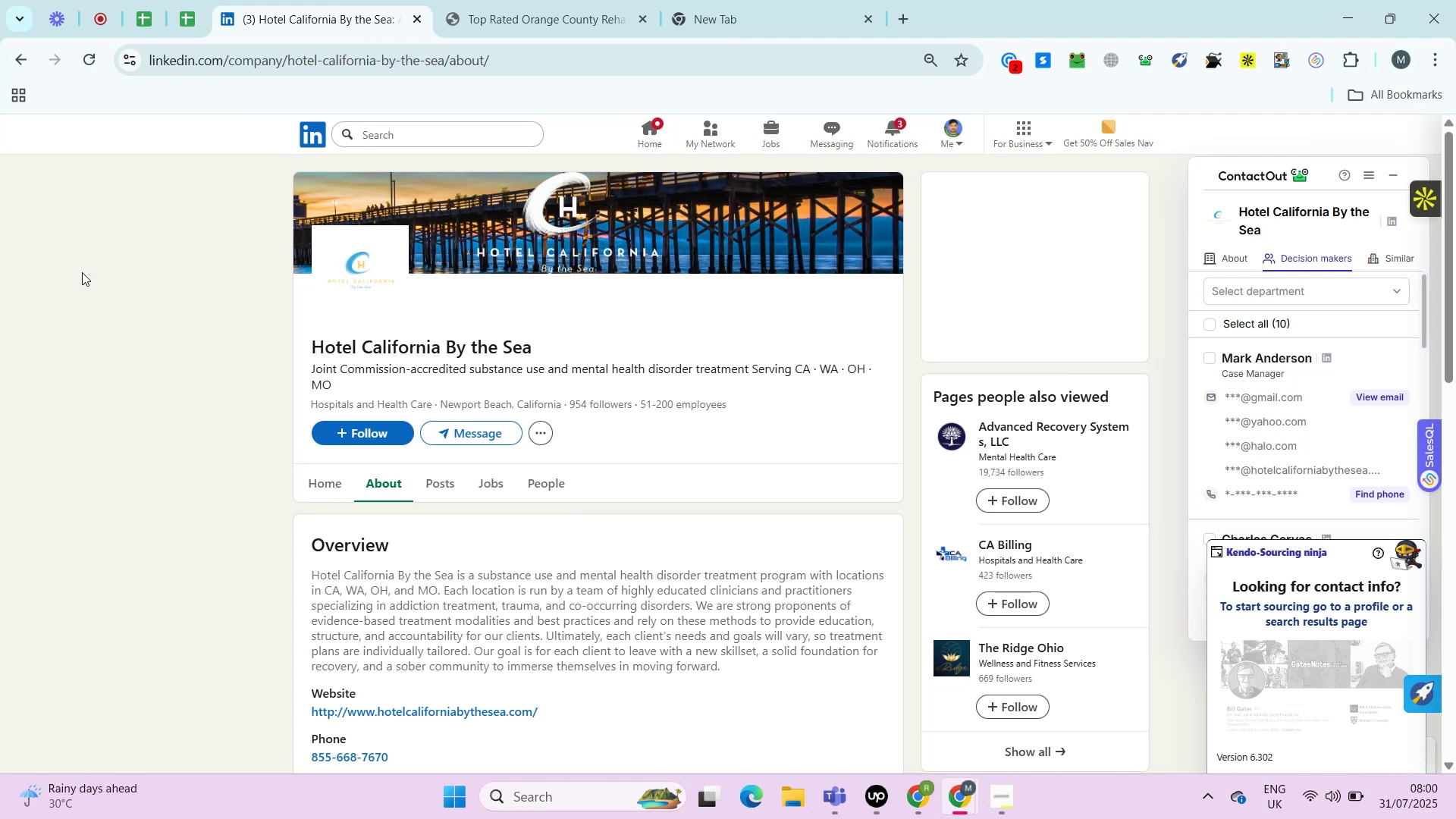 
key(Alt+Control+ControlRight)
 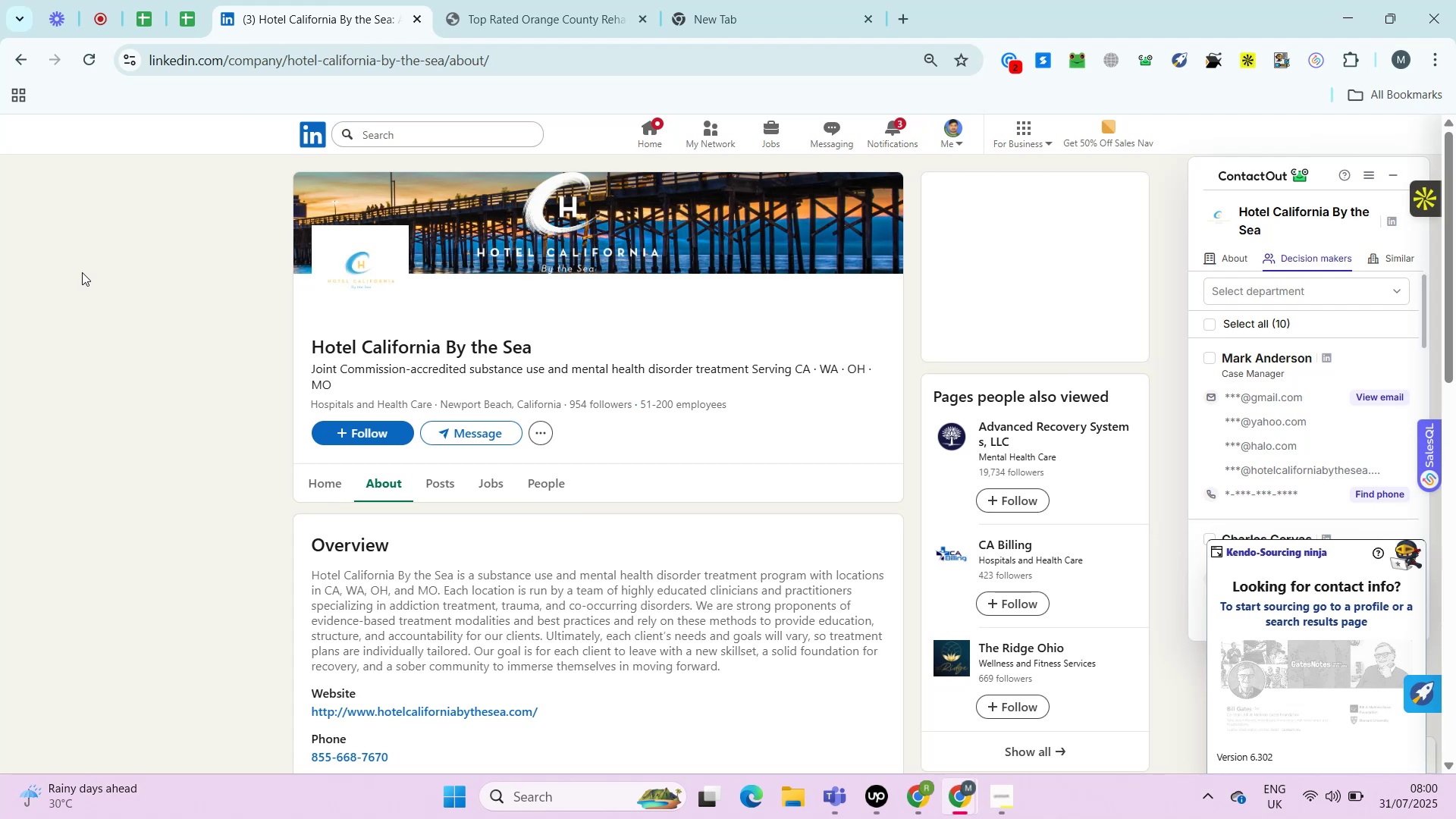 
key(Alt+Control+AltRight)
 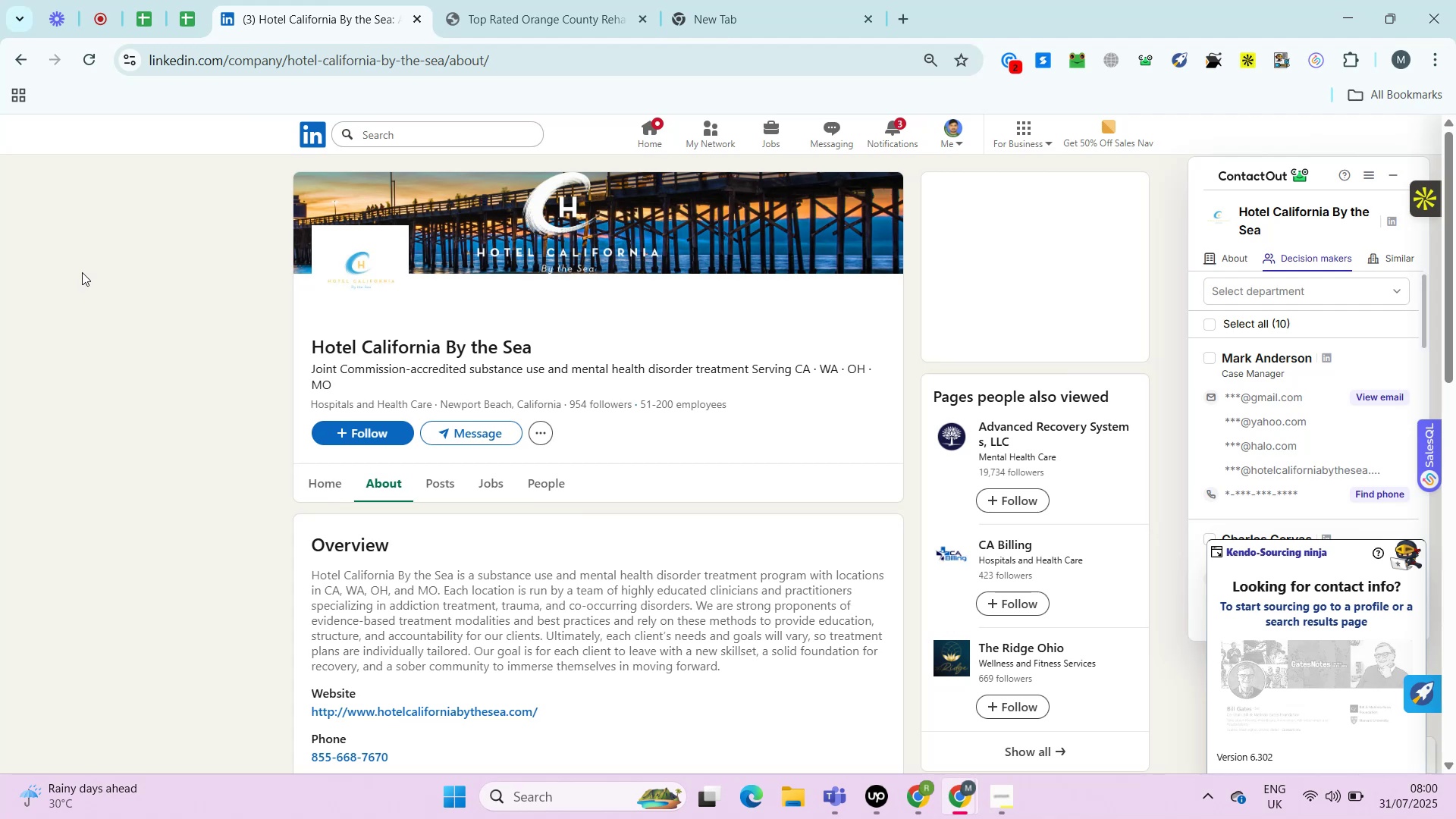 
key(Alt+Control+ControlRight)
 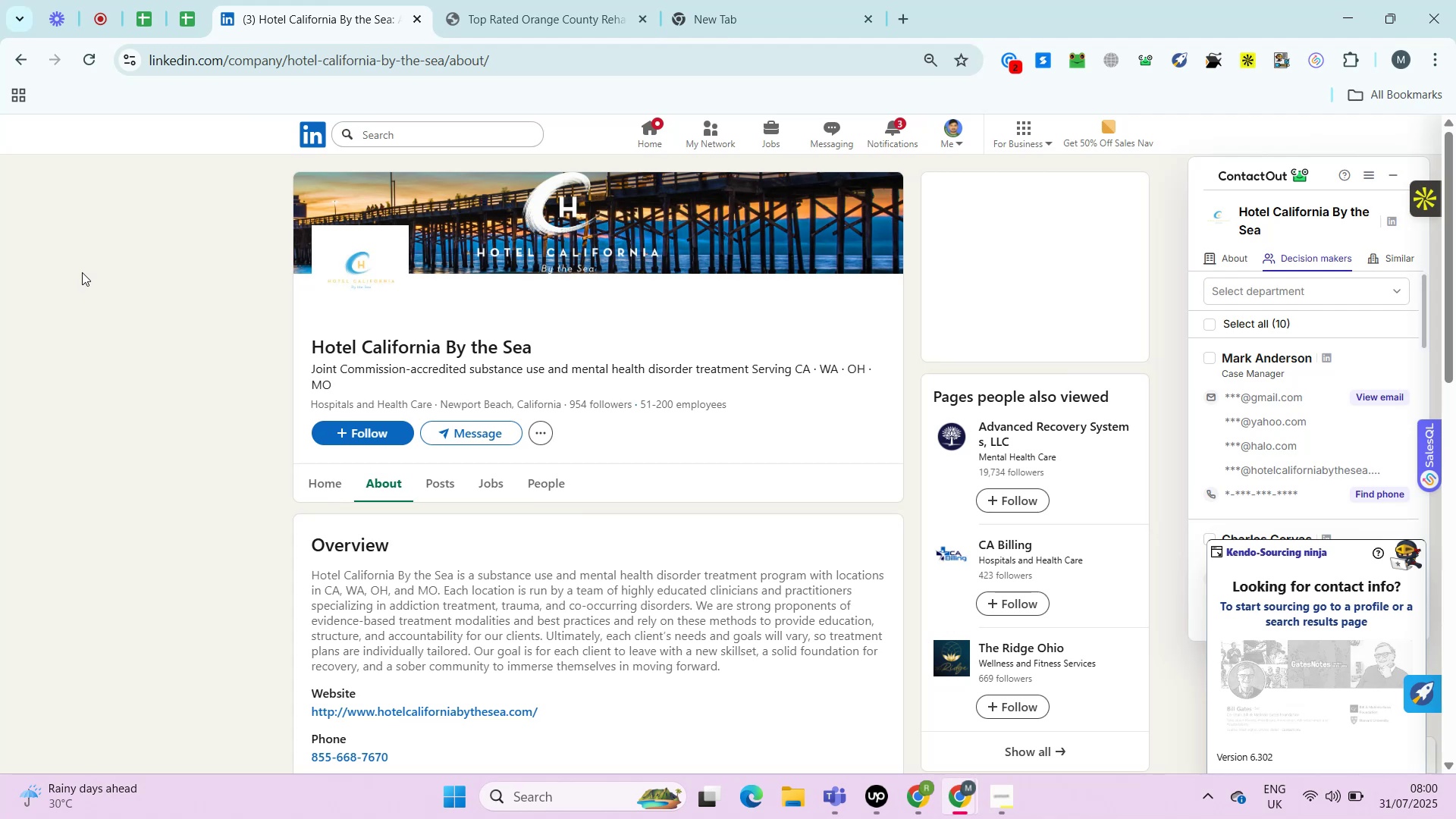 
key(Alt+Control+AltRight)
 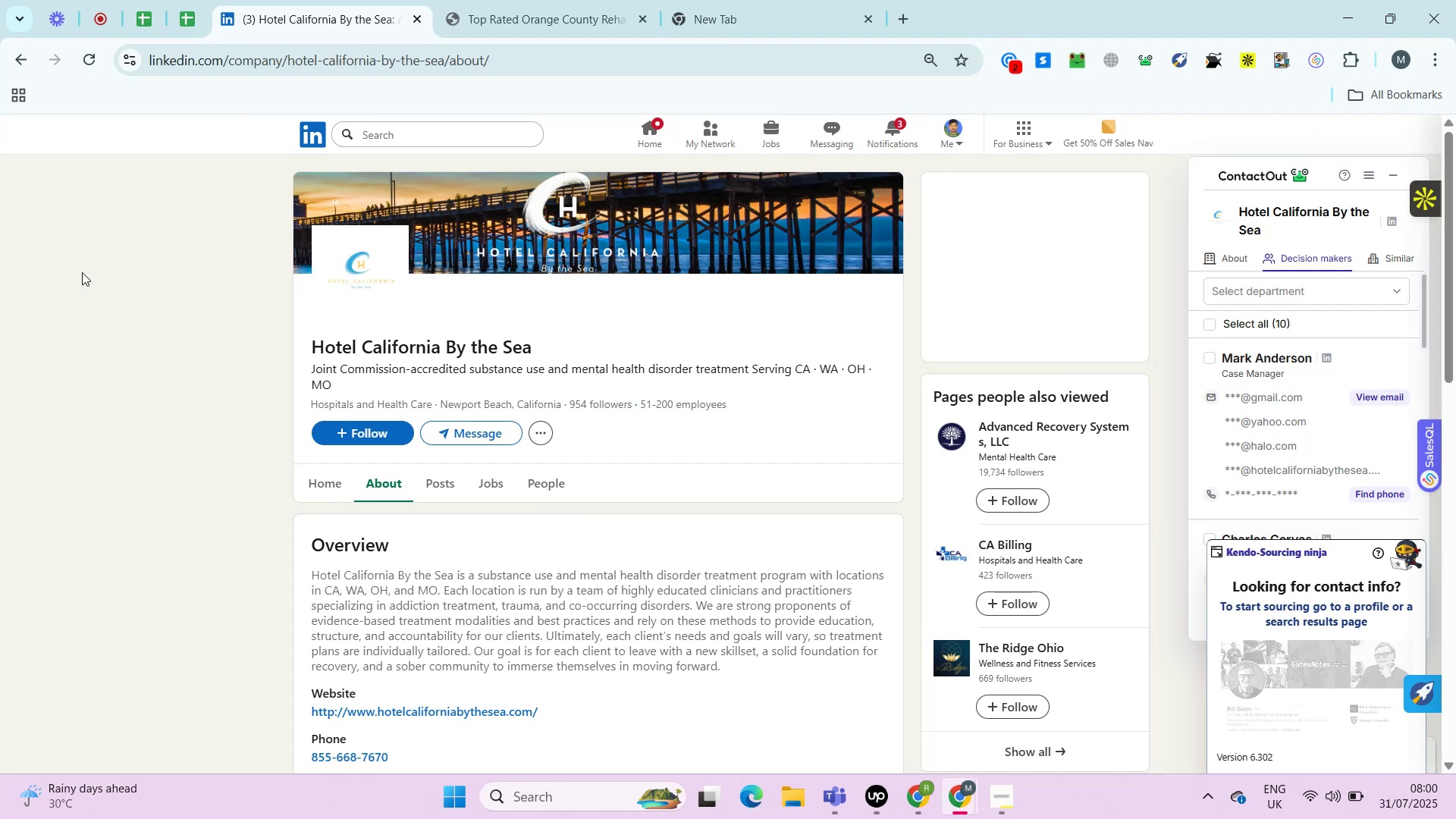 
key(Alt+Control+ControlRight)
 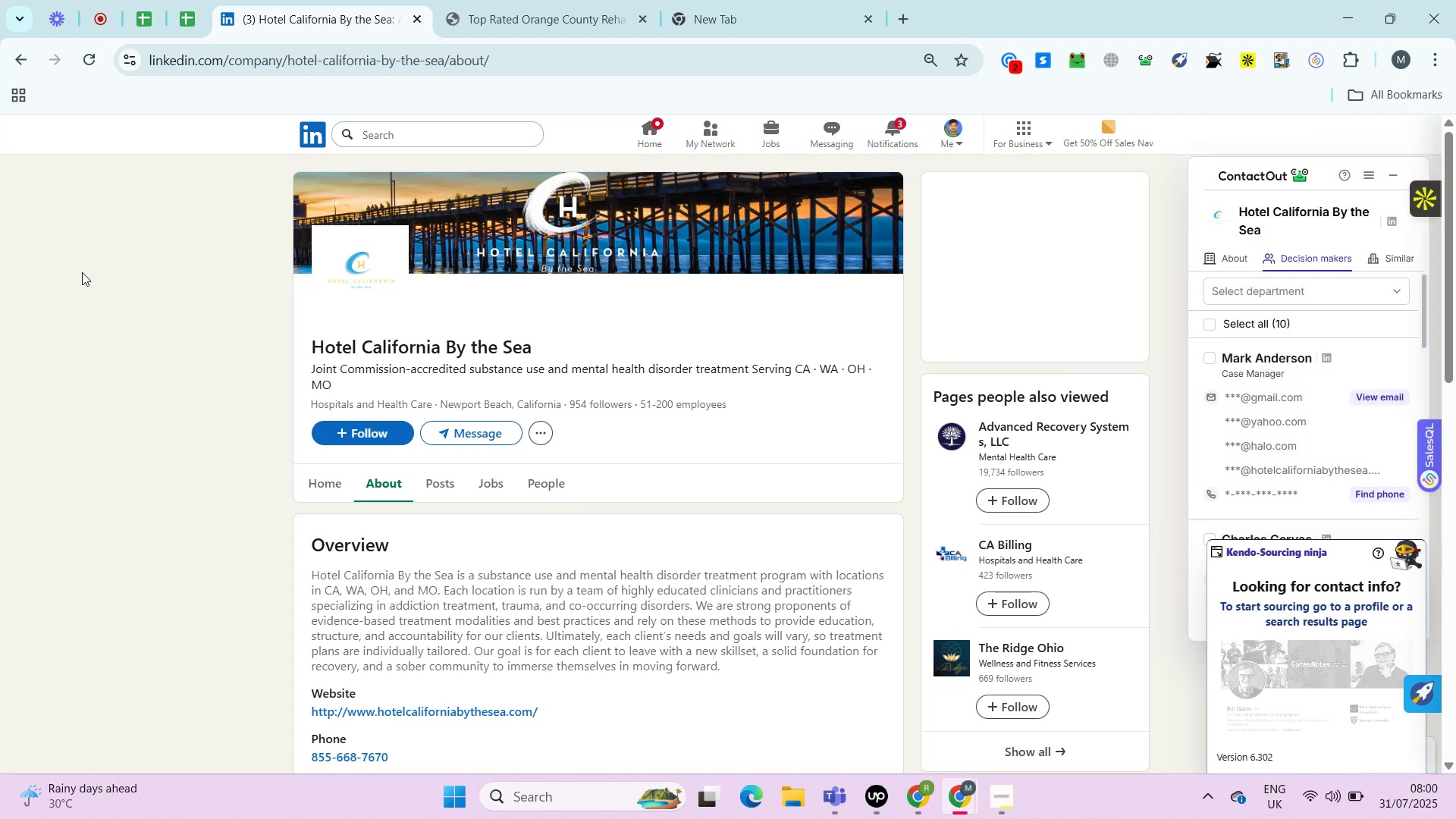 
key(Alt+Control+AltRight)
 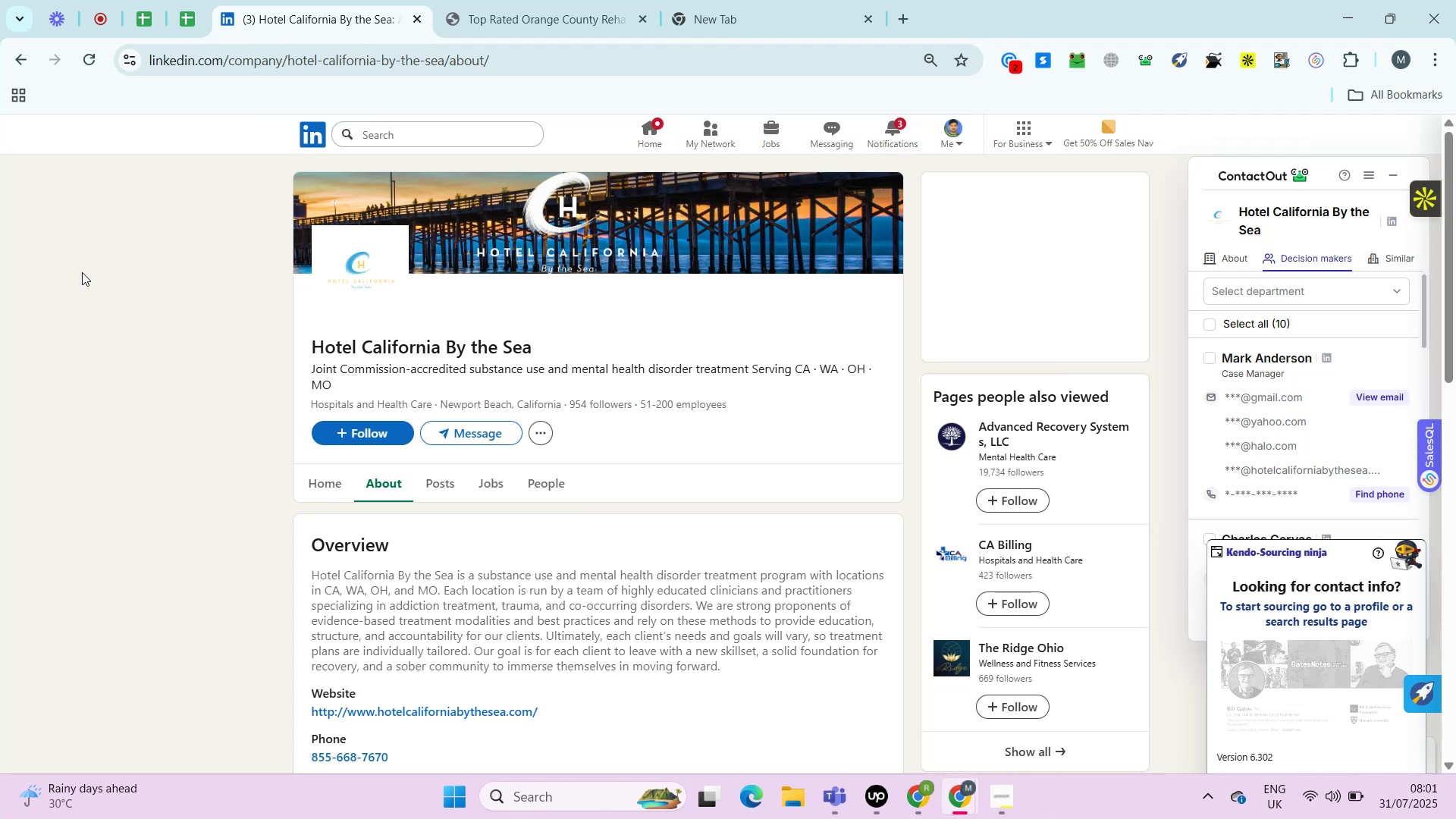 
wait(10.09)
 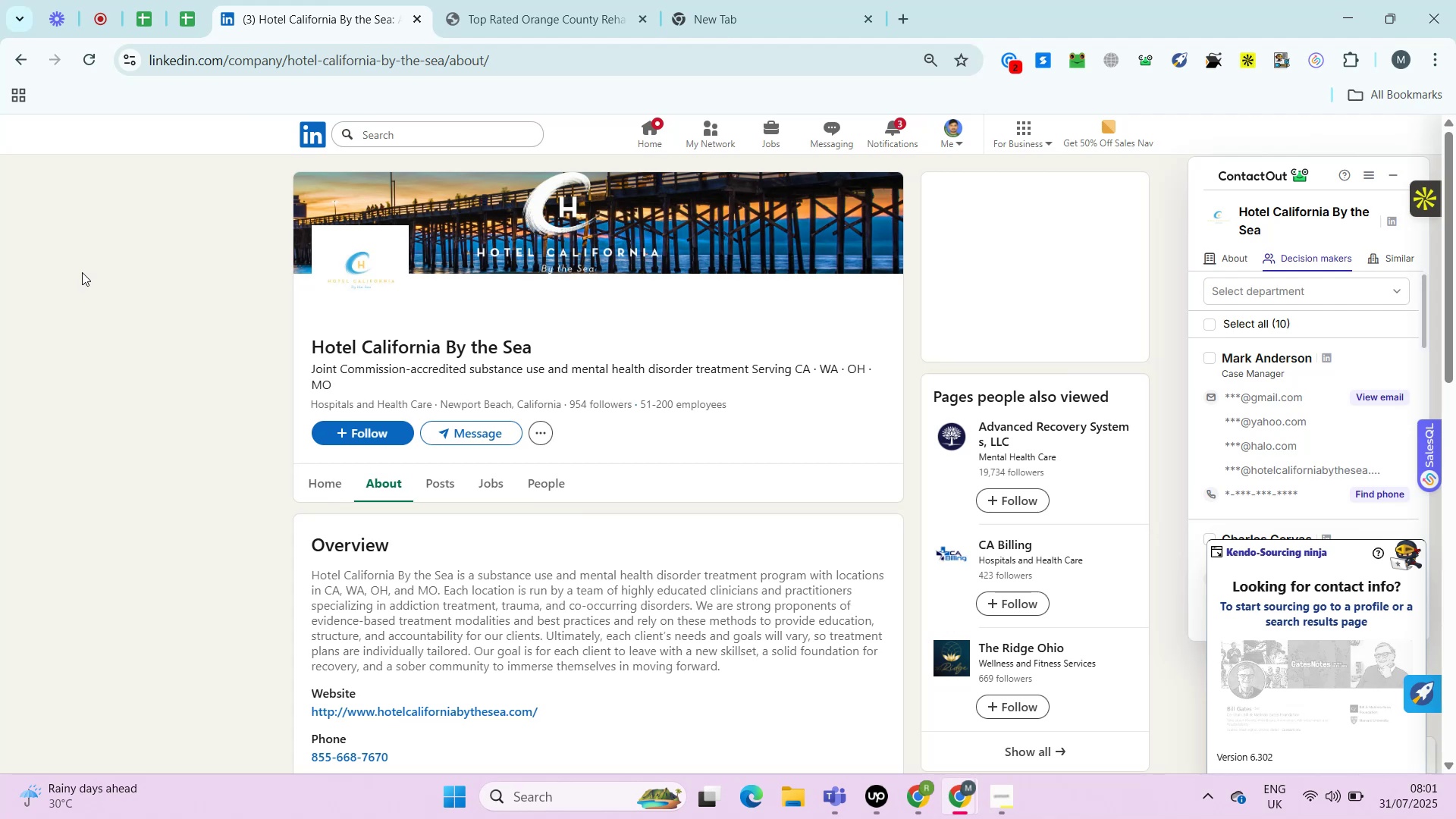 
key(Control+ControlRight)
 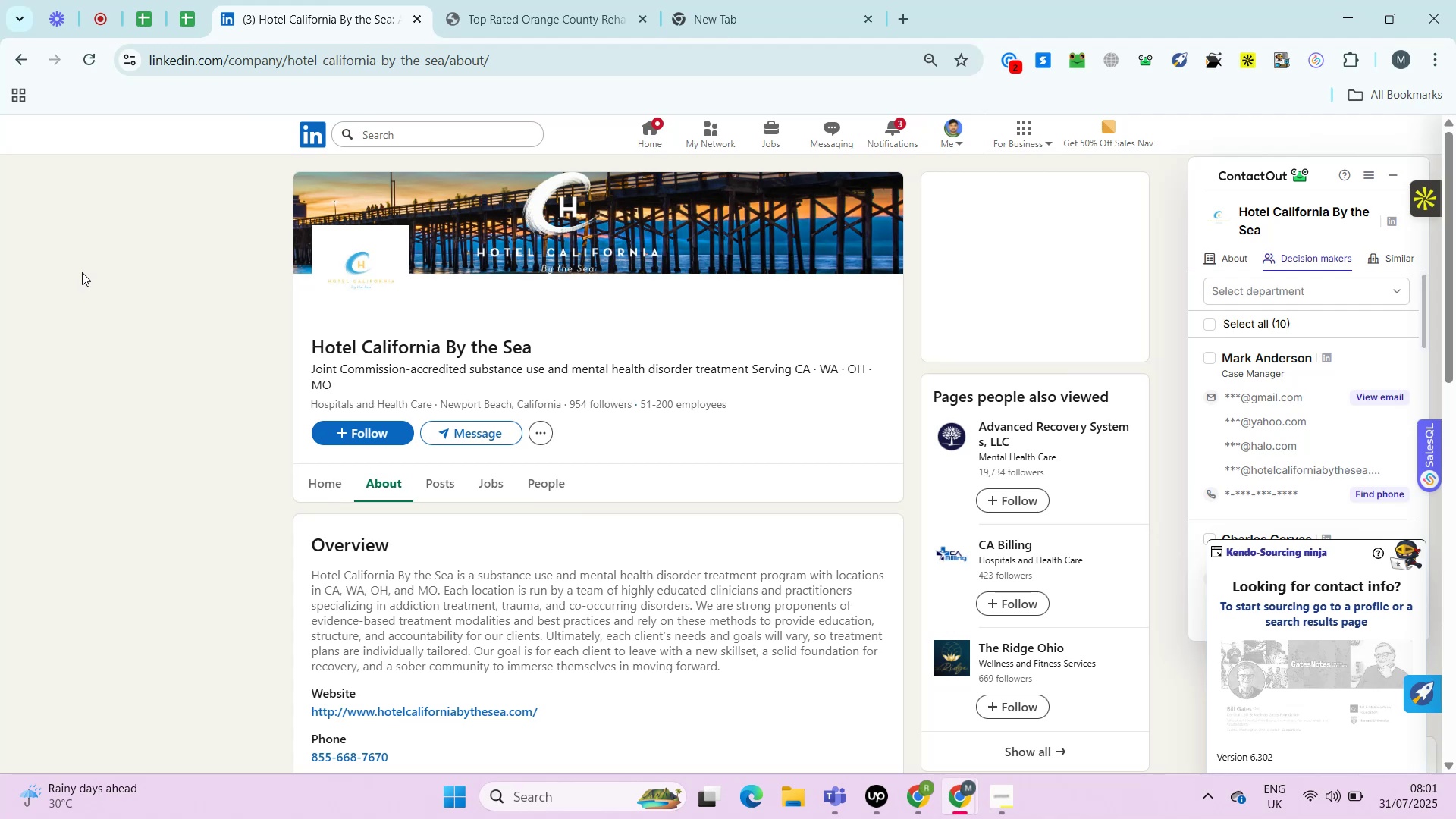 
key(Alt+Control+AltRight)
 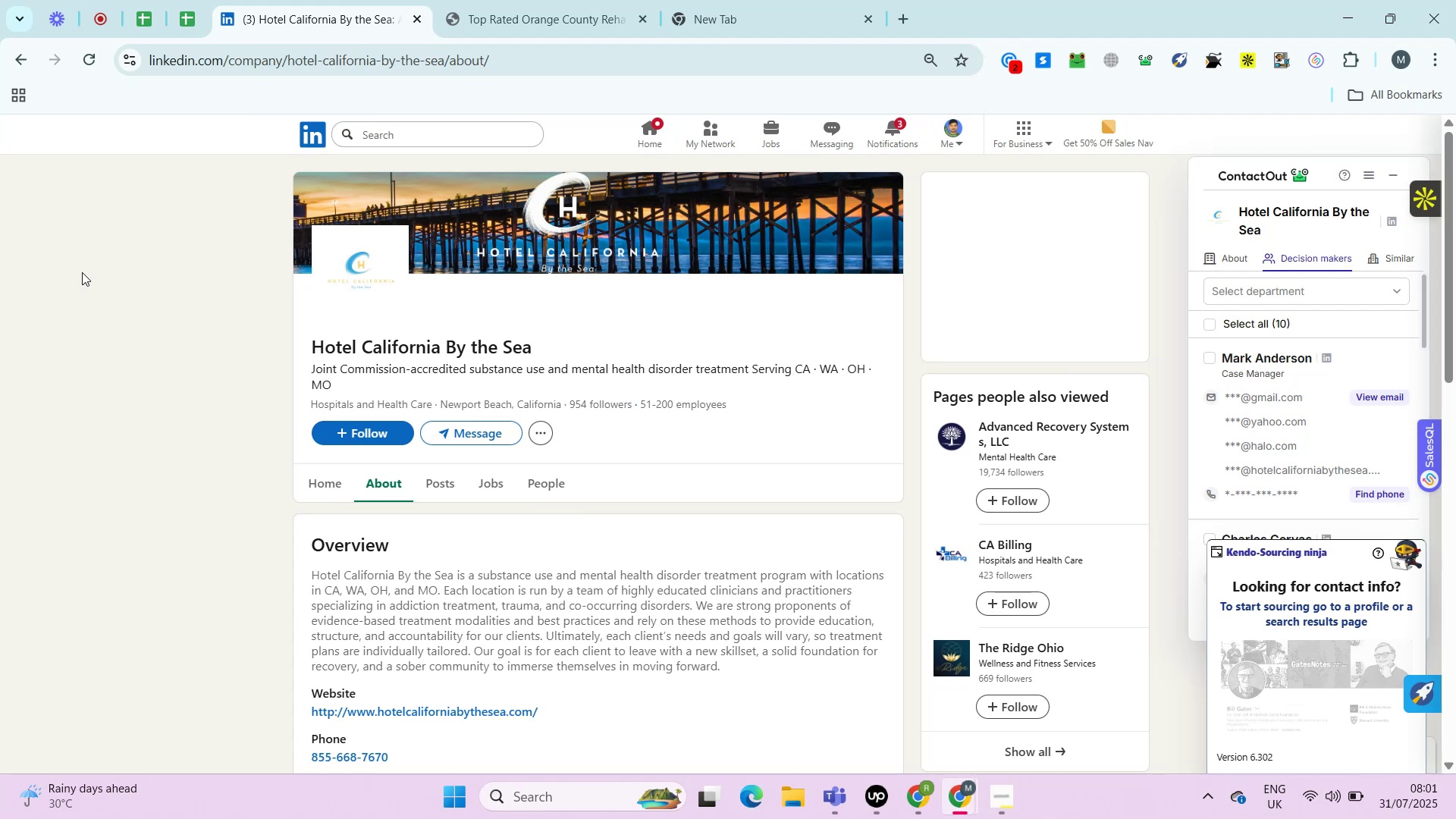 
key(Alt+Control+ControlRight)
 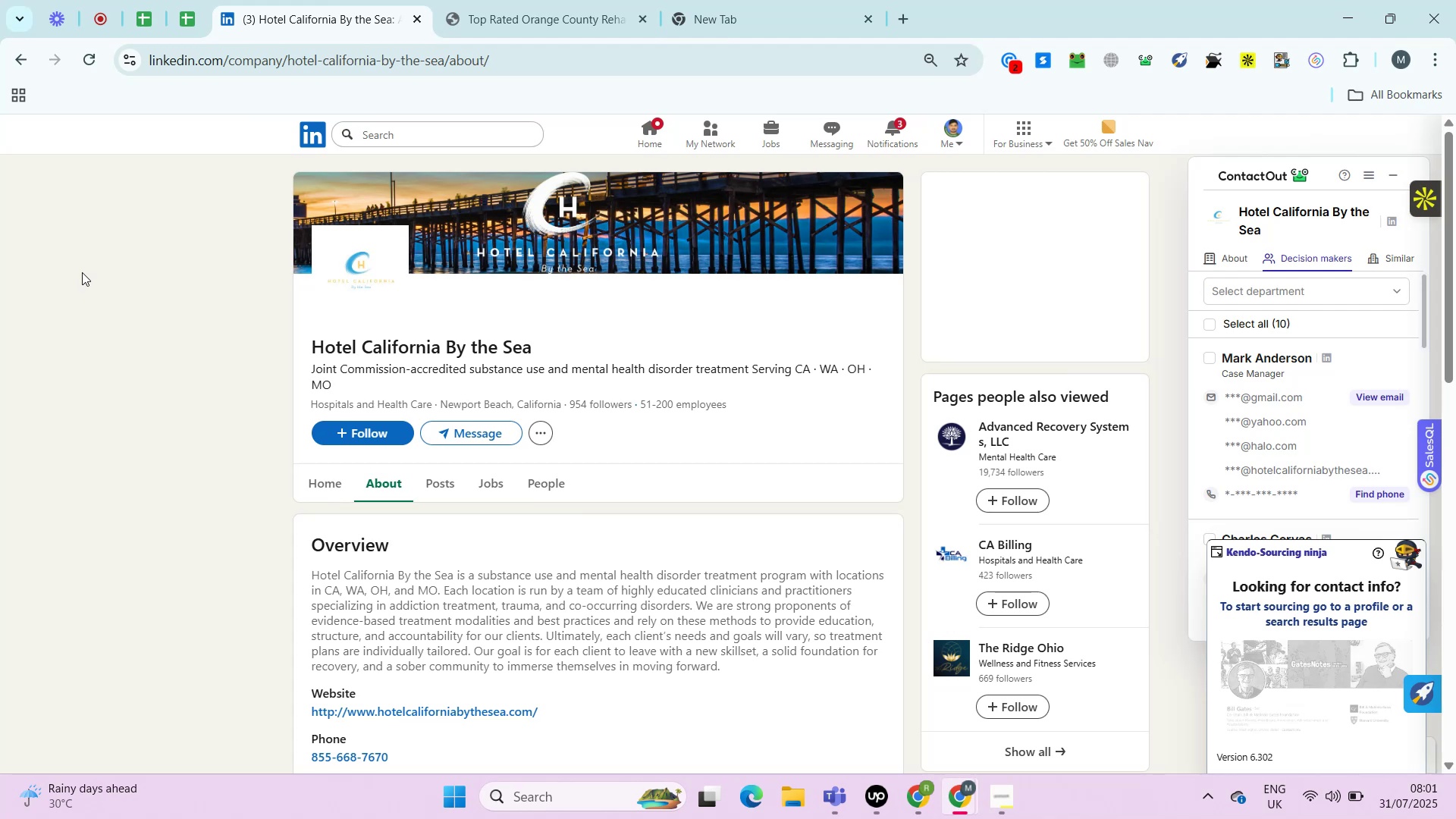 
key(Alt+Control+AltRight)
 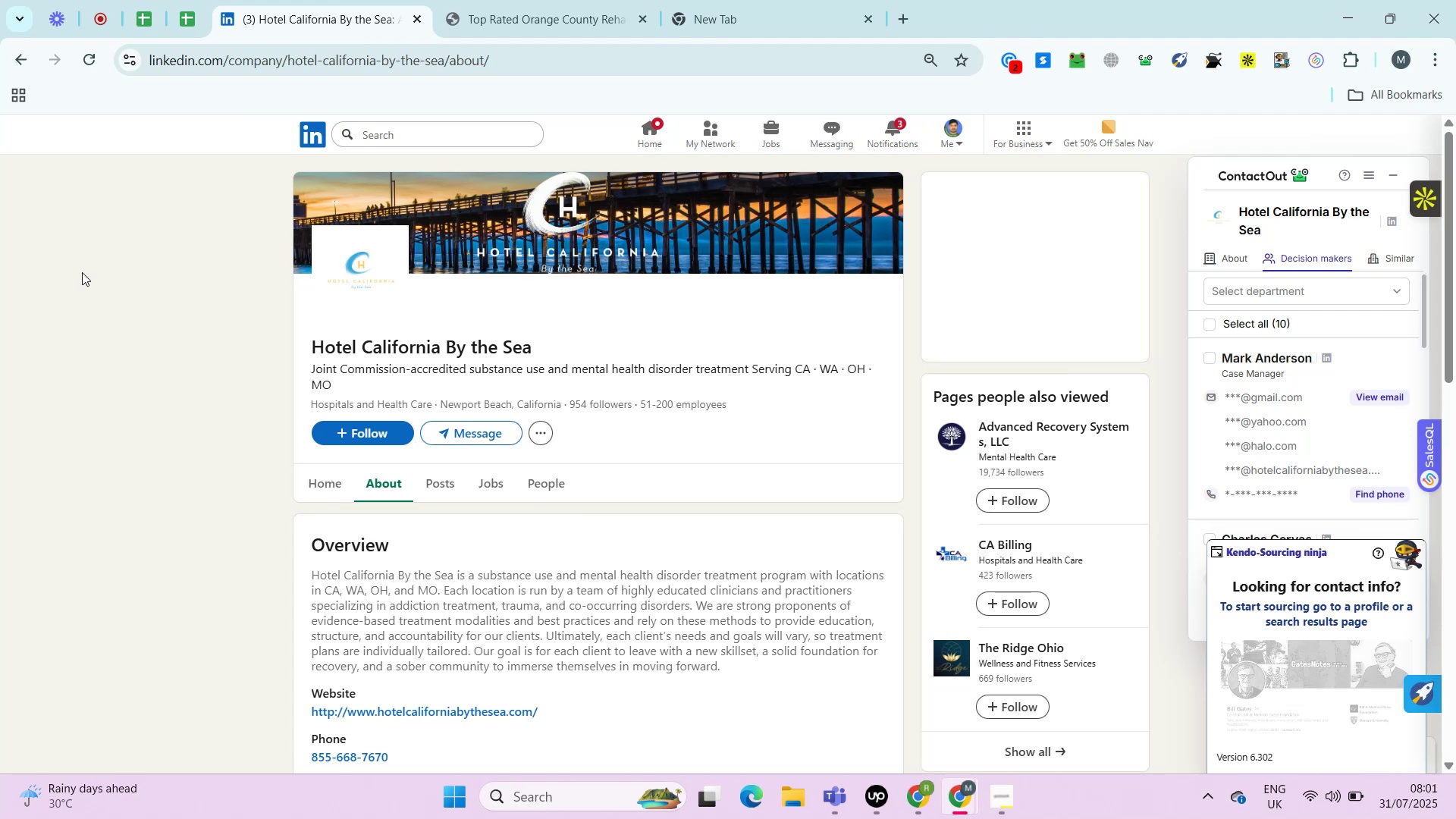 
key(Alt+Control+ControlRight)
 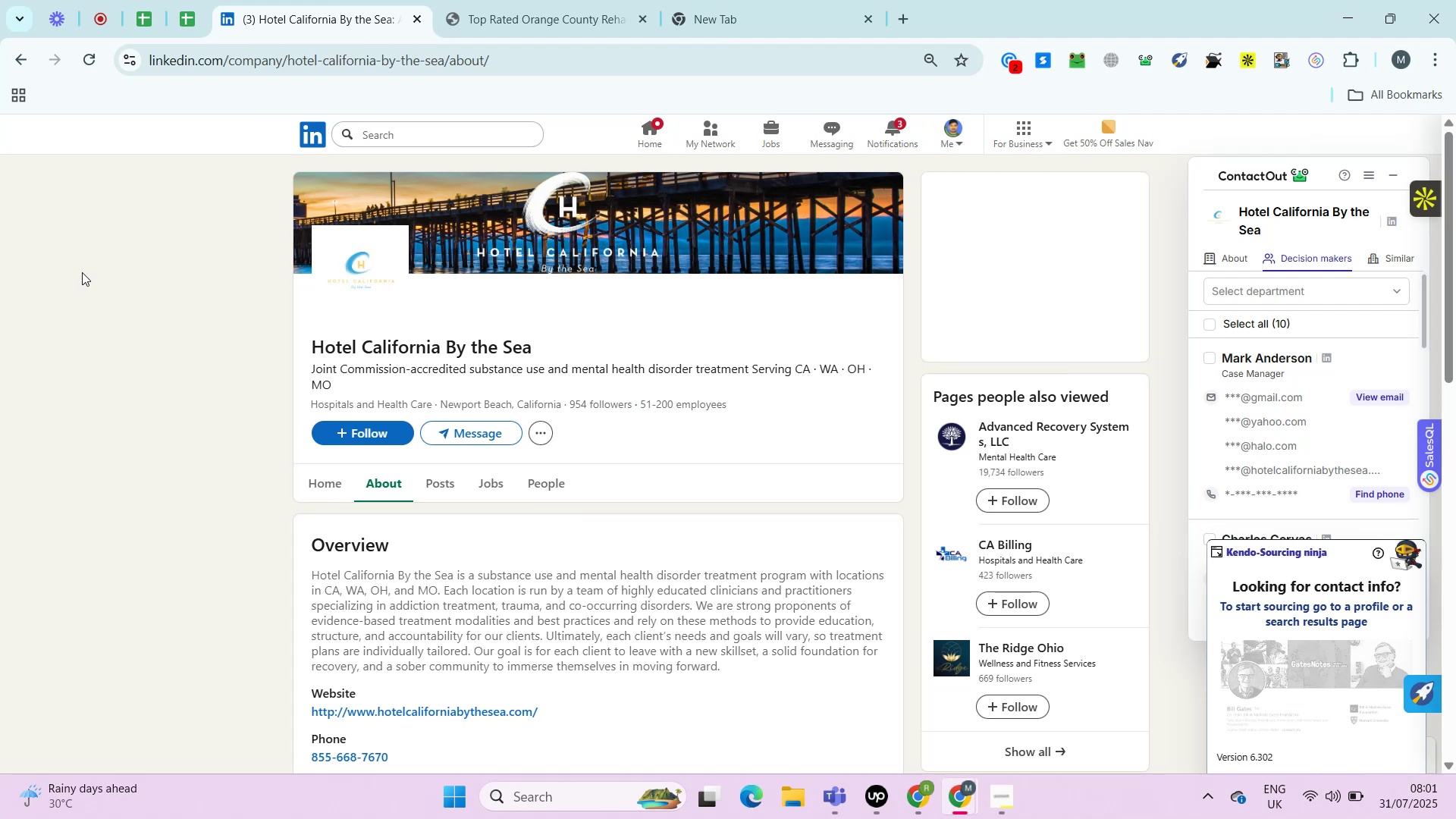 
key(Alt+Control+AltRight)
 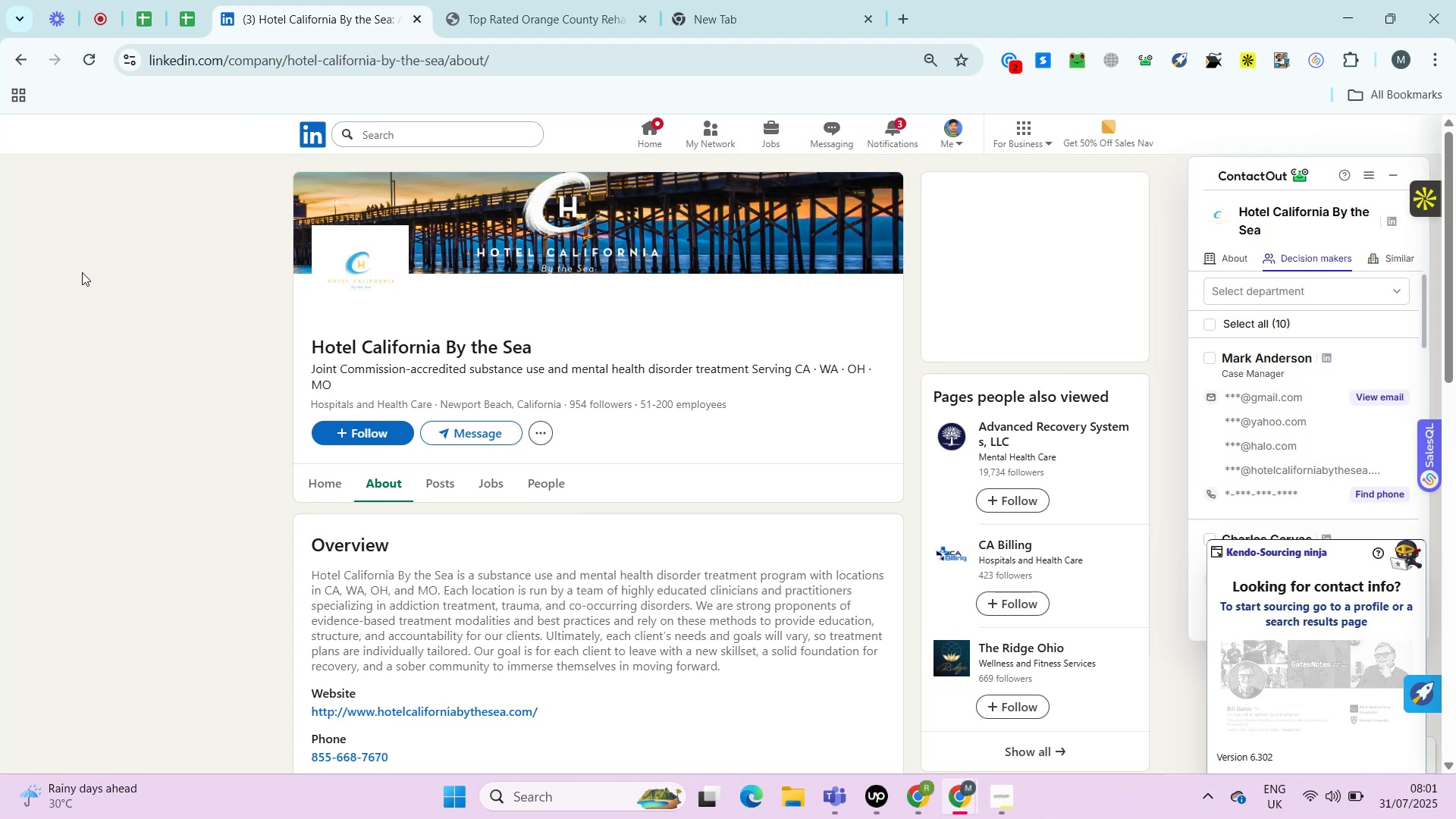 
key(Alt+Control+ControlRight)
 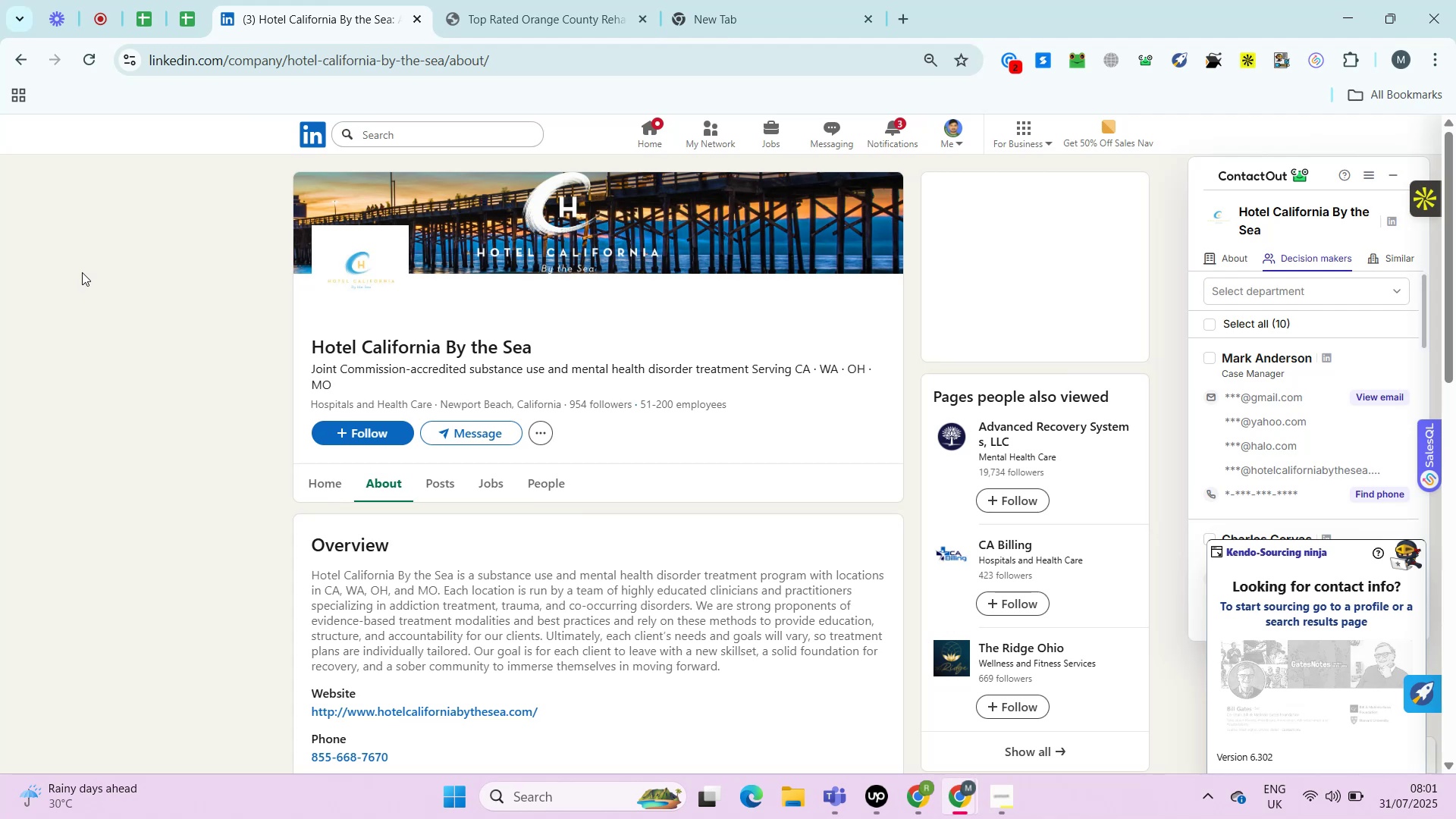 
key(Alt+Control+AltRight)
 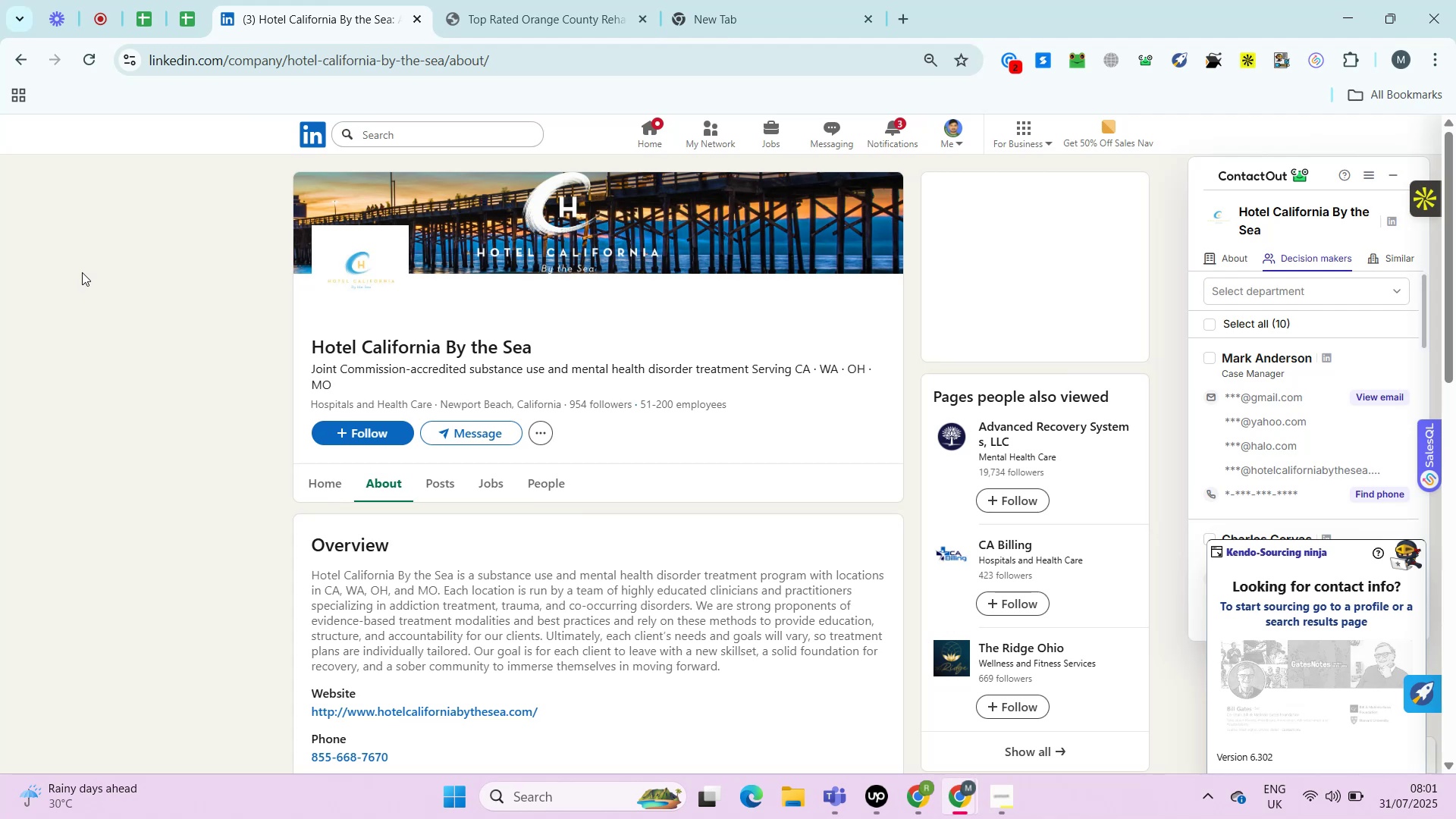 
key(Alt+Control+ControlRight)
 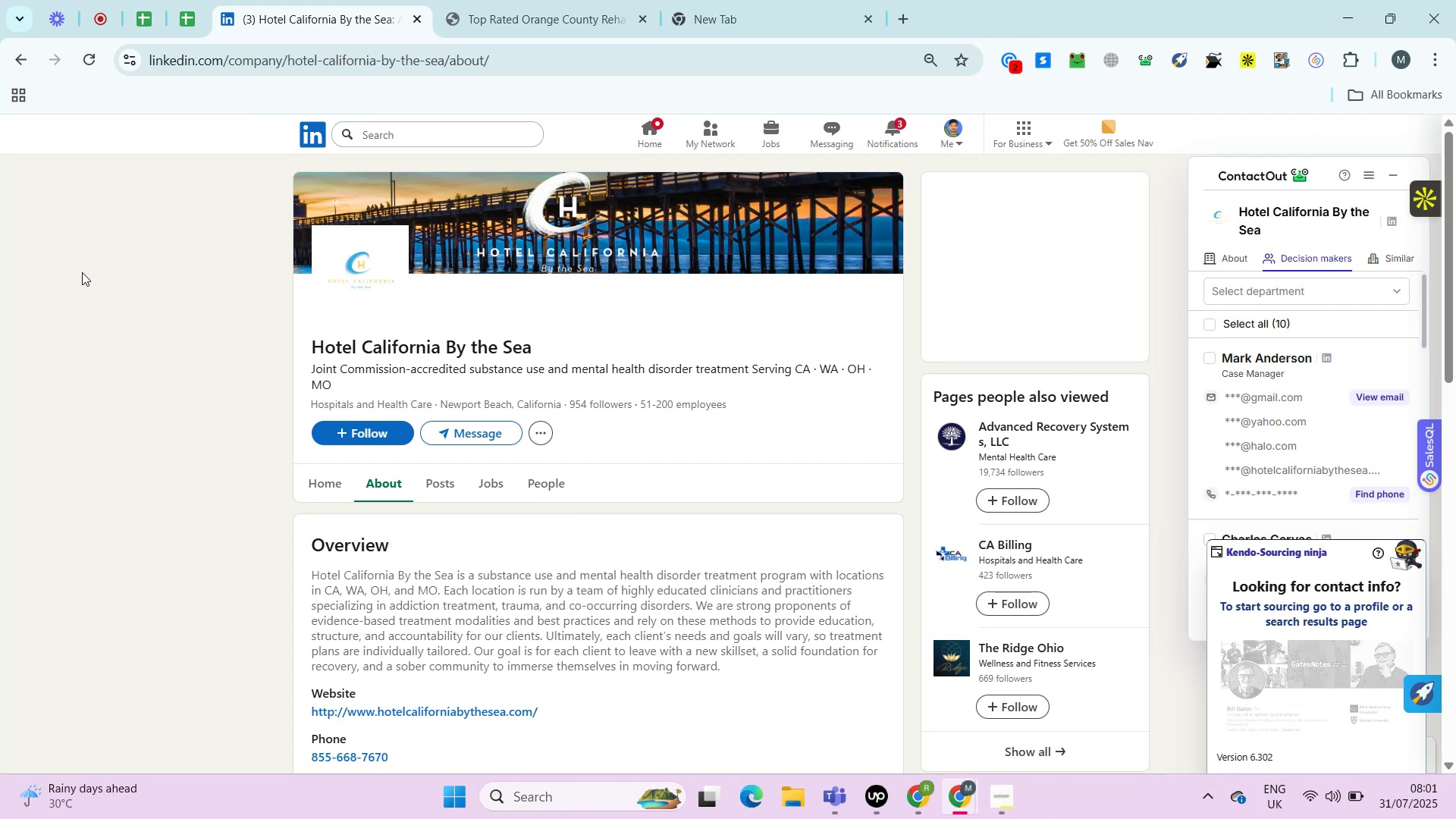 
key(Alt+Control+AltRight)
 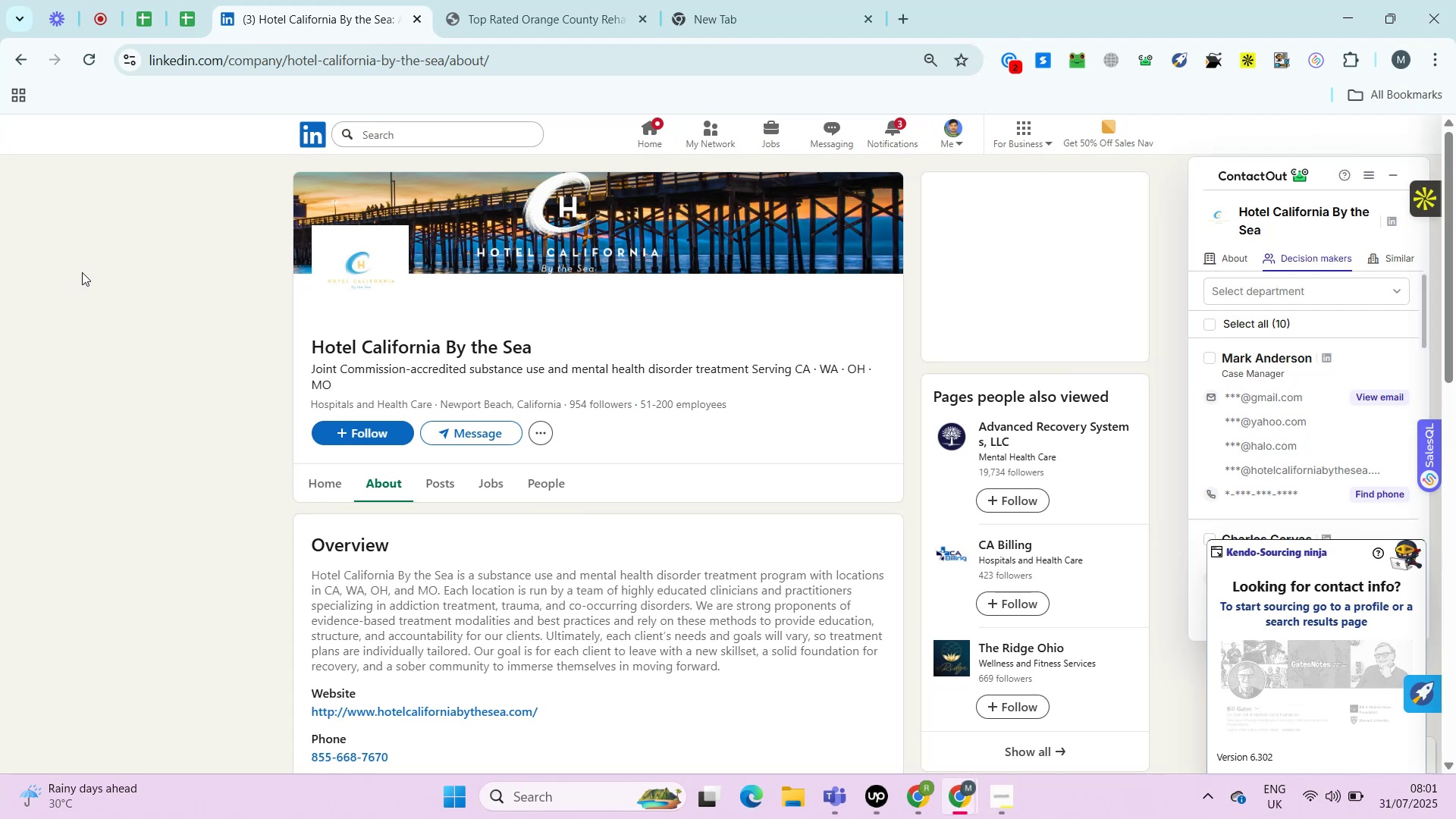 
key(Alt+Control+ControlRight)
 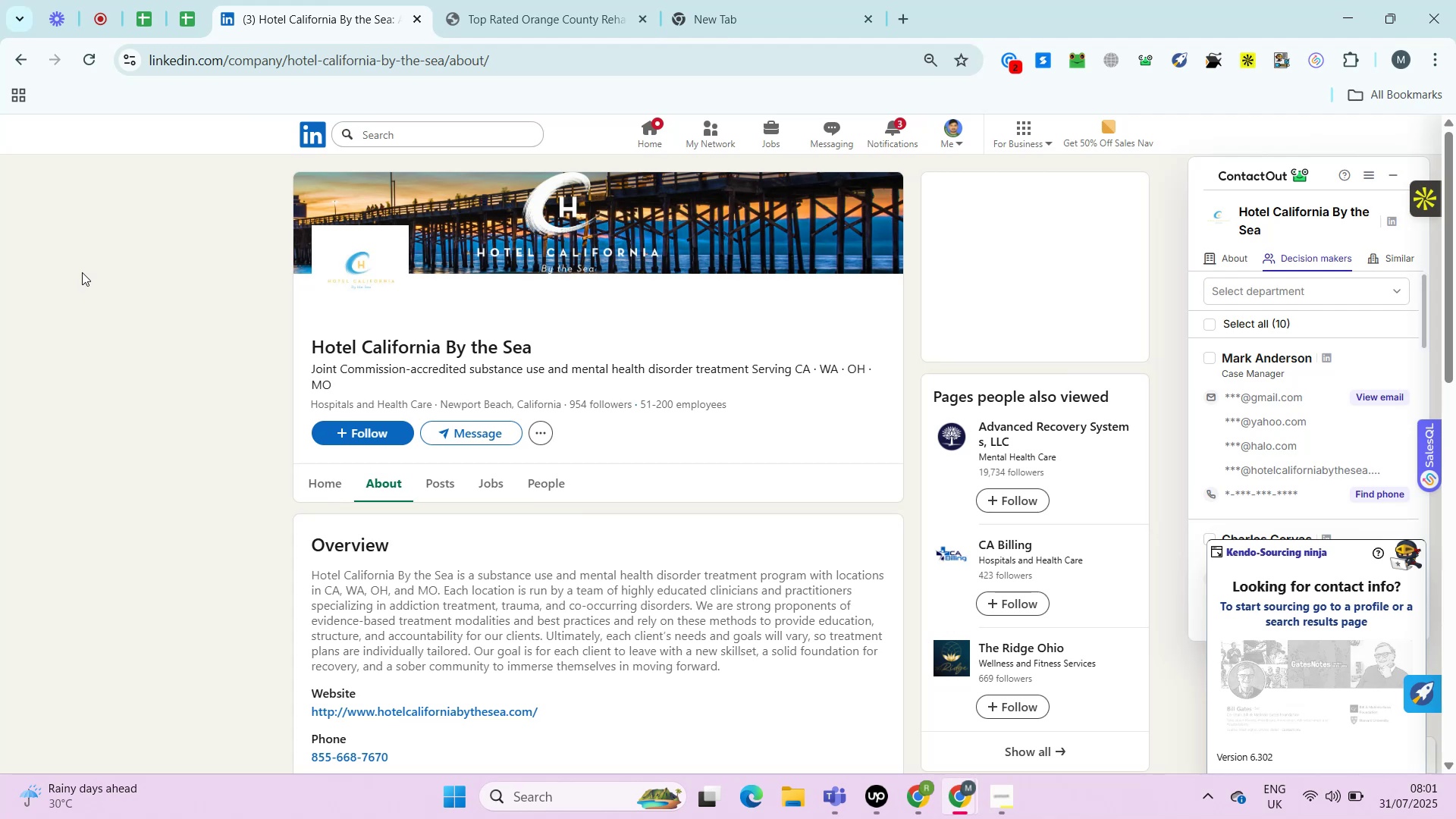 
key(Alt+Control+AltRight)
 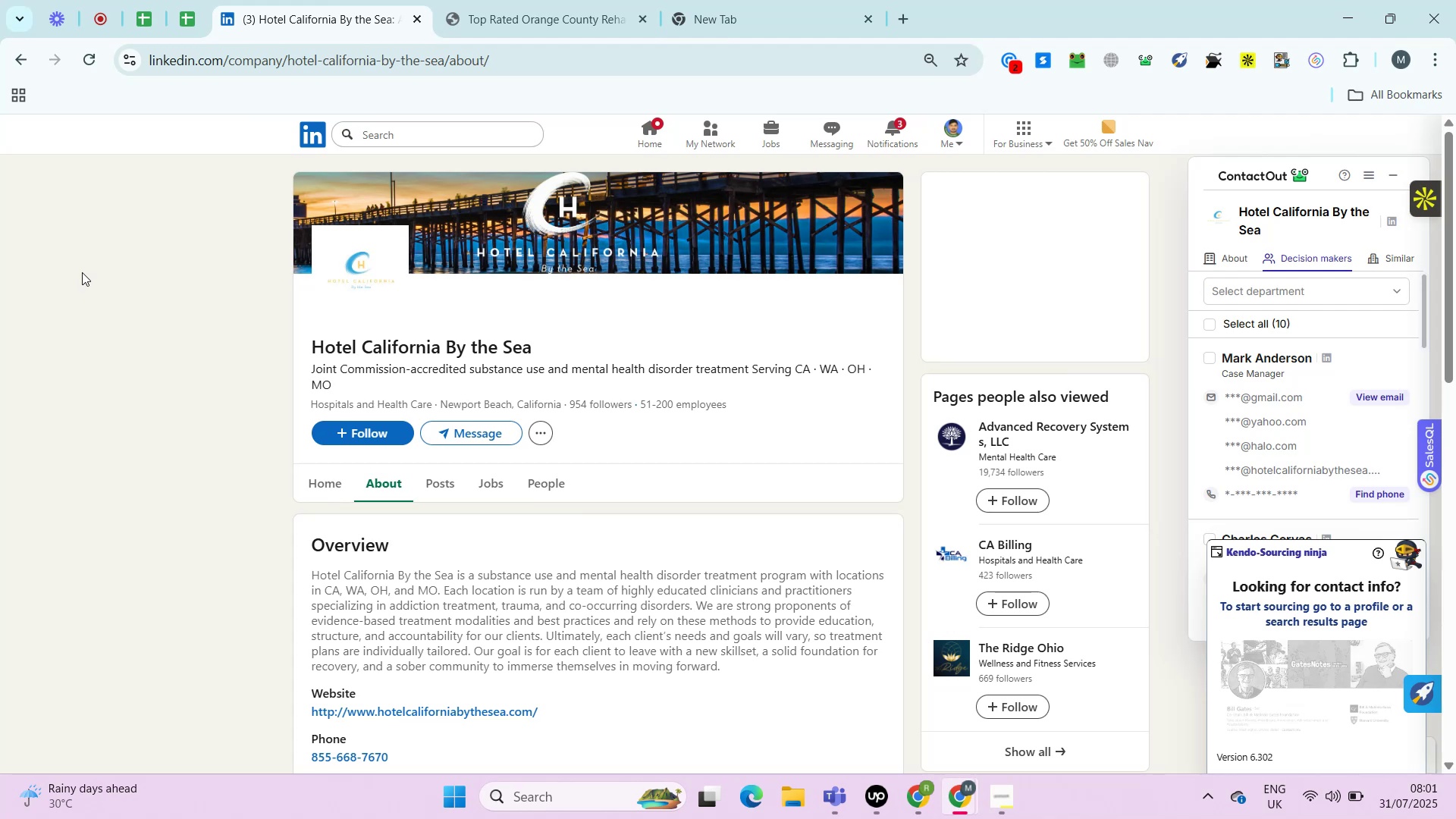 
key(Alt+Control+ControlRight)
 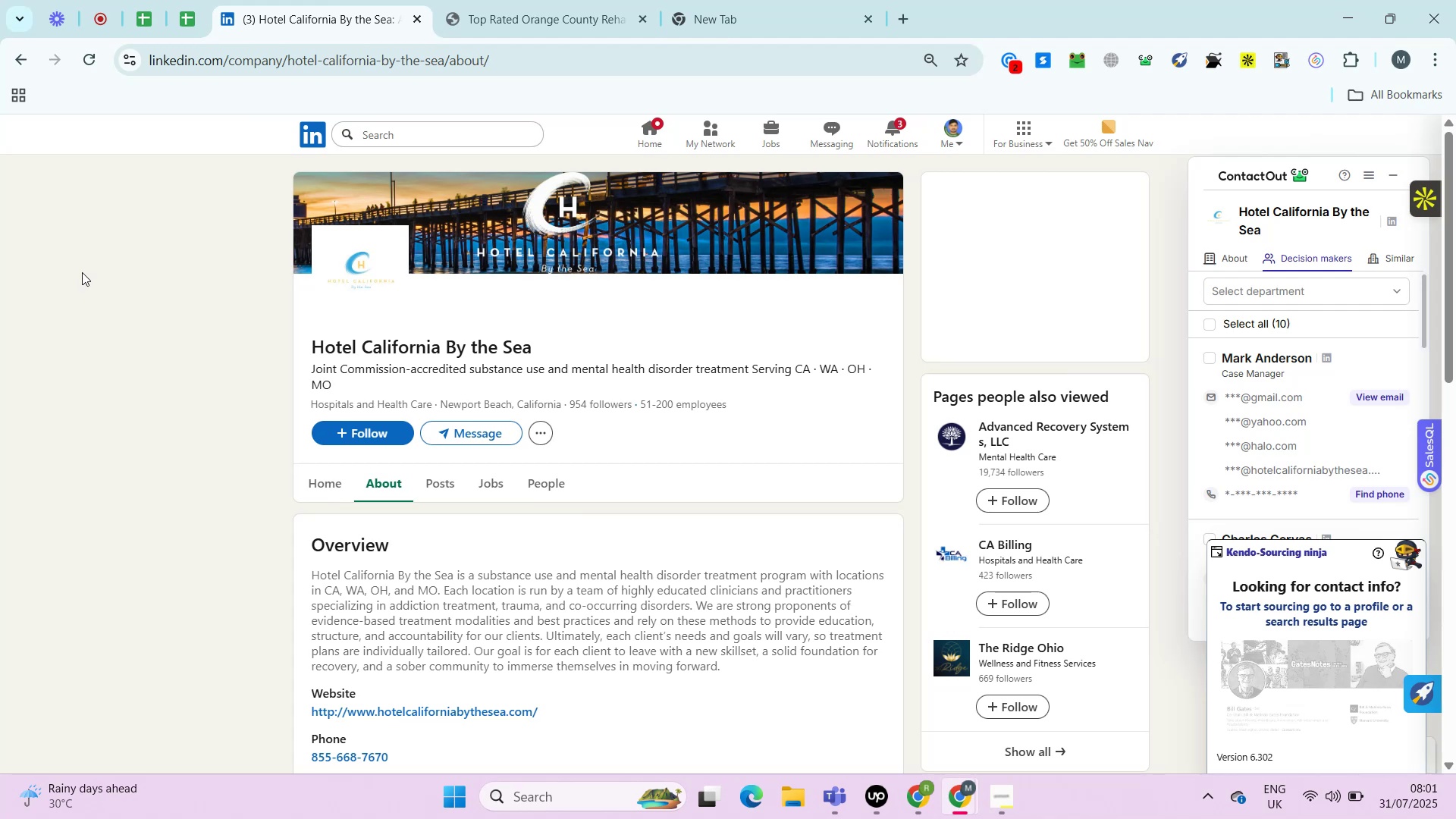 
key(Alt+Control+AltRight)
 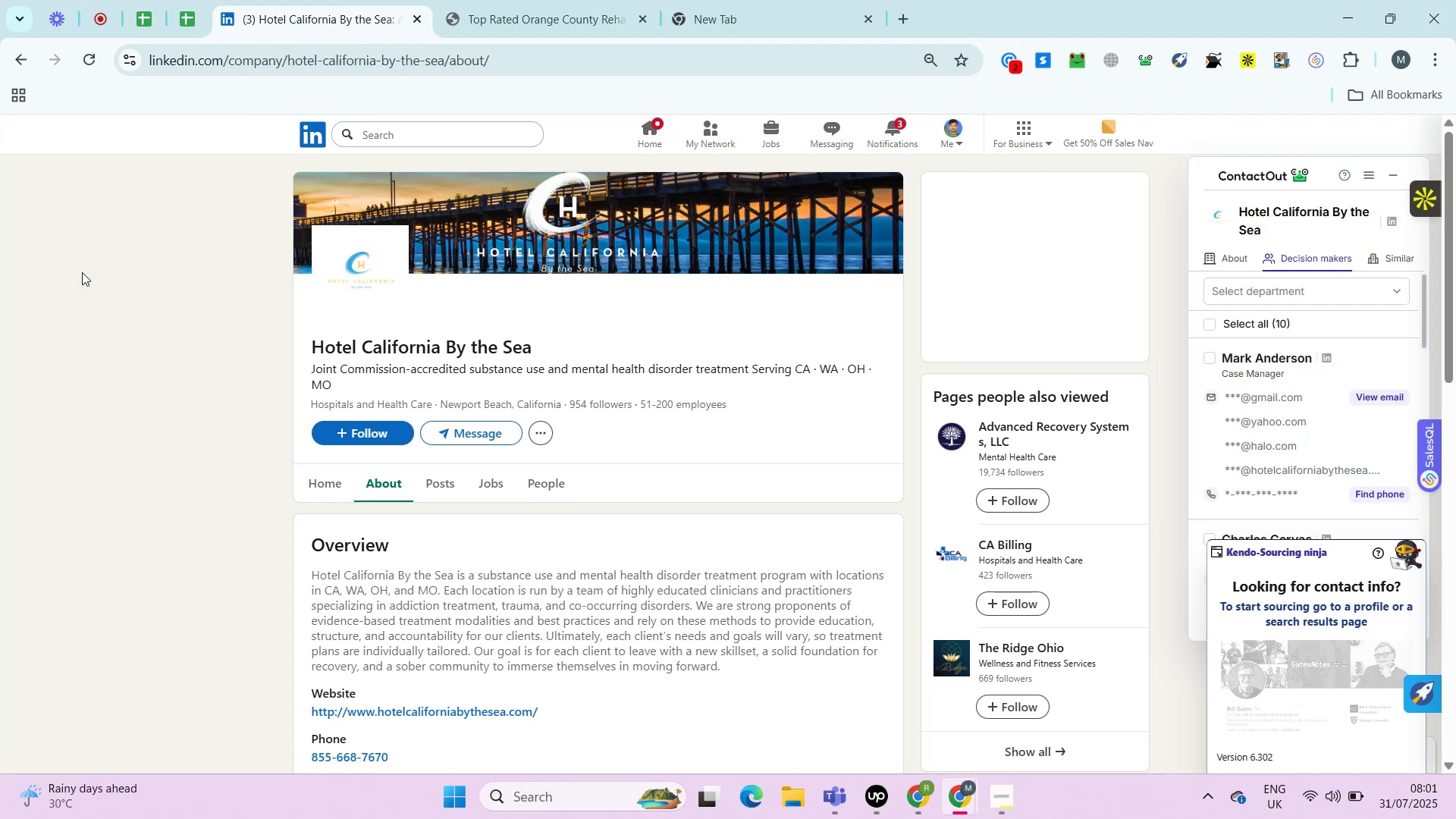 
key(Alt+Control+ControlRight)
 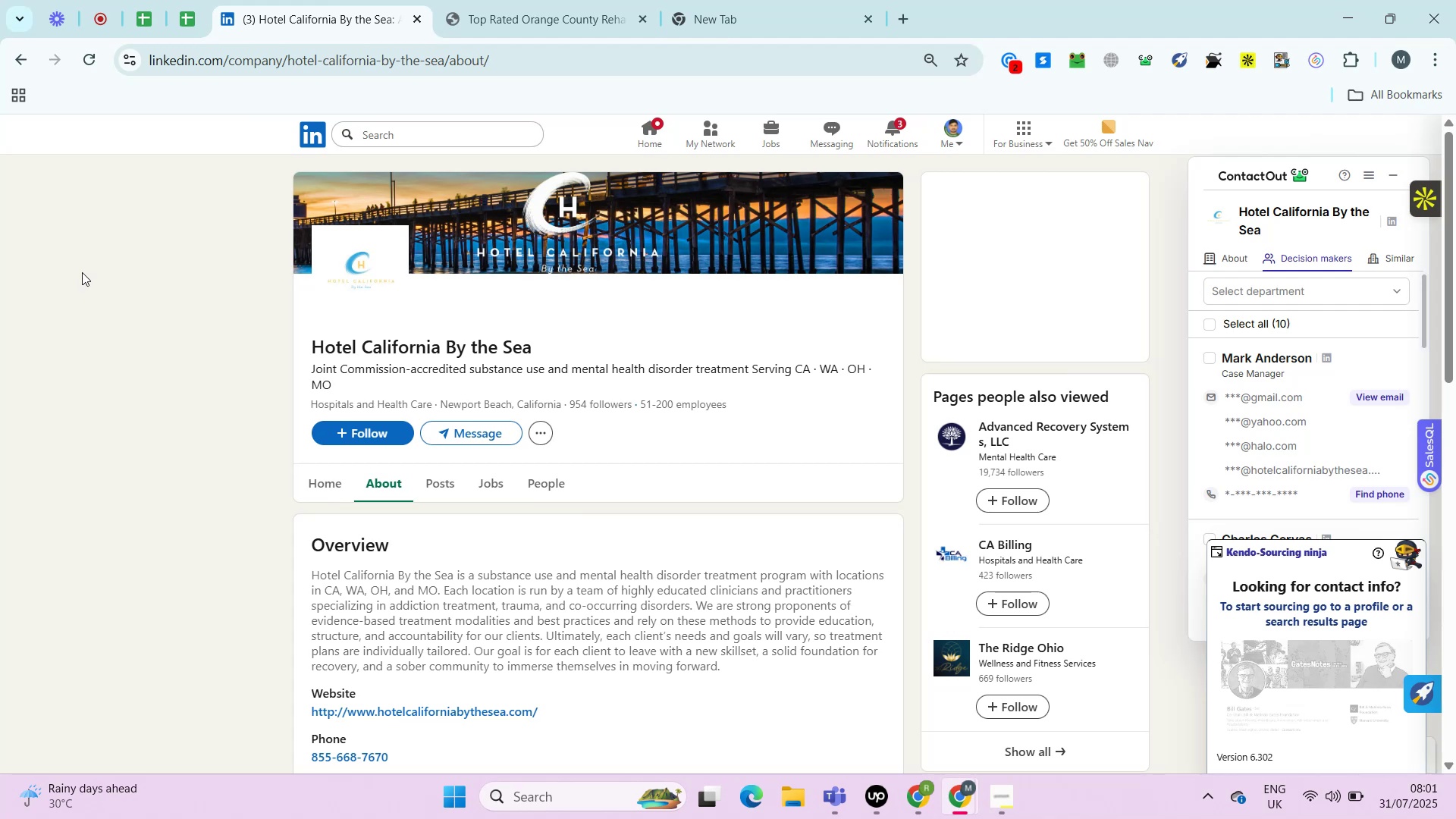 
key(Alt+Control+AltRight)
 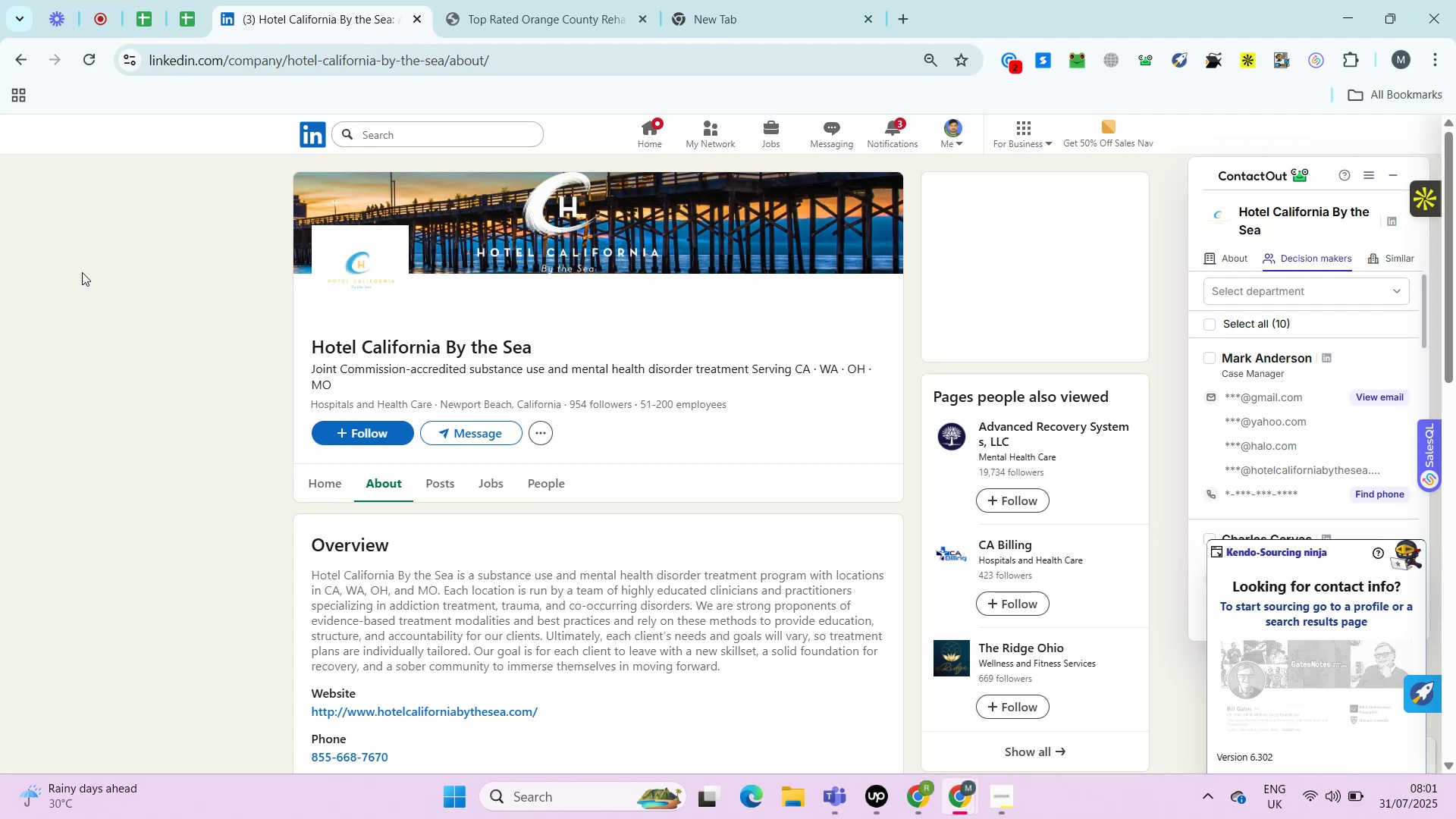 
key(Control+ControlLeft)
 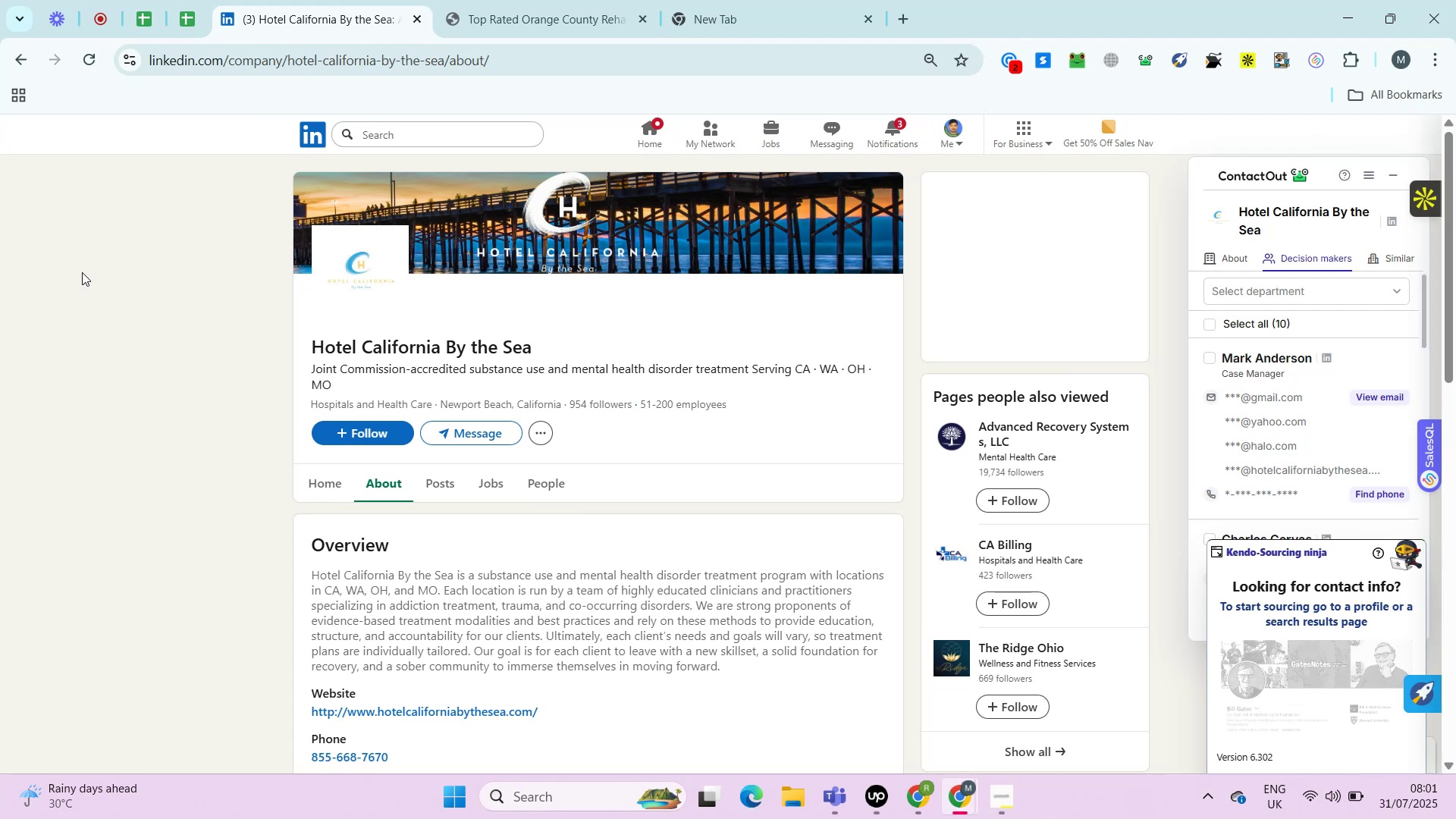 
key(Alt+Control+AltRight)
 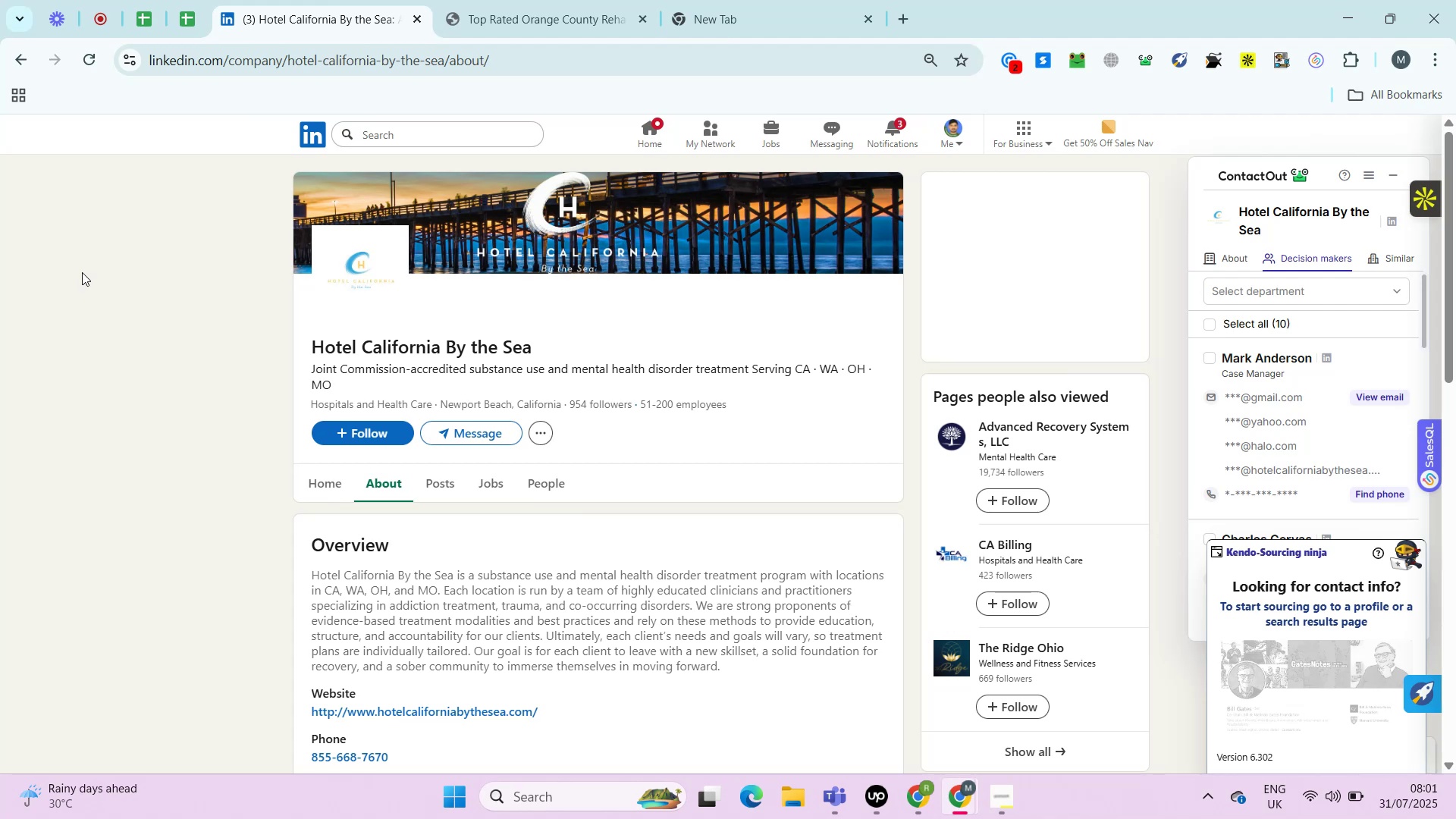 
key(Control+ControlRight)
 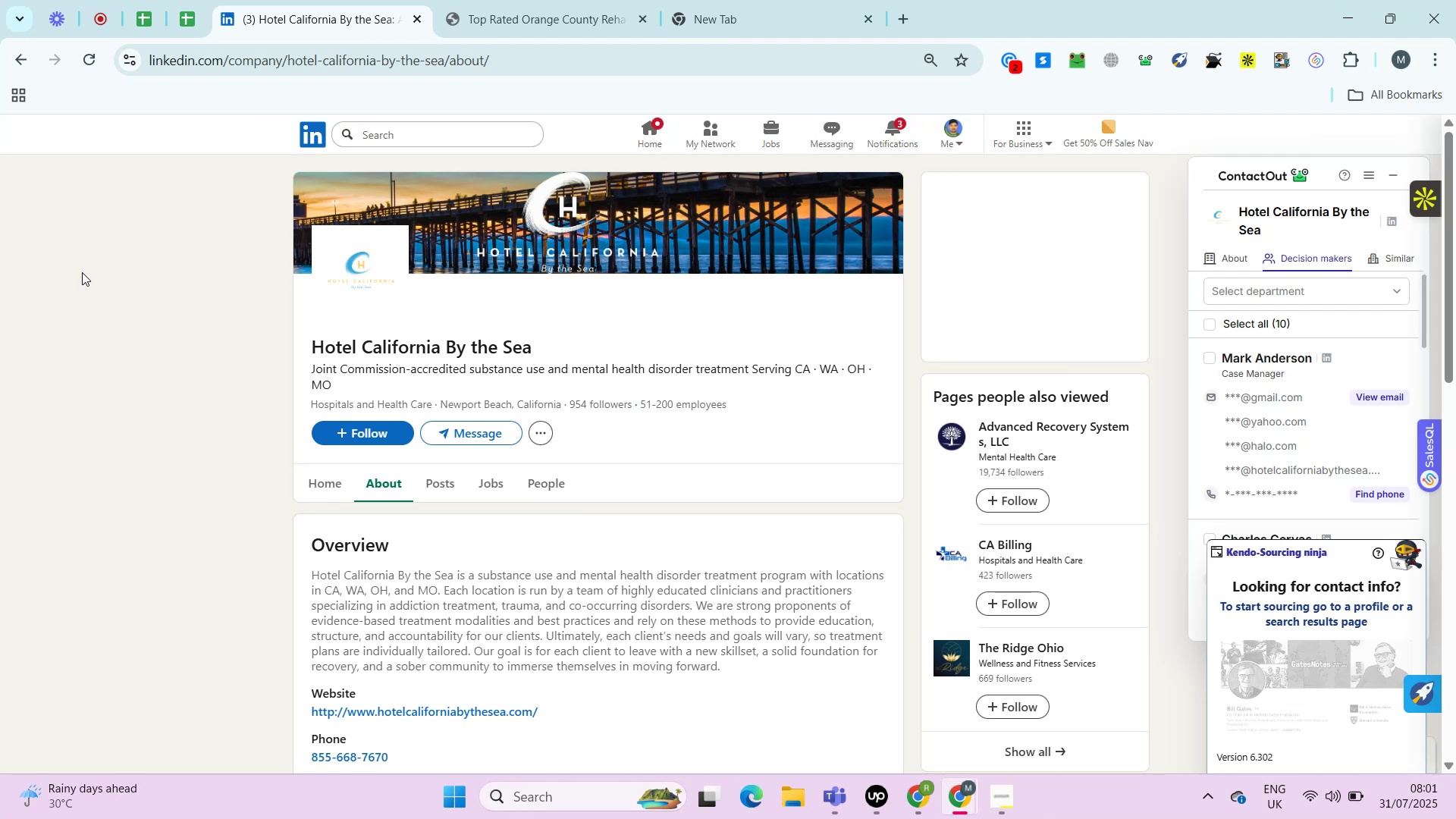 
key(Control+ControlLeft)
 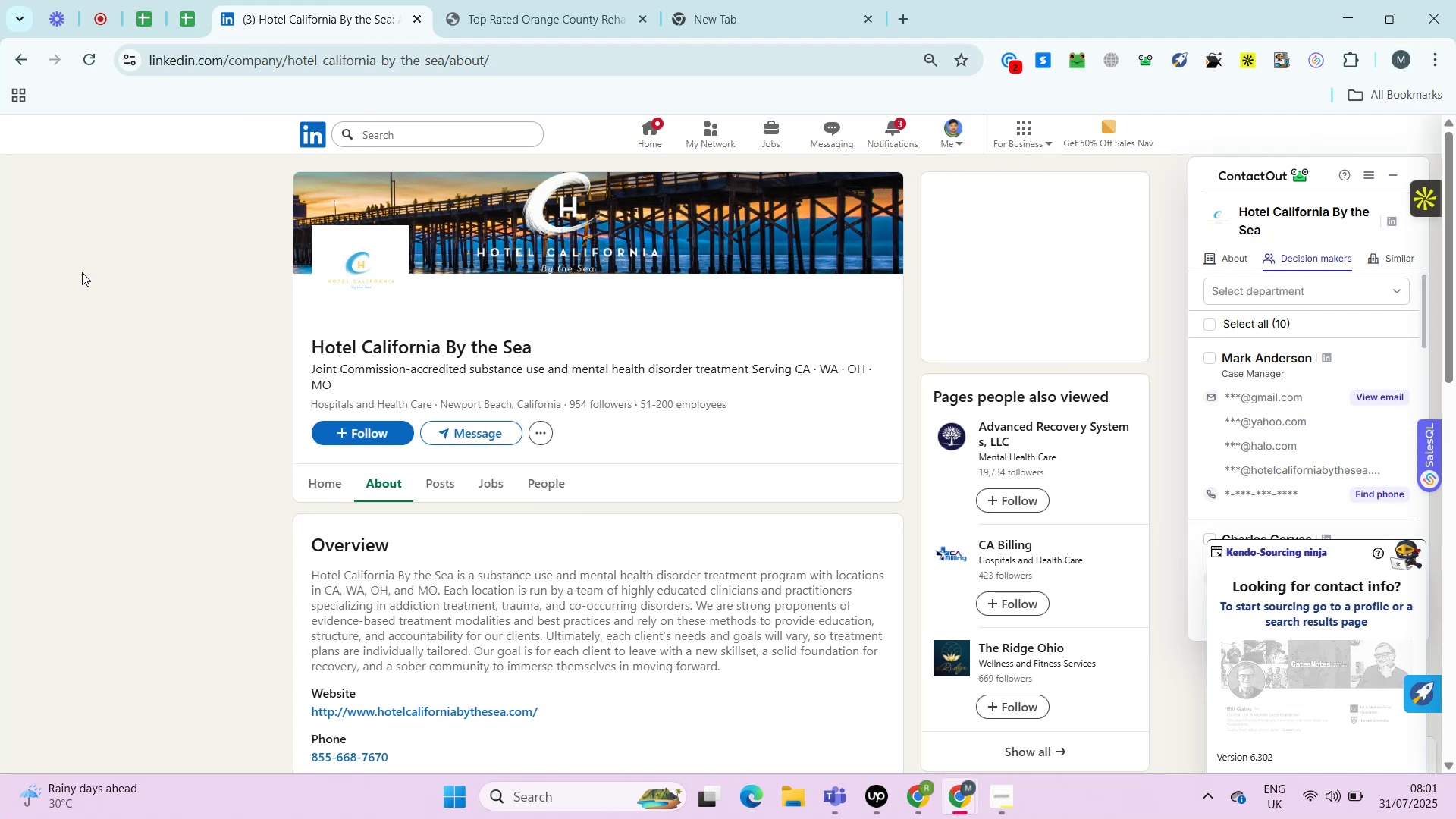 
key(Alt+Control+AltRight)
 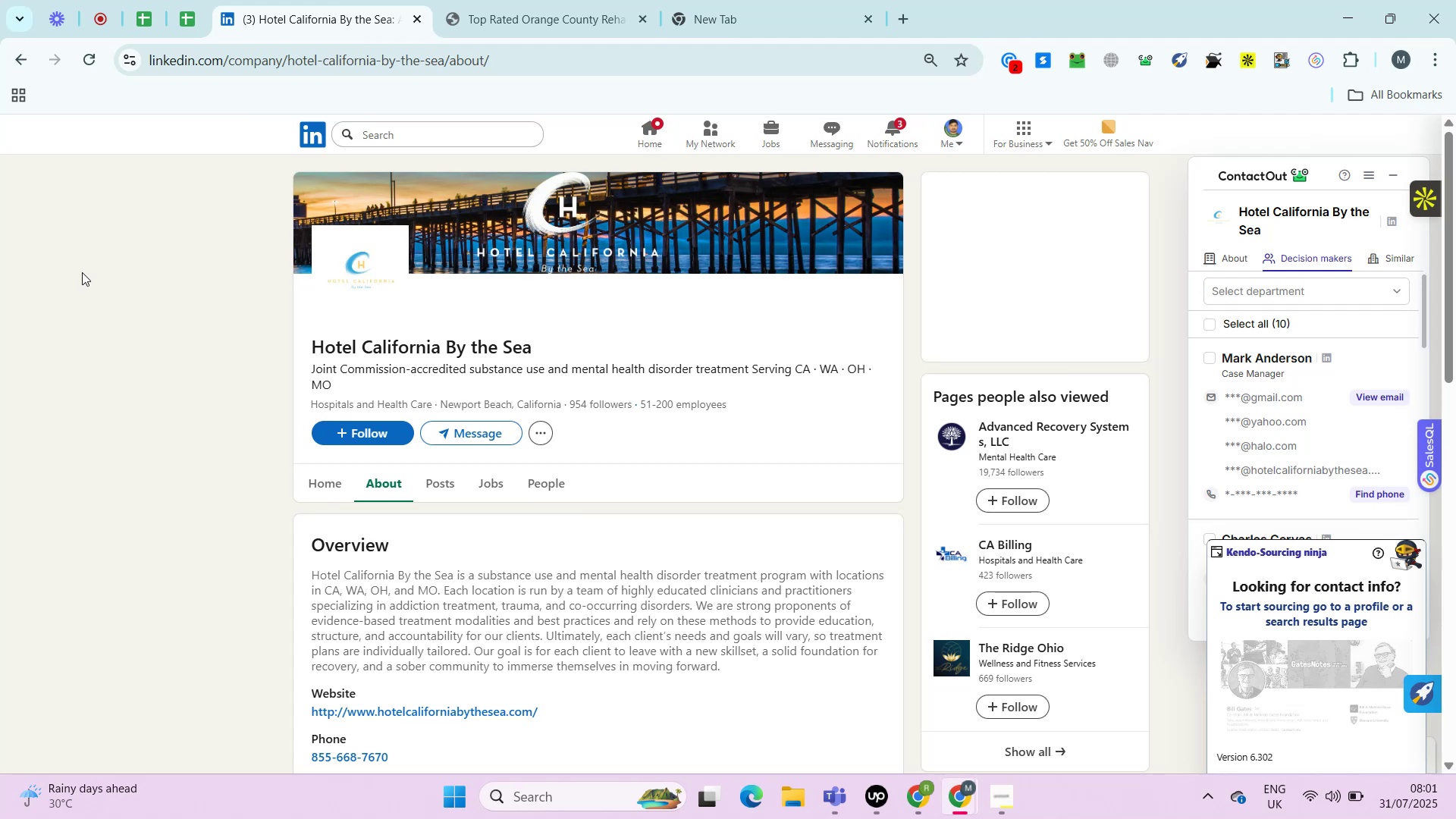 
key(Alt+Control+ControlRight)
 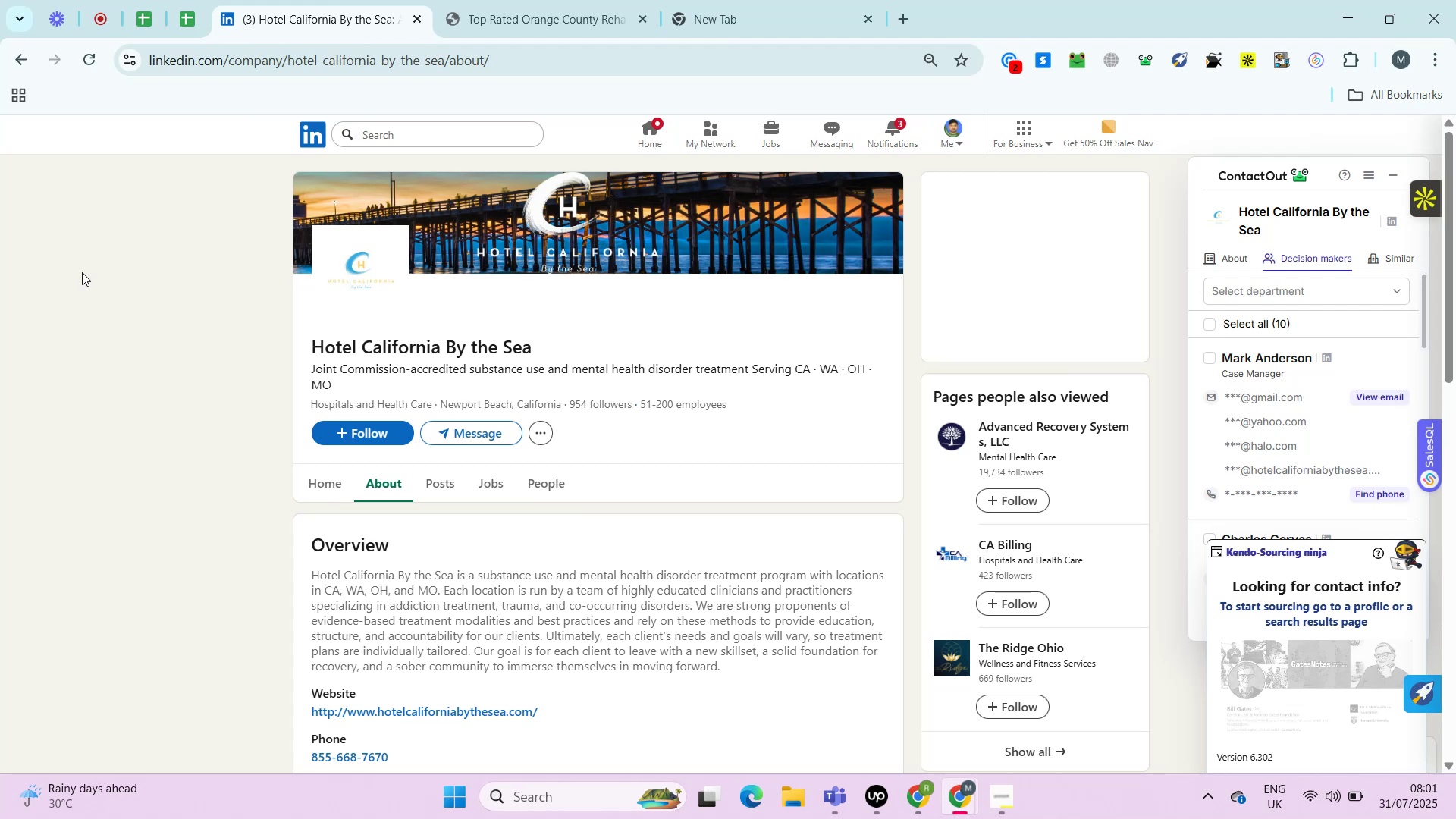 
key(Control+ControlRight)
 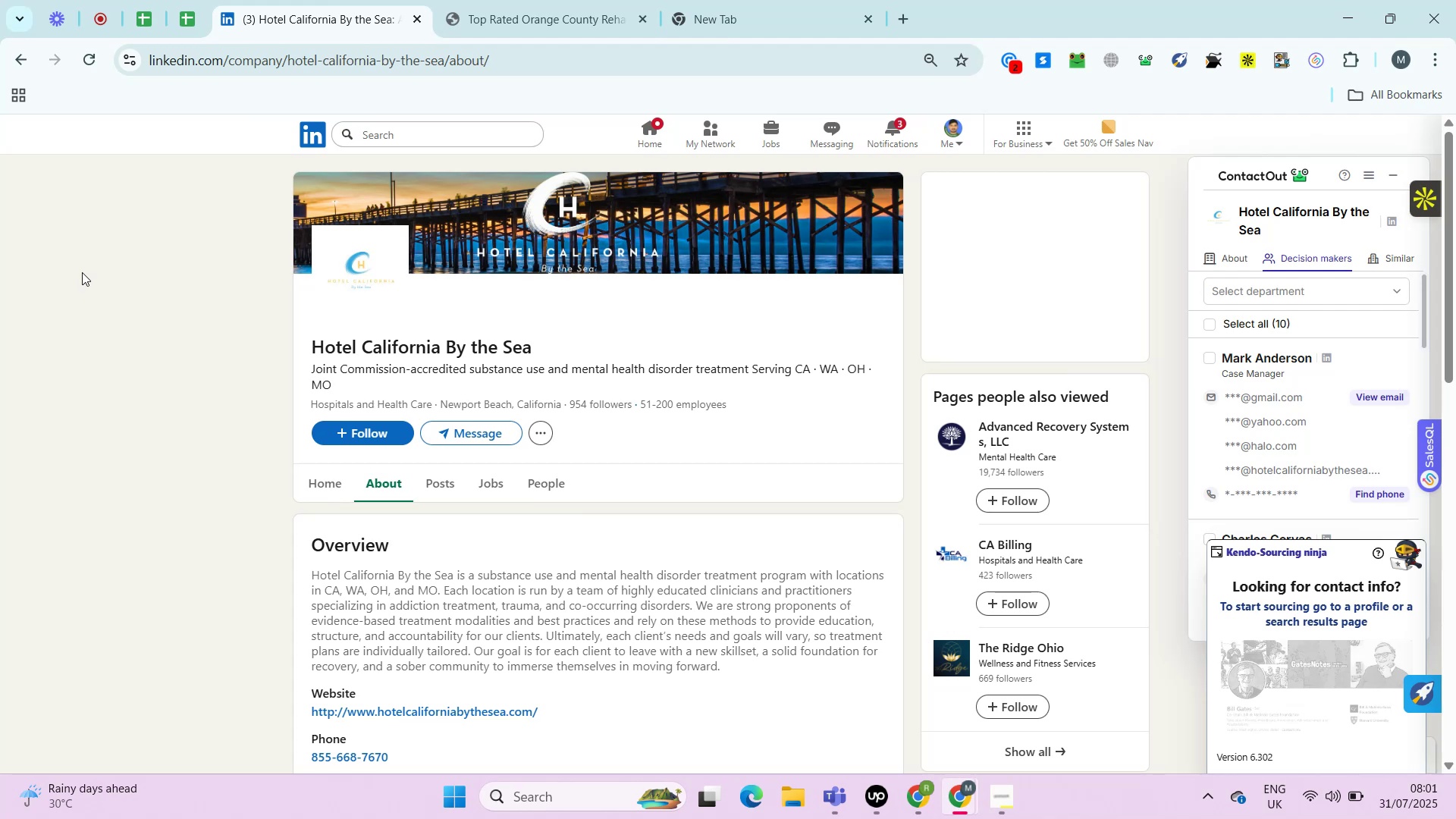 
key(Alt+Control+AltRight)
 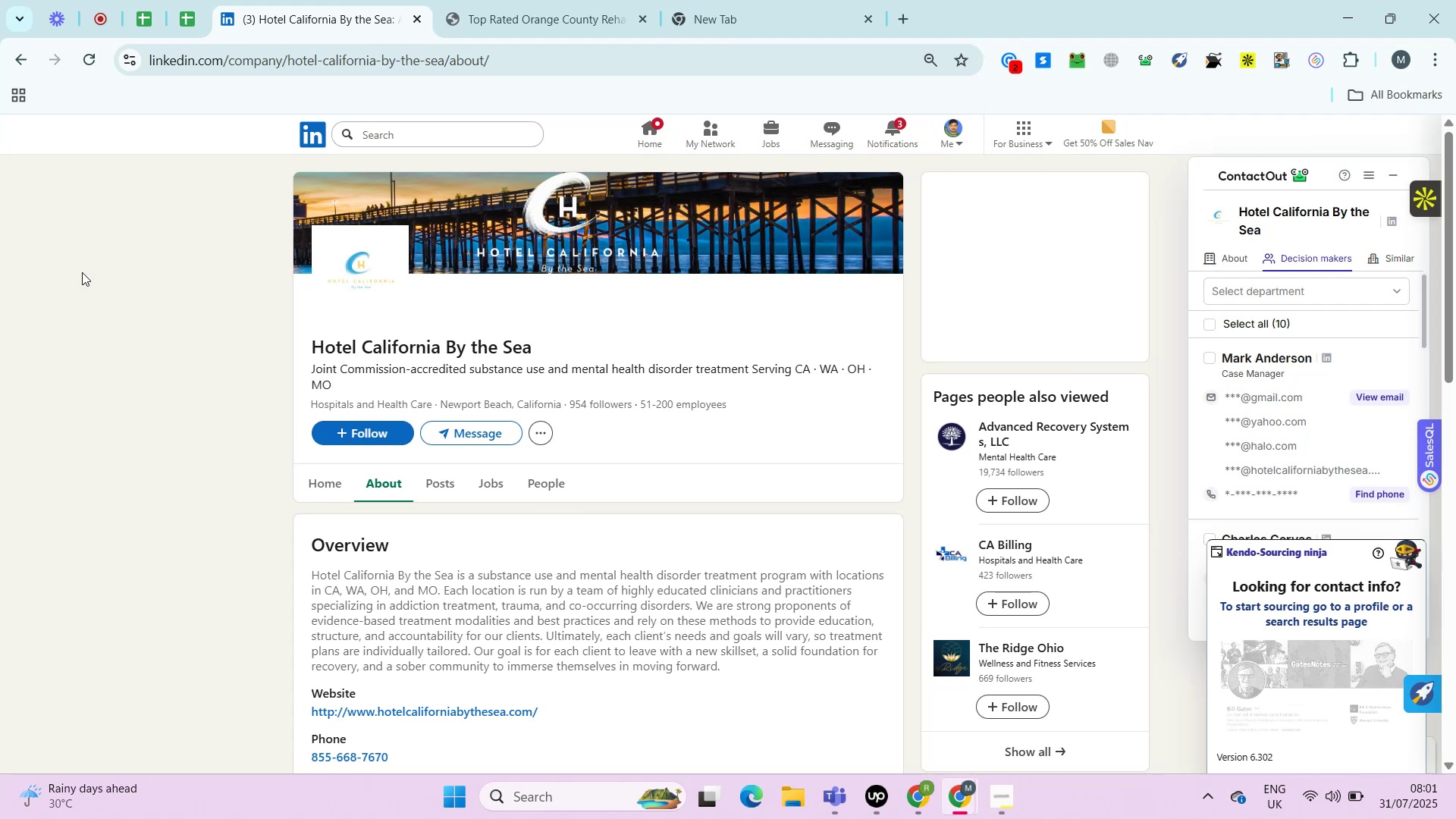 
key(Control+ControlRight)
 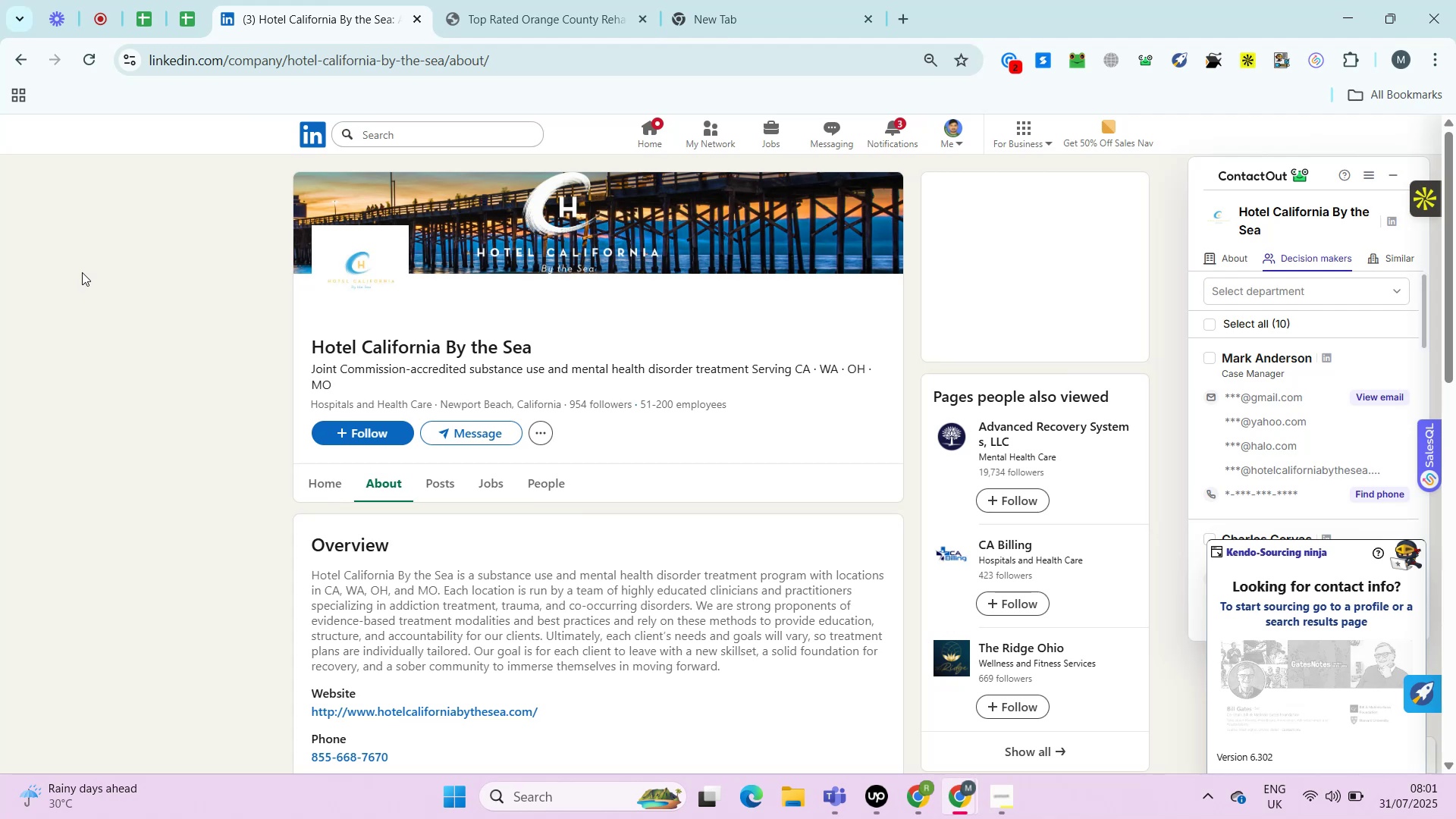 
key(Control+ControlRight)
 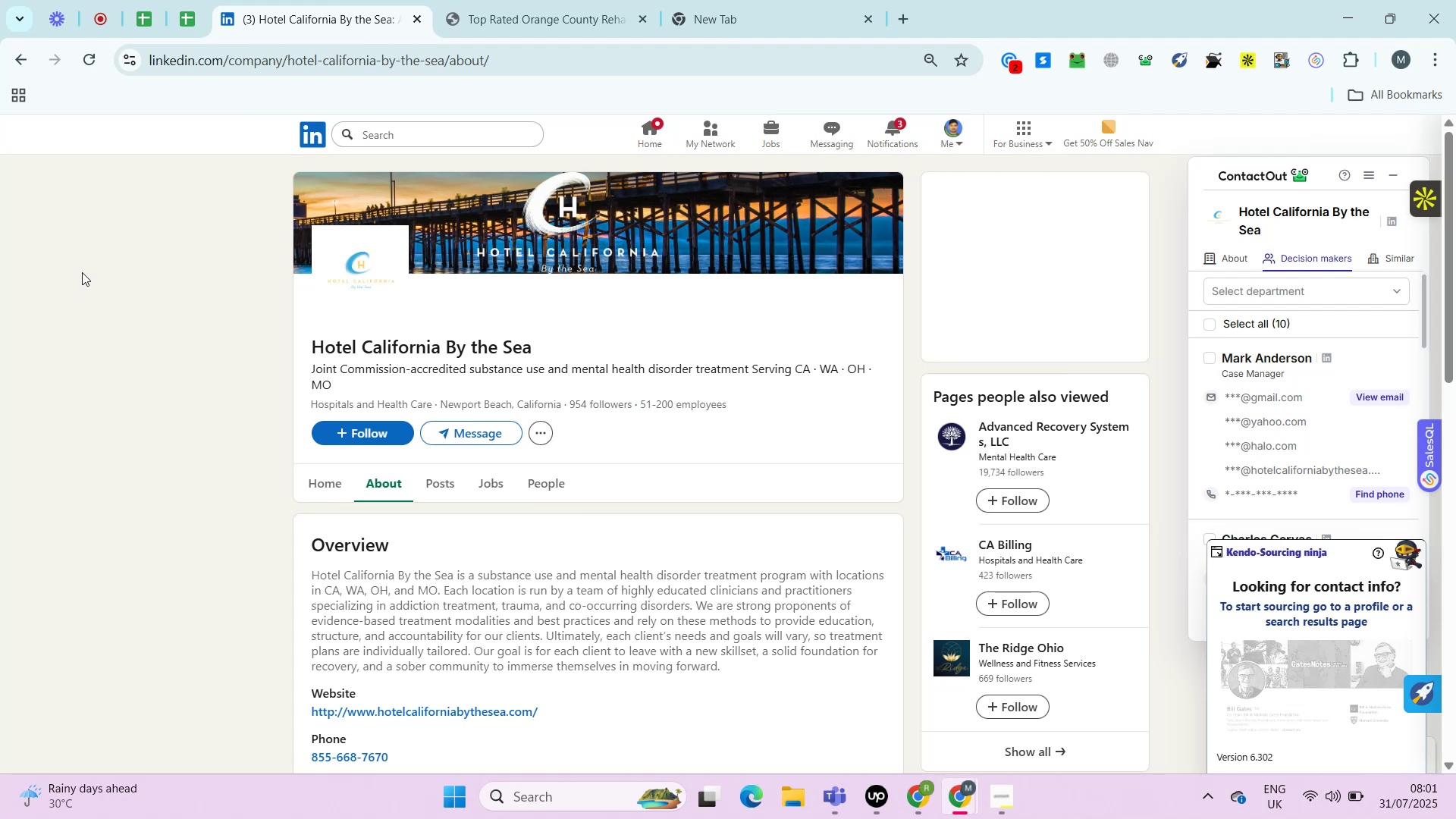 
key(Alt+Control+AltRight)
 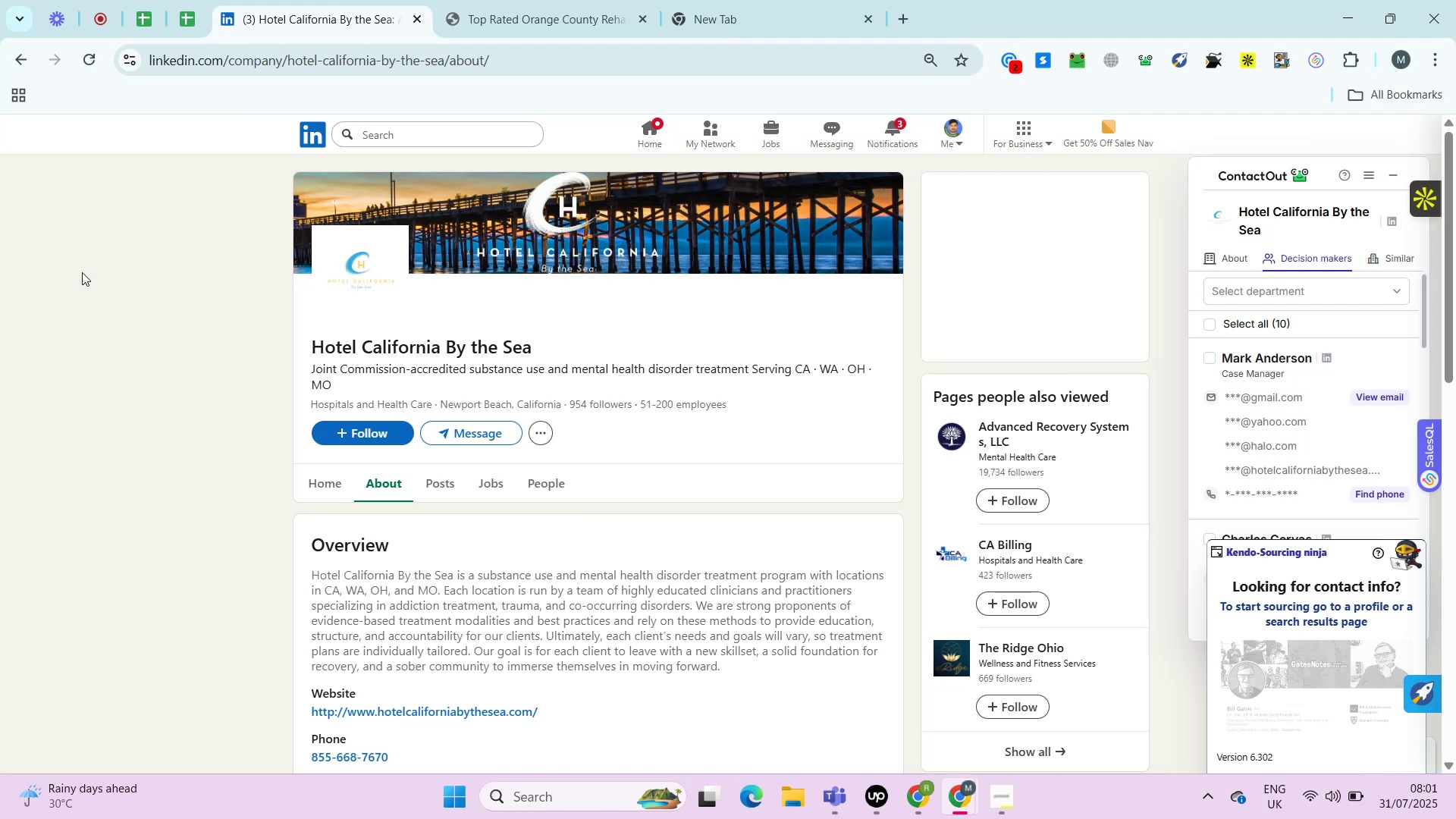 
key(Control+ControlRight)
 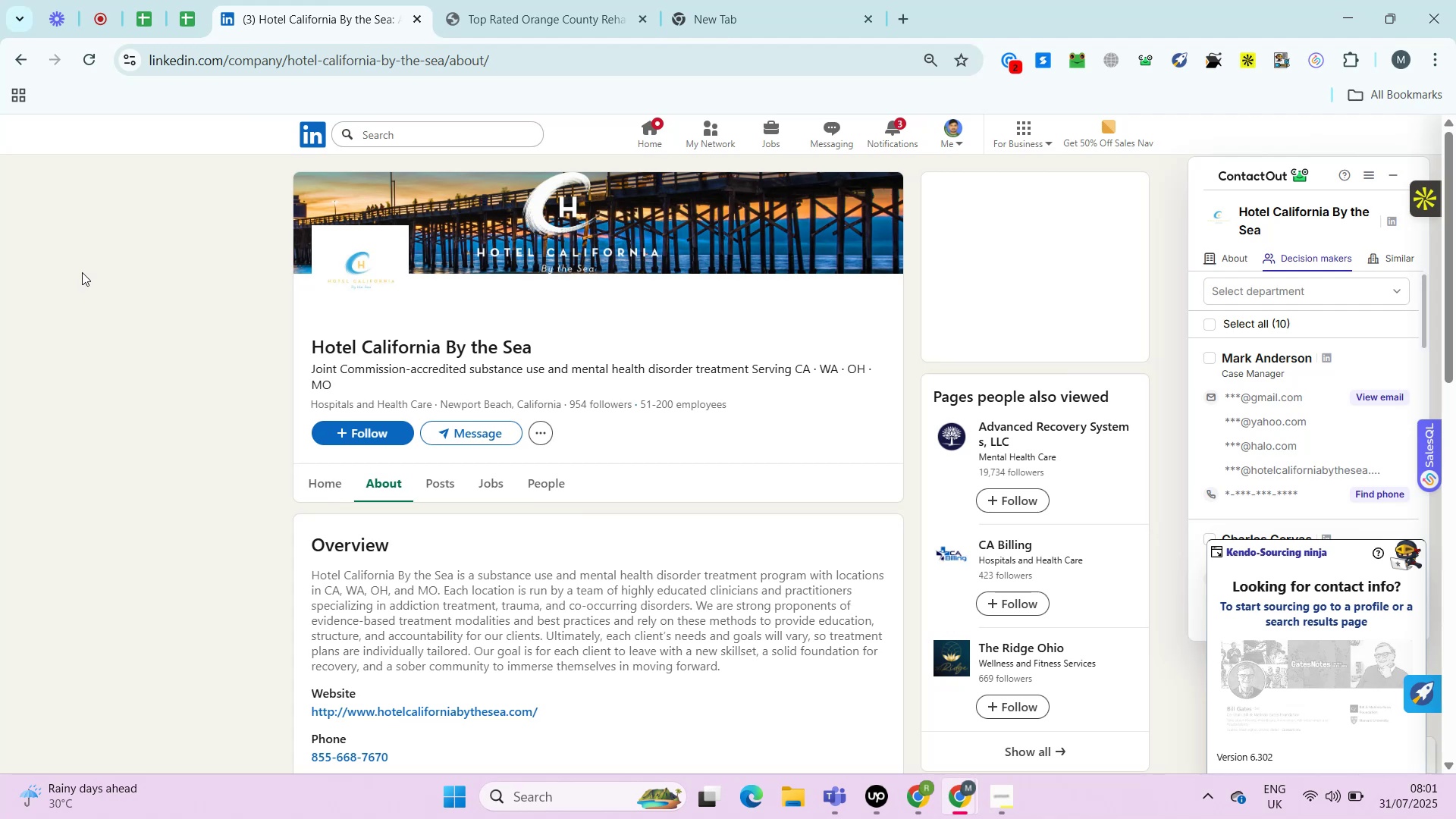 
key(Alt+Control+AltRight)
 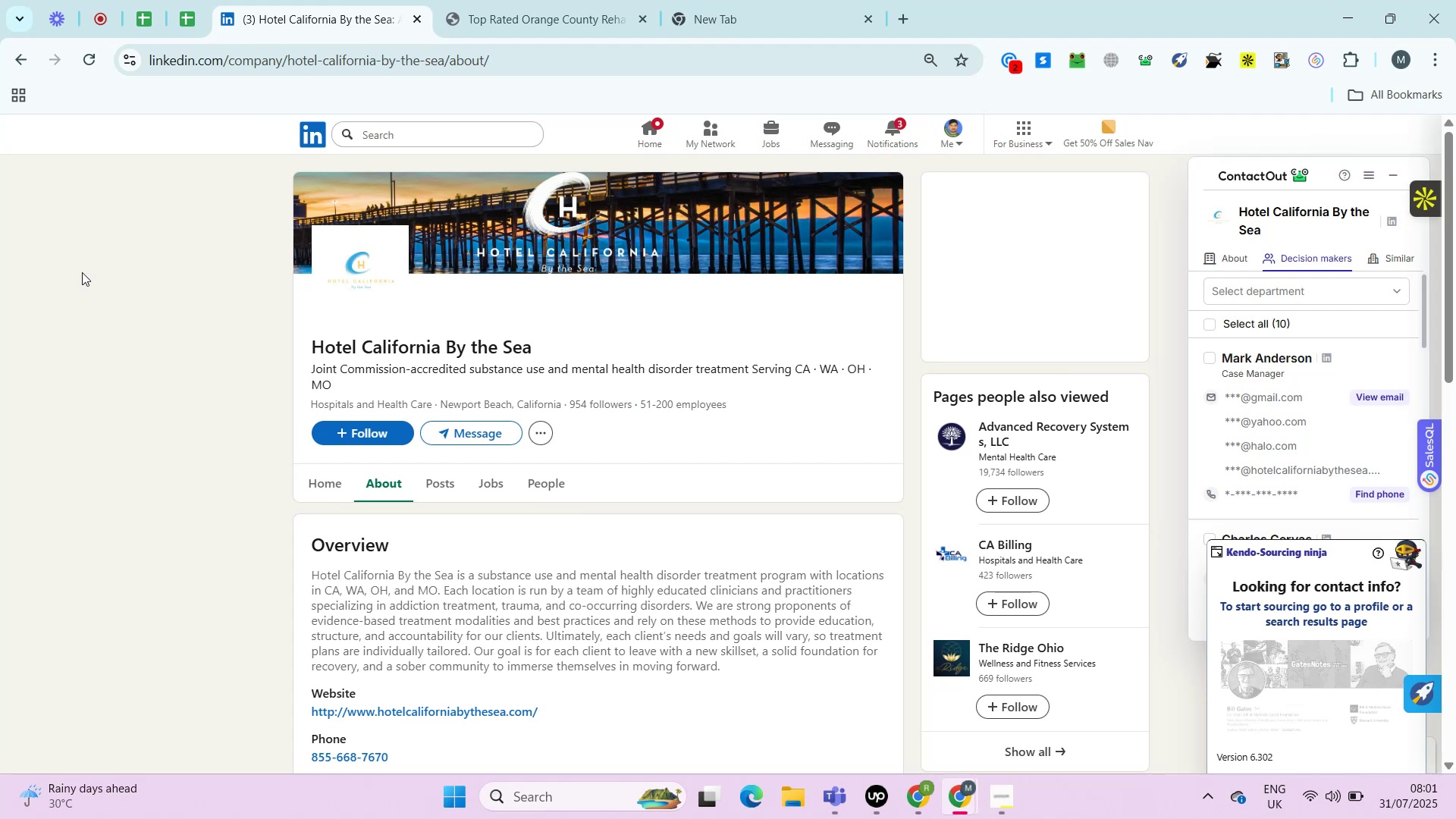 
key(Control+ControlRight)
 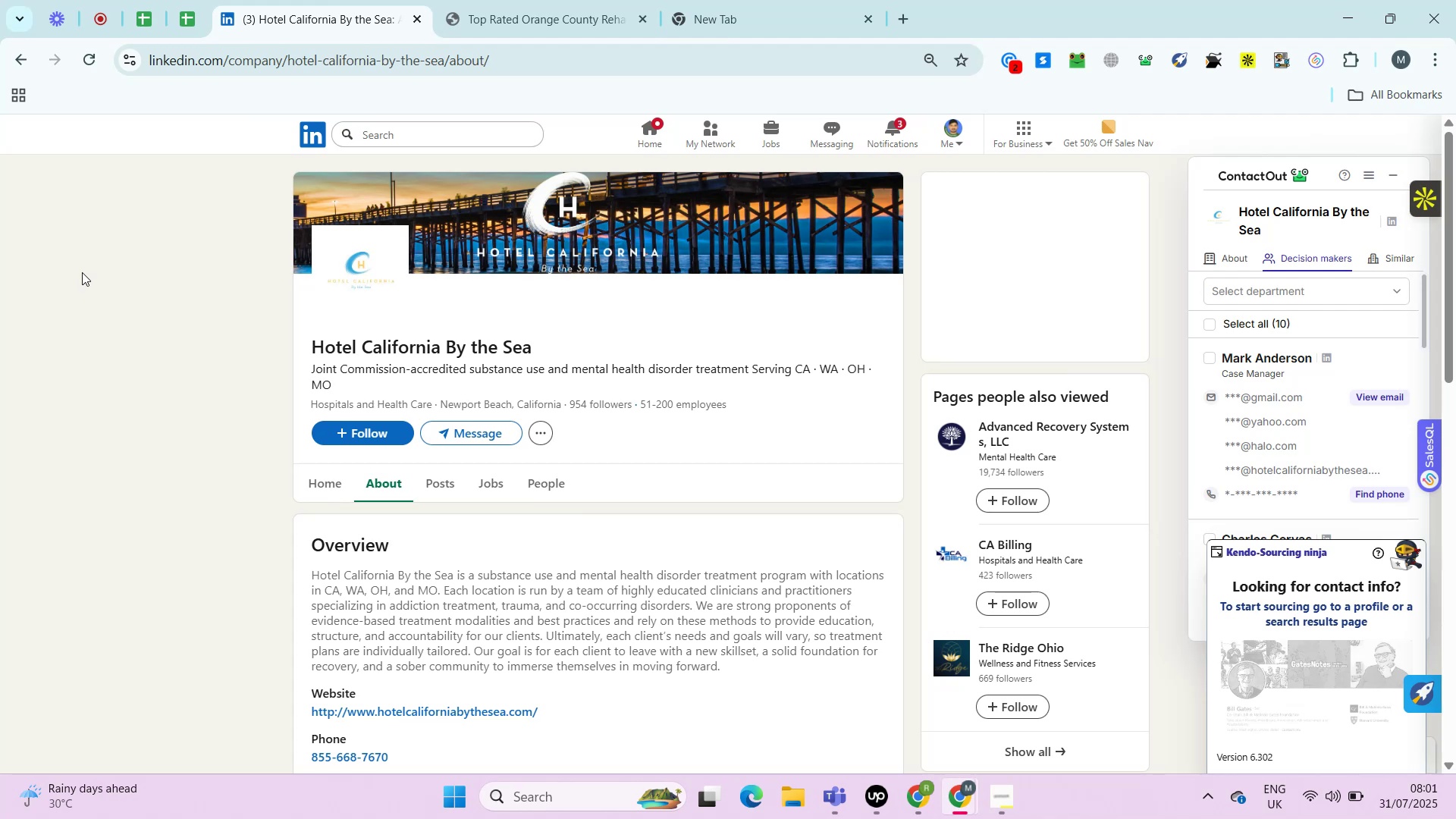 
key(Alt+Control+AltRight)
 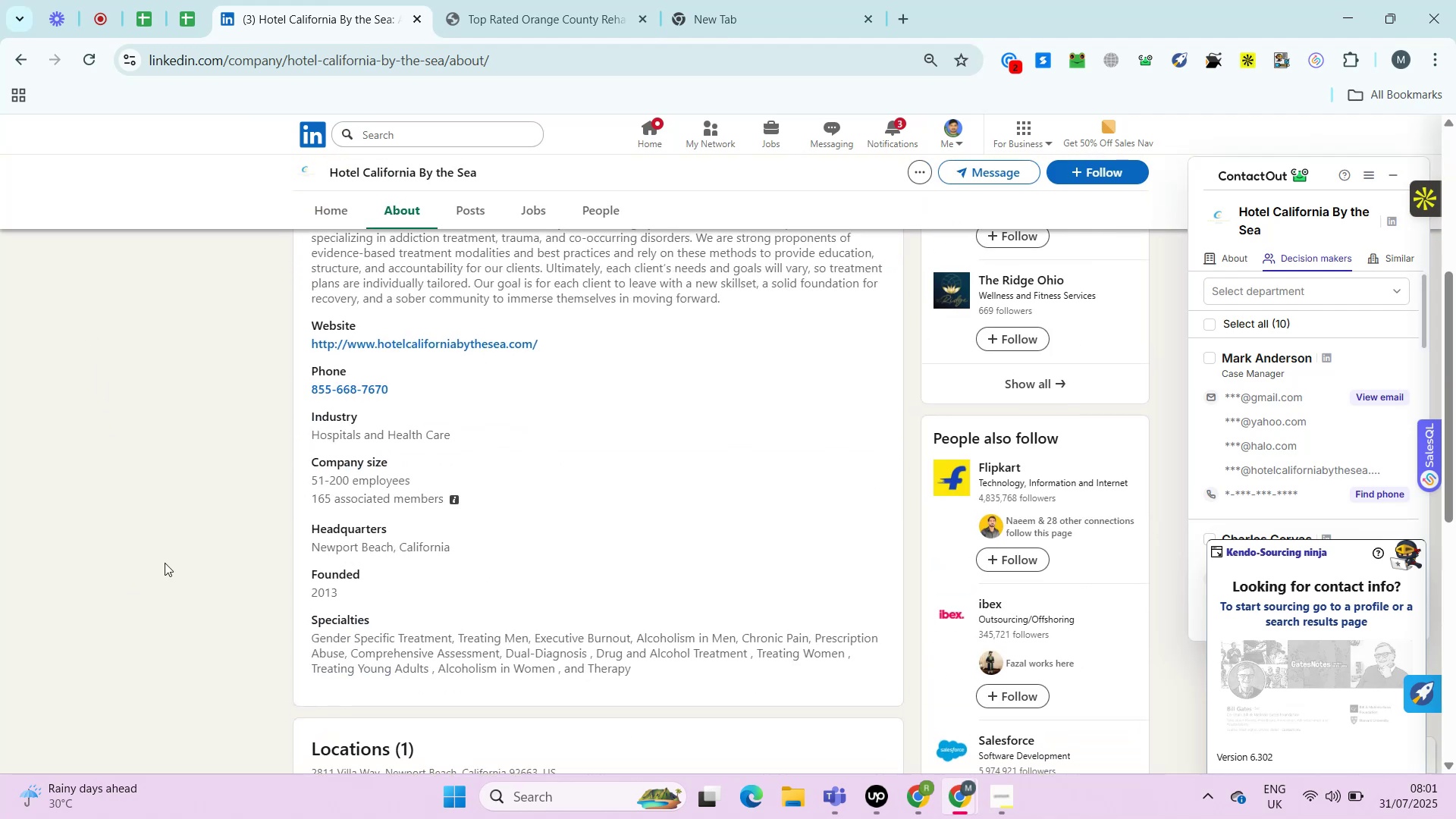 
left_click([582, 2])
 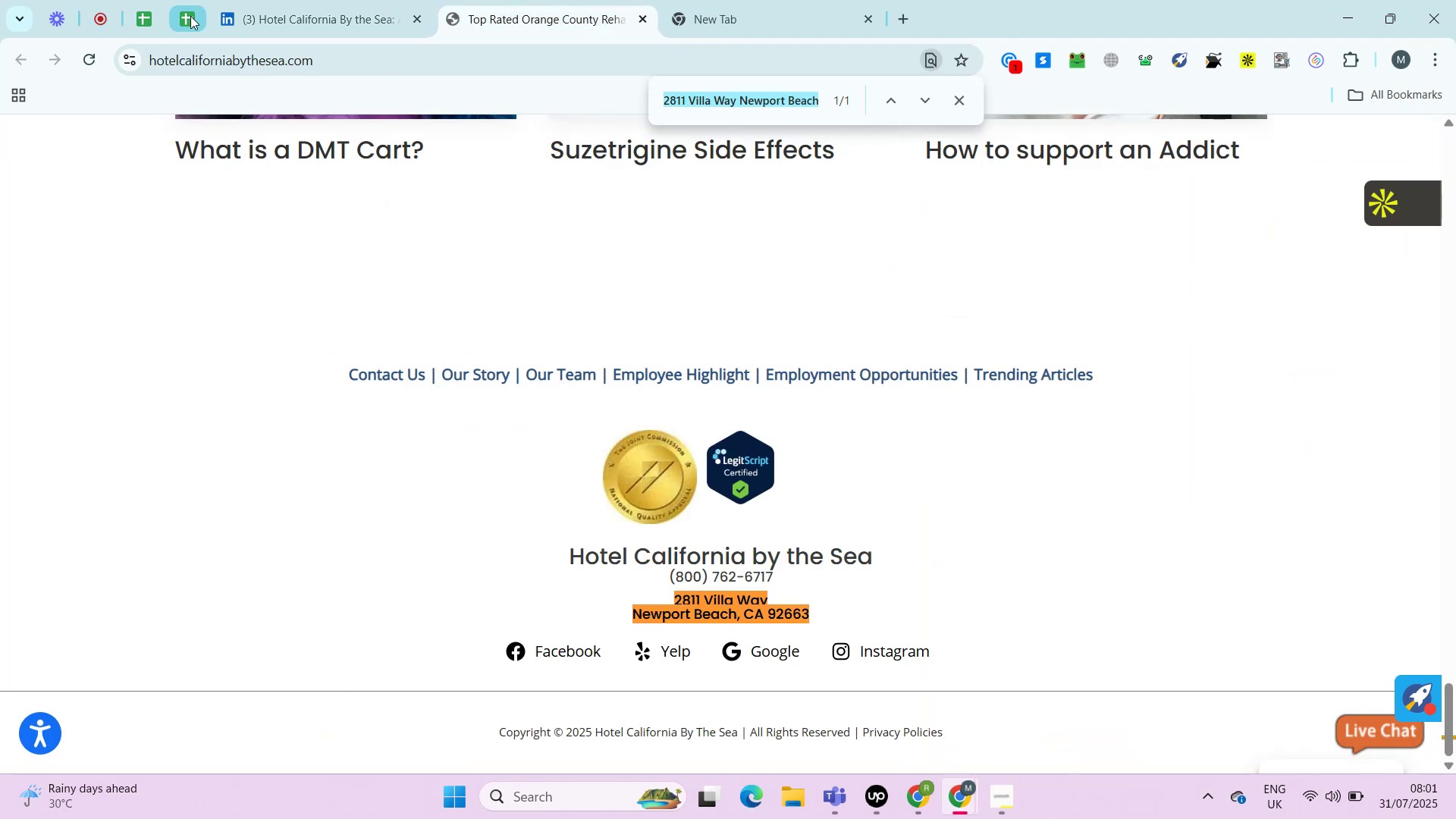 
left_click([190, 16])
 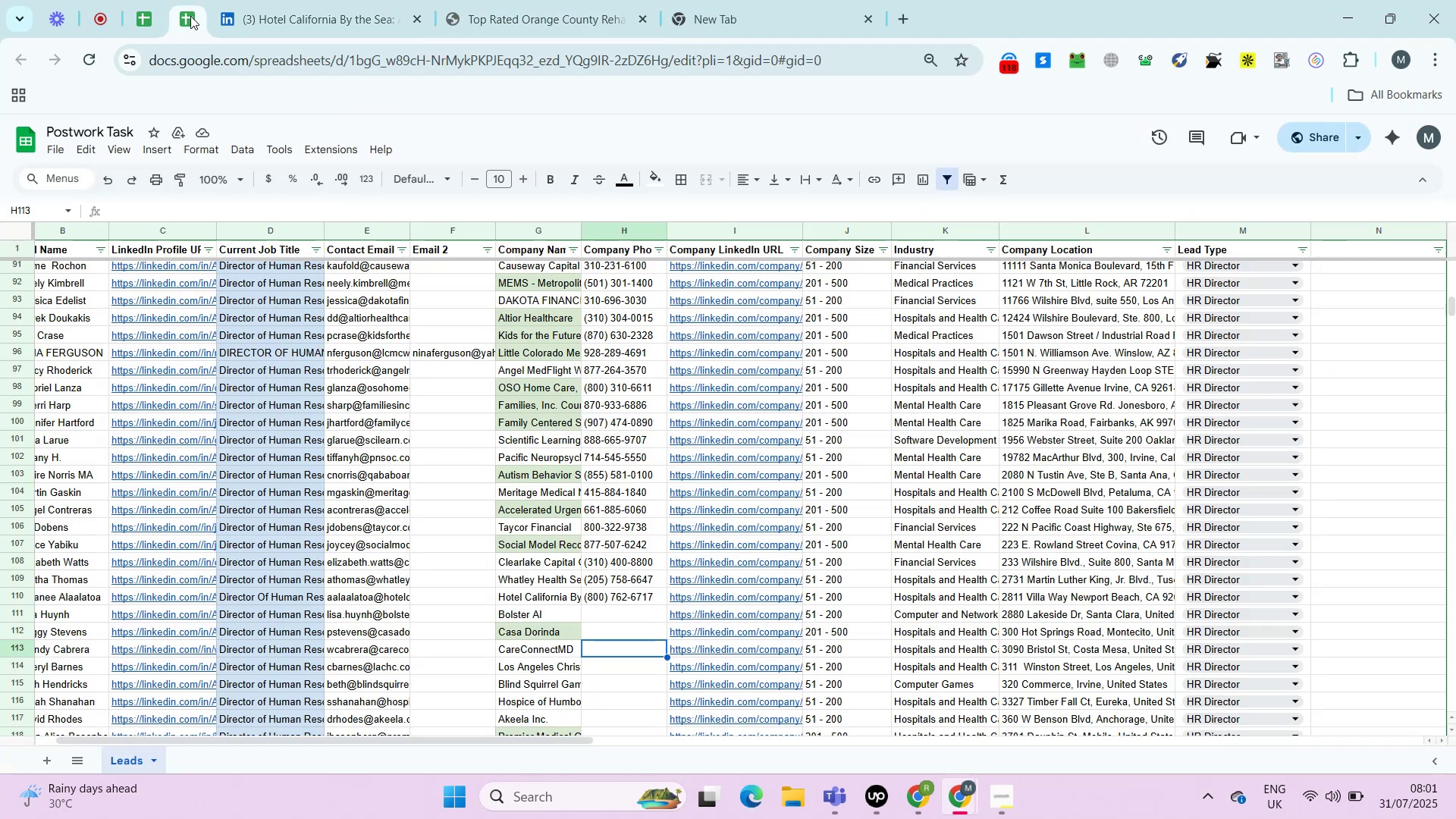 
key(ArrowRight)
 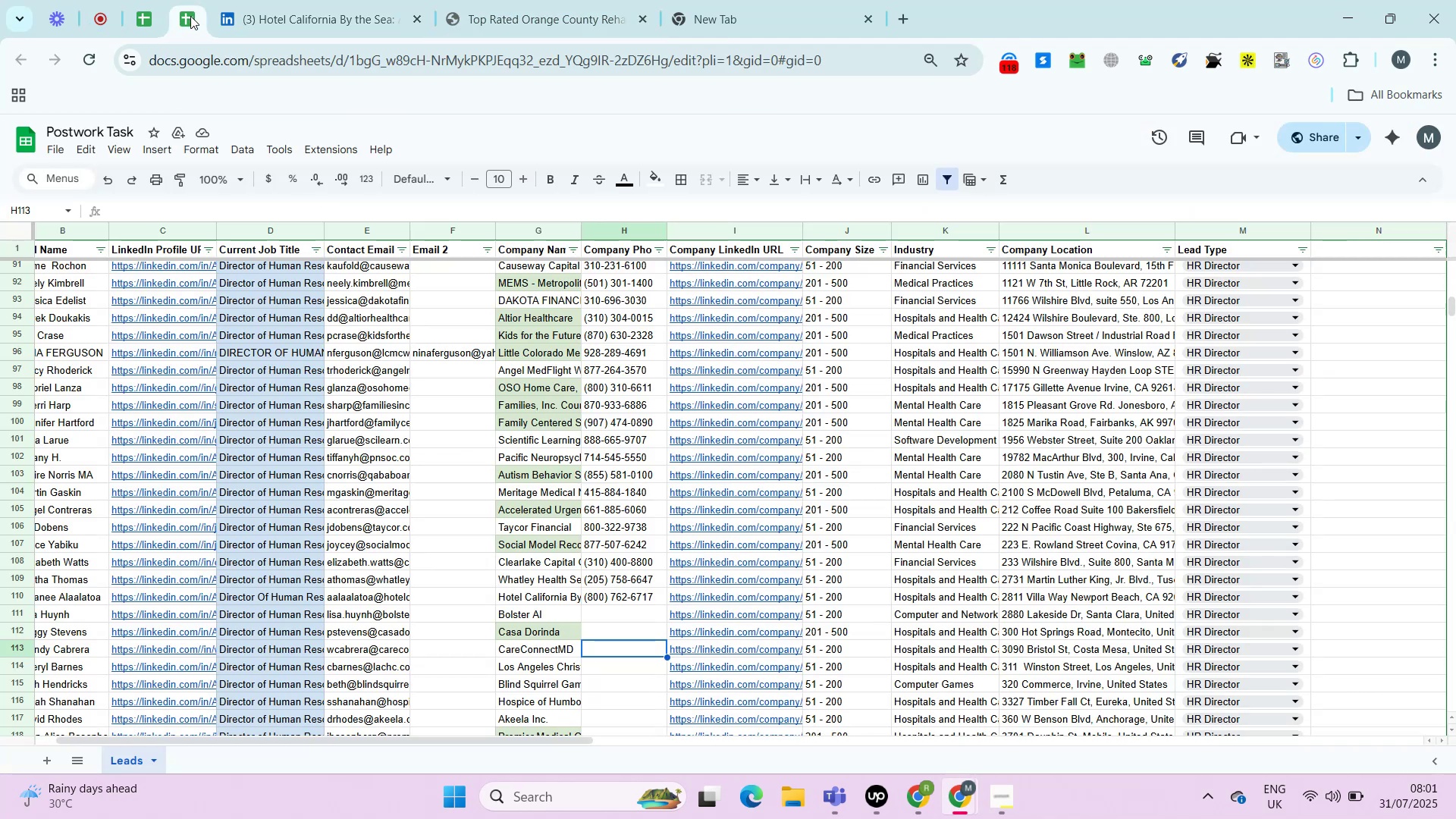 
key(ArrowRight)
 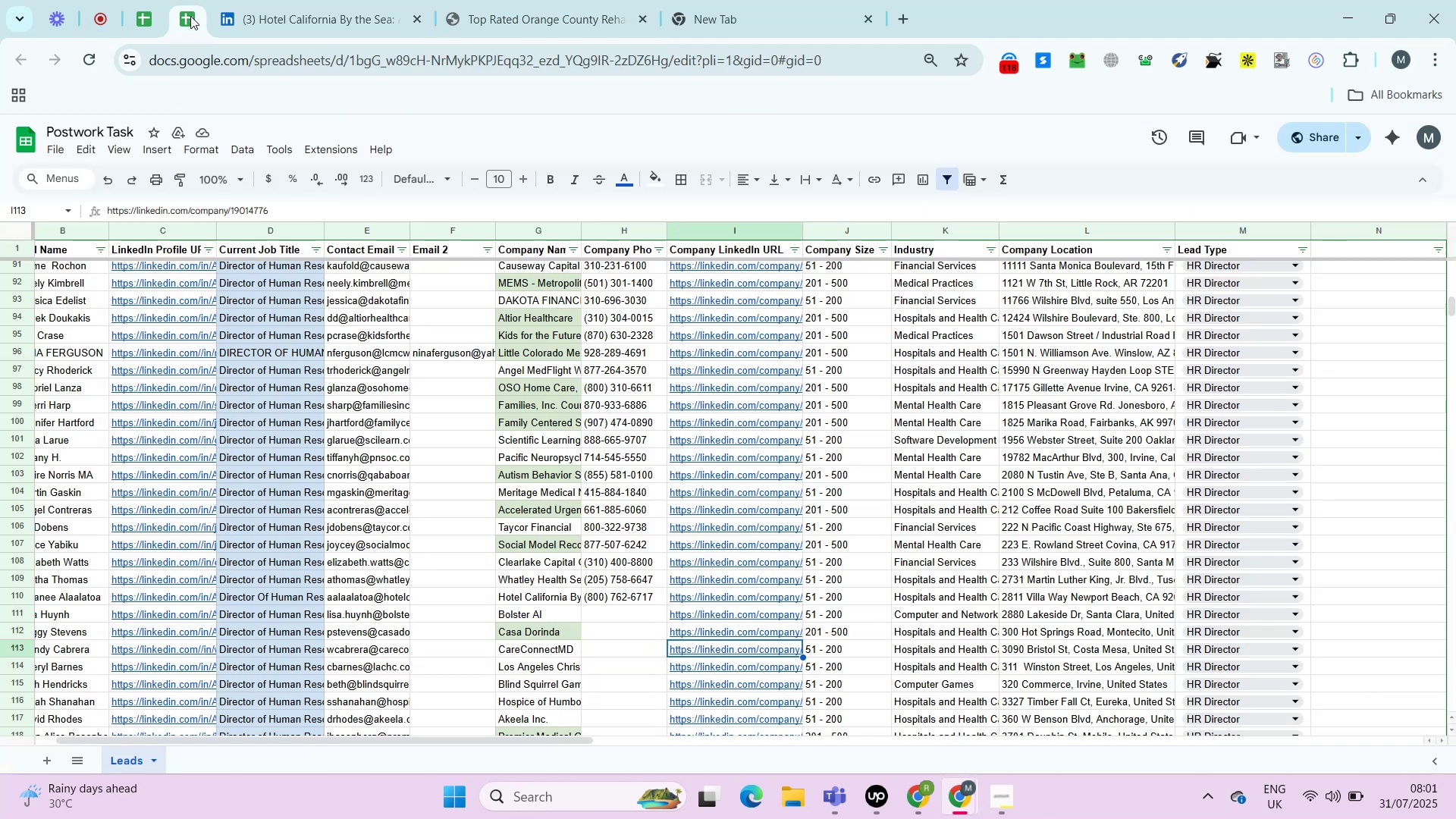 
key(ArrowRight)
 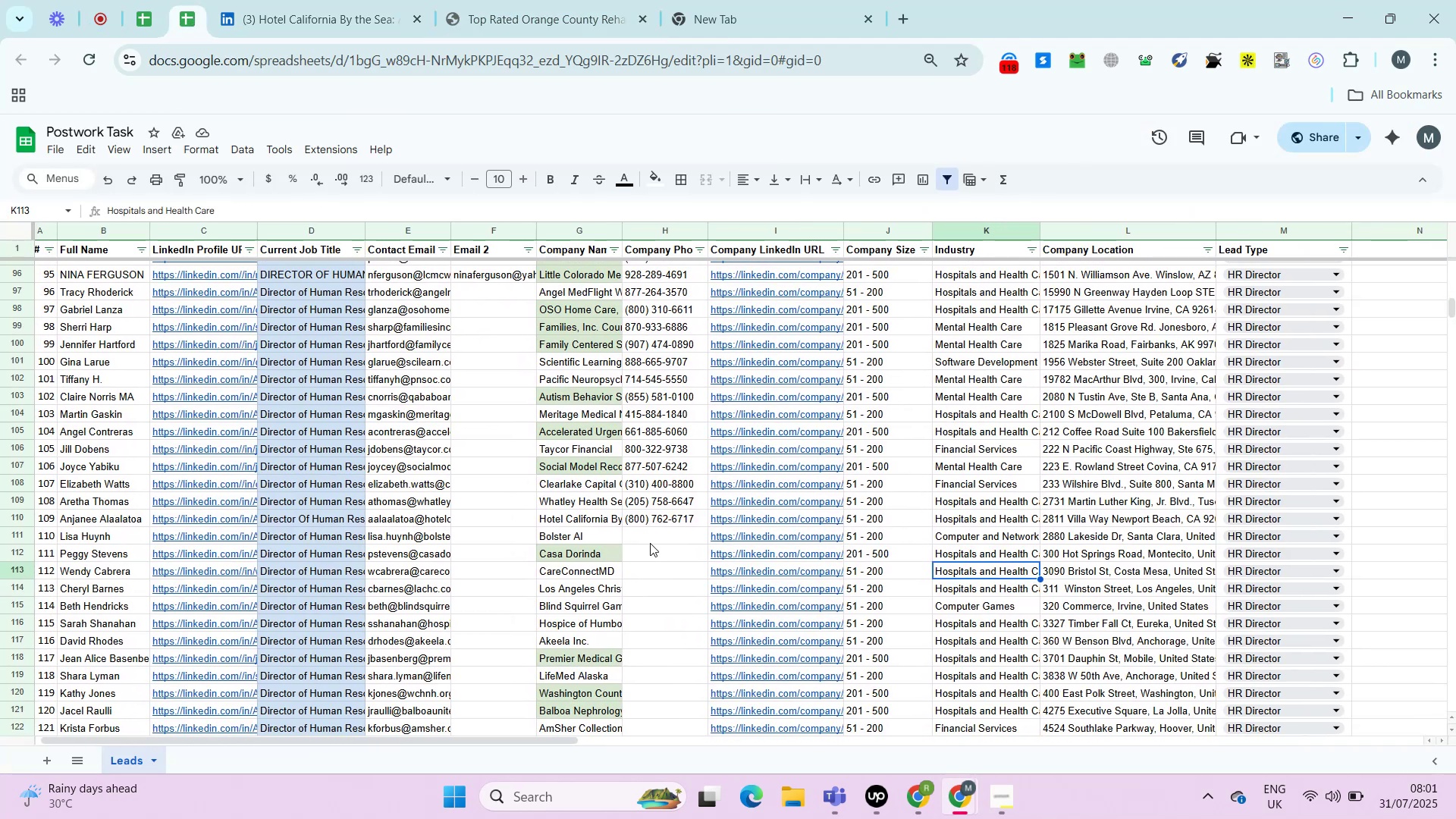 
left_click([658, 532])
 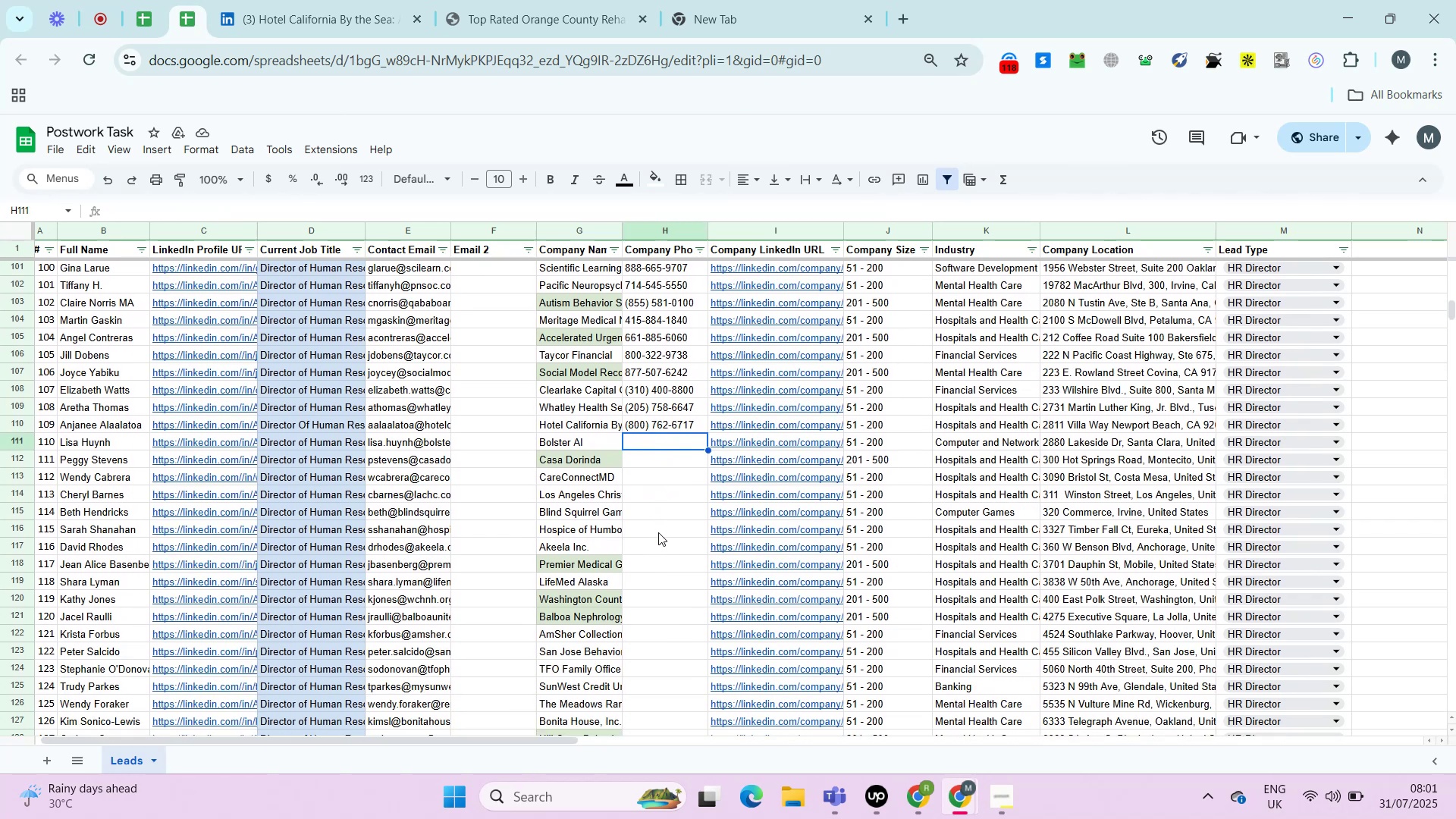 
key(ArrowRight)
 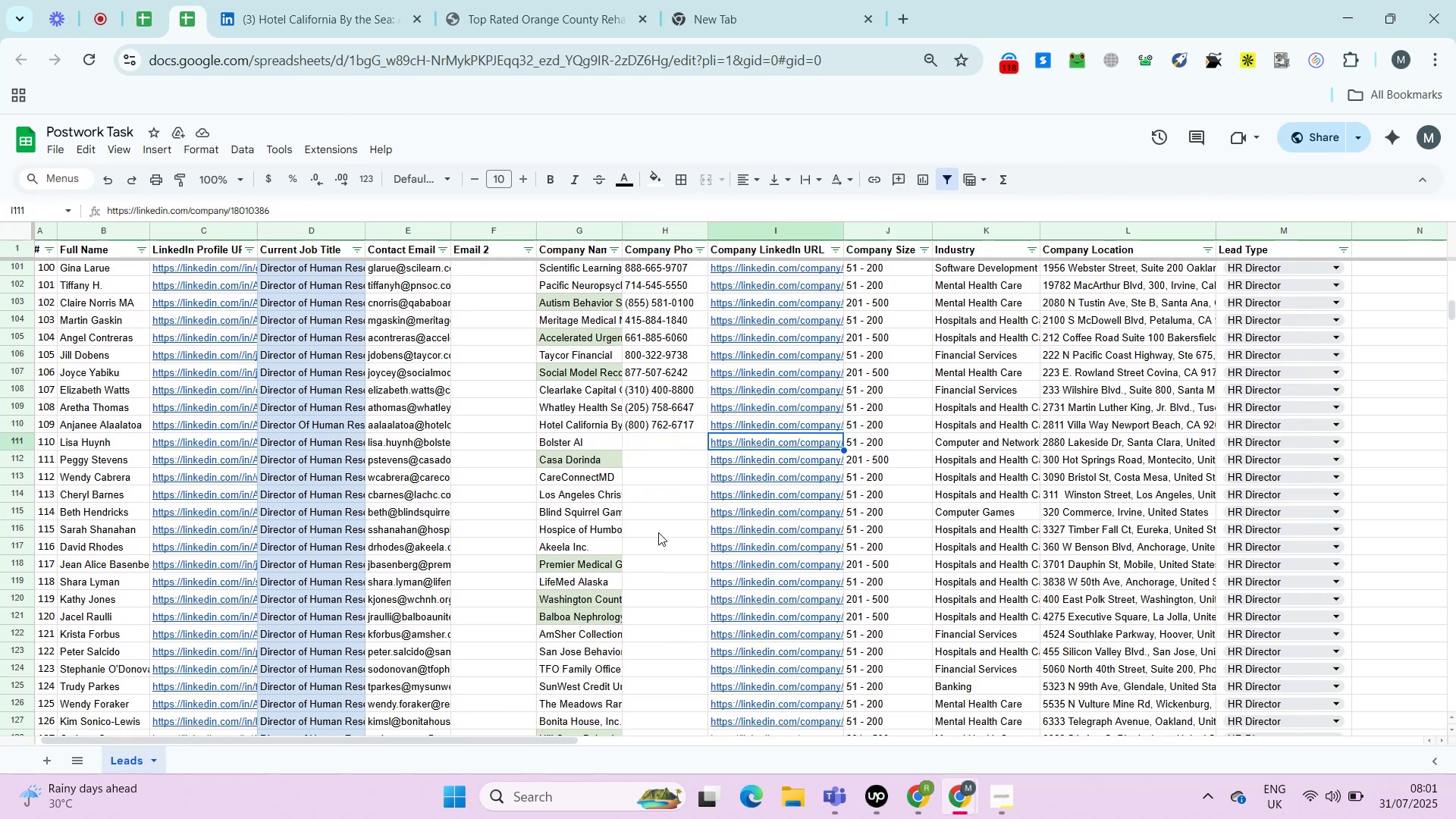 
key(ArrowRight)
 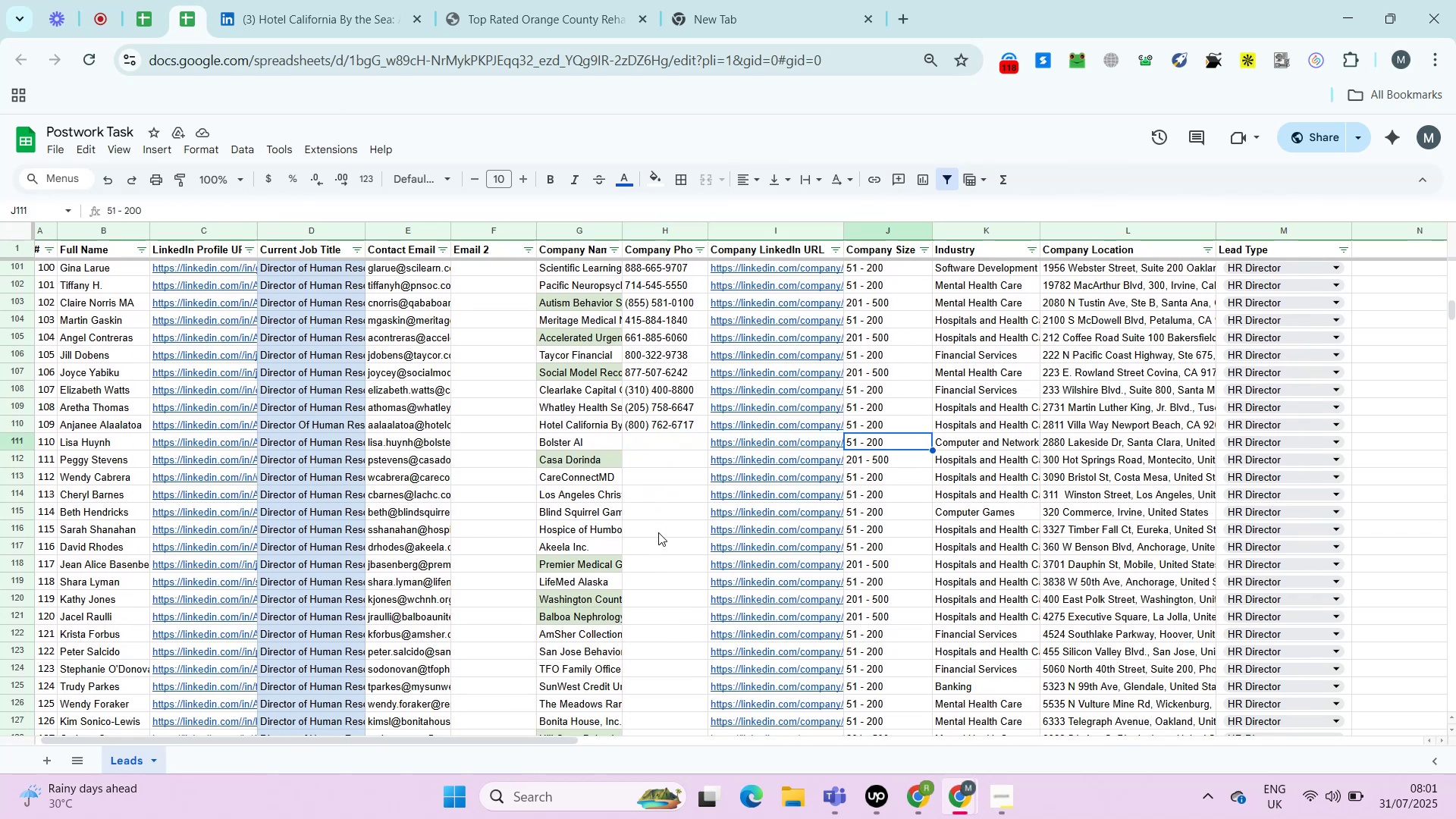 
key(ArrowRight)
 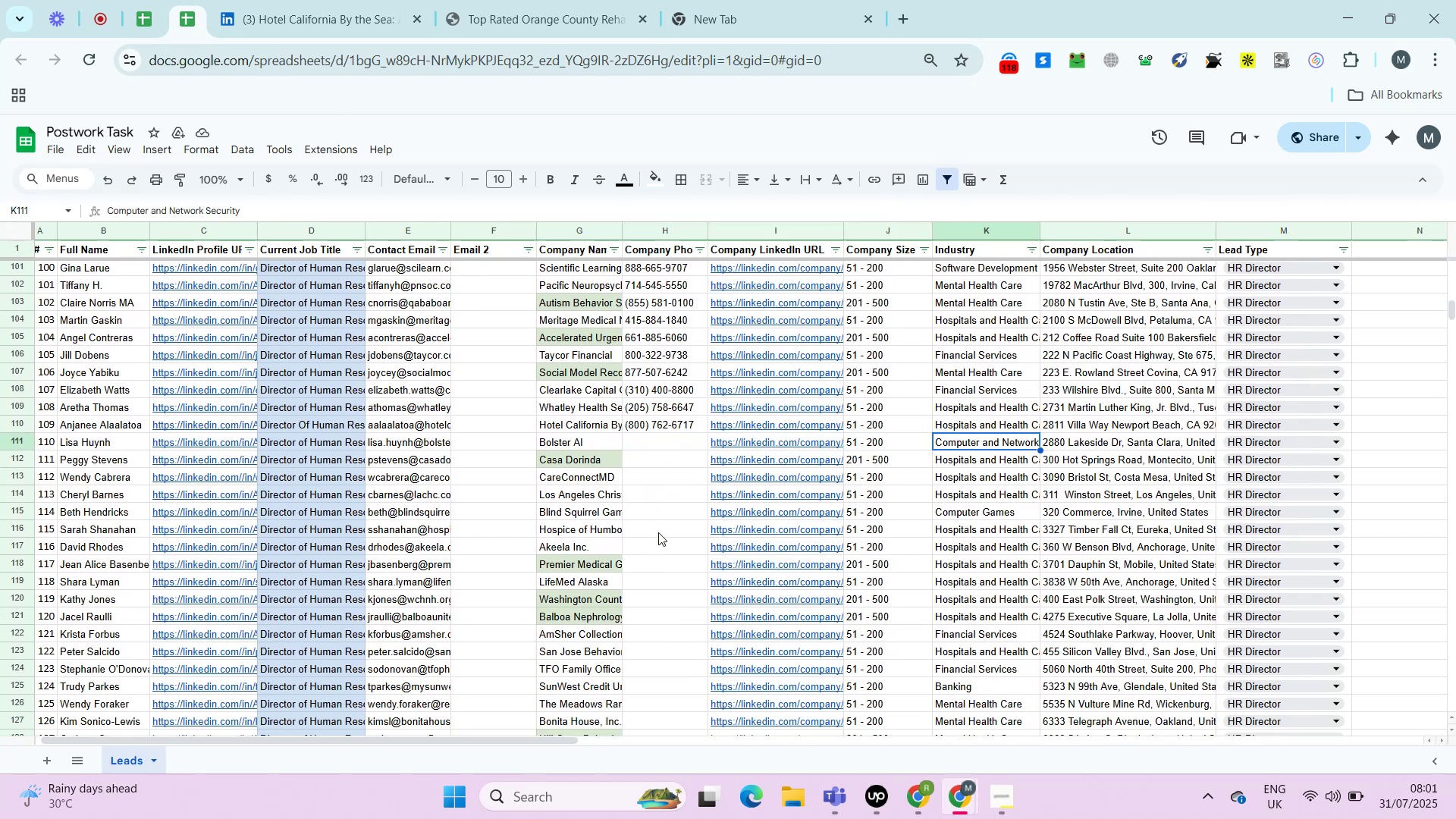 
key(ArrowRight)
 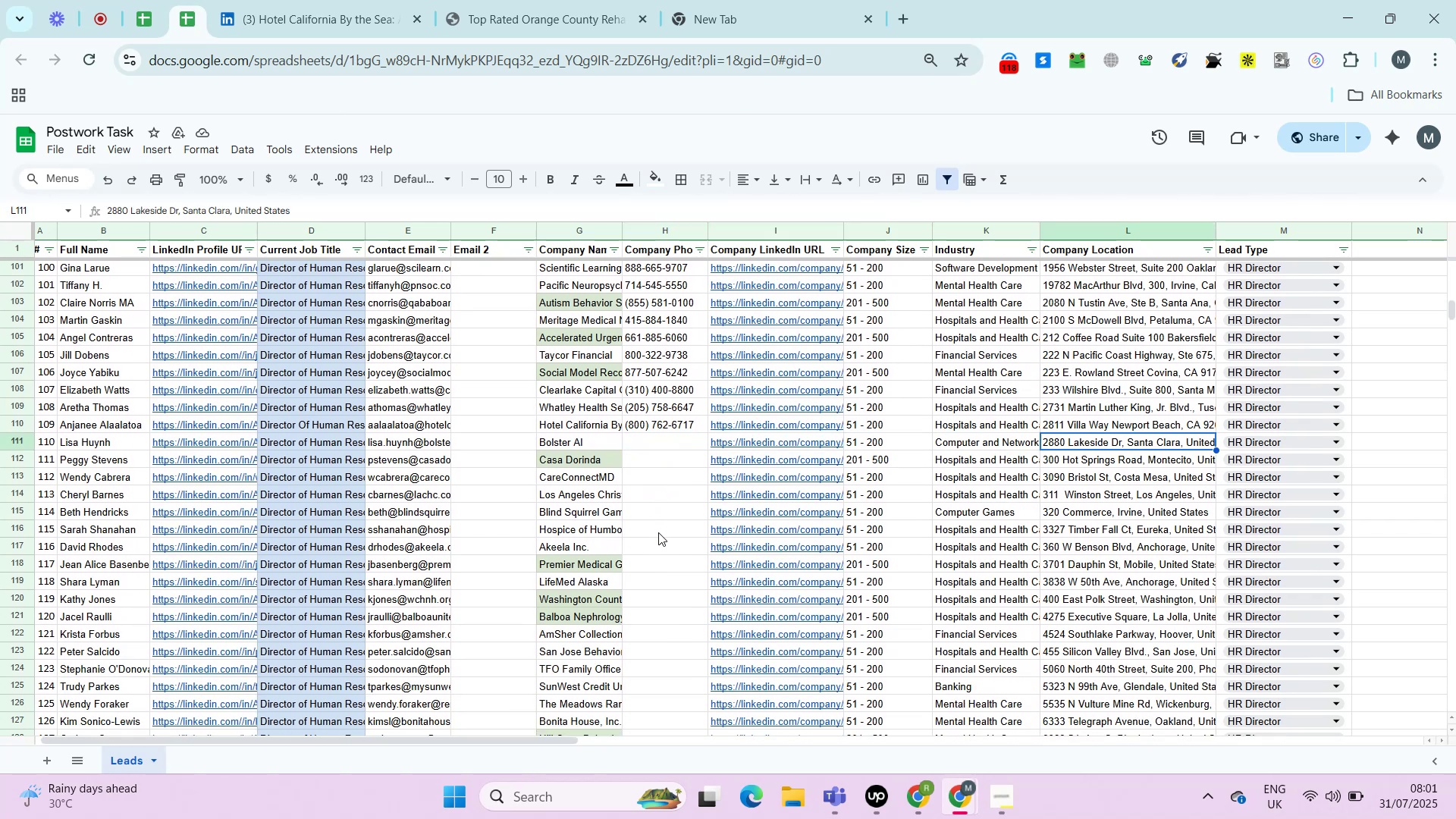 
key(ArrowUp)
 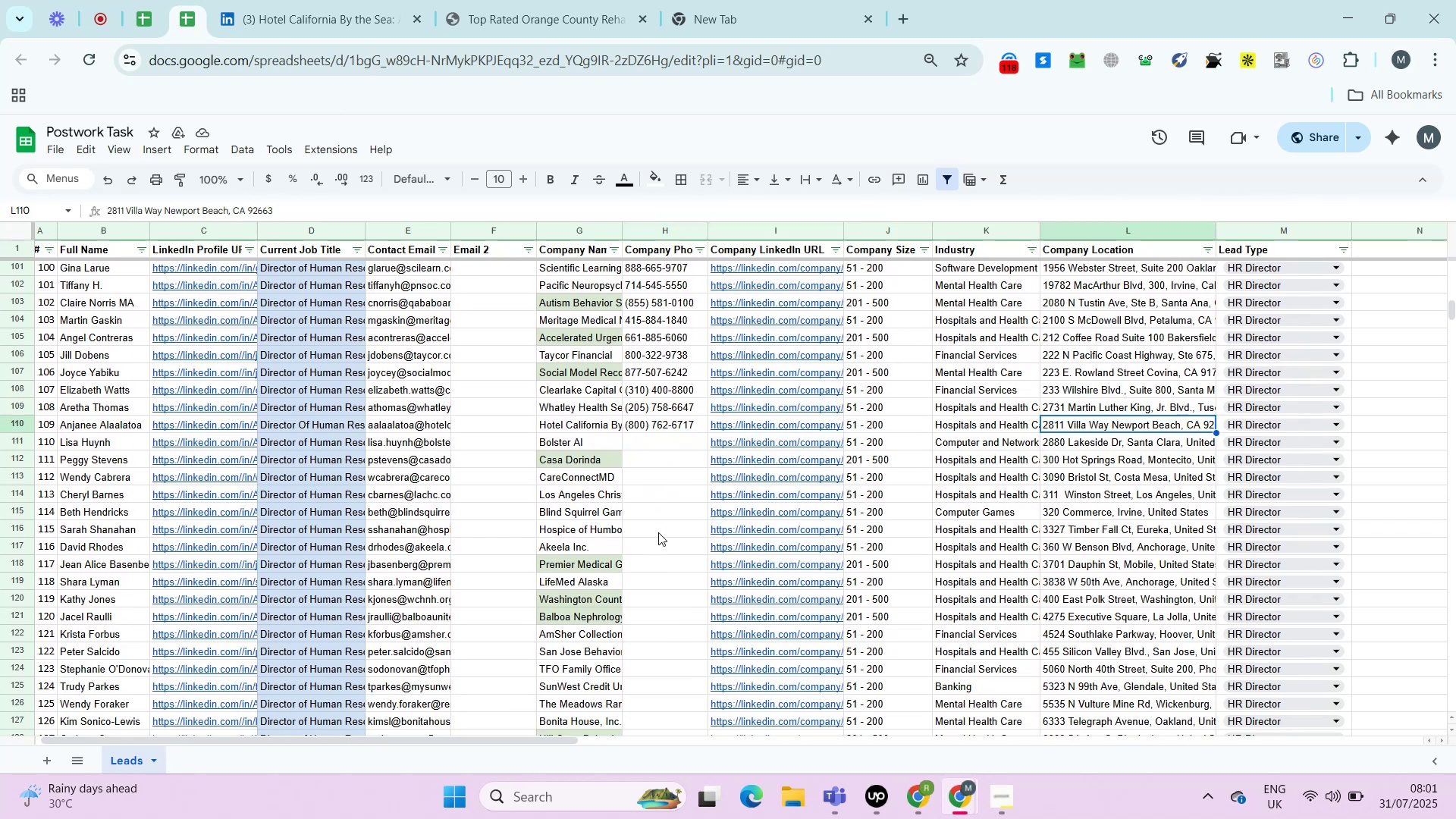 
key(ArrowLeft)
 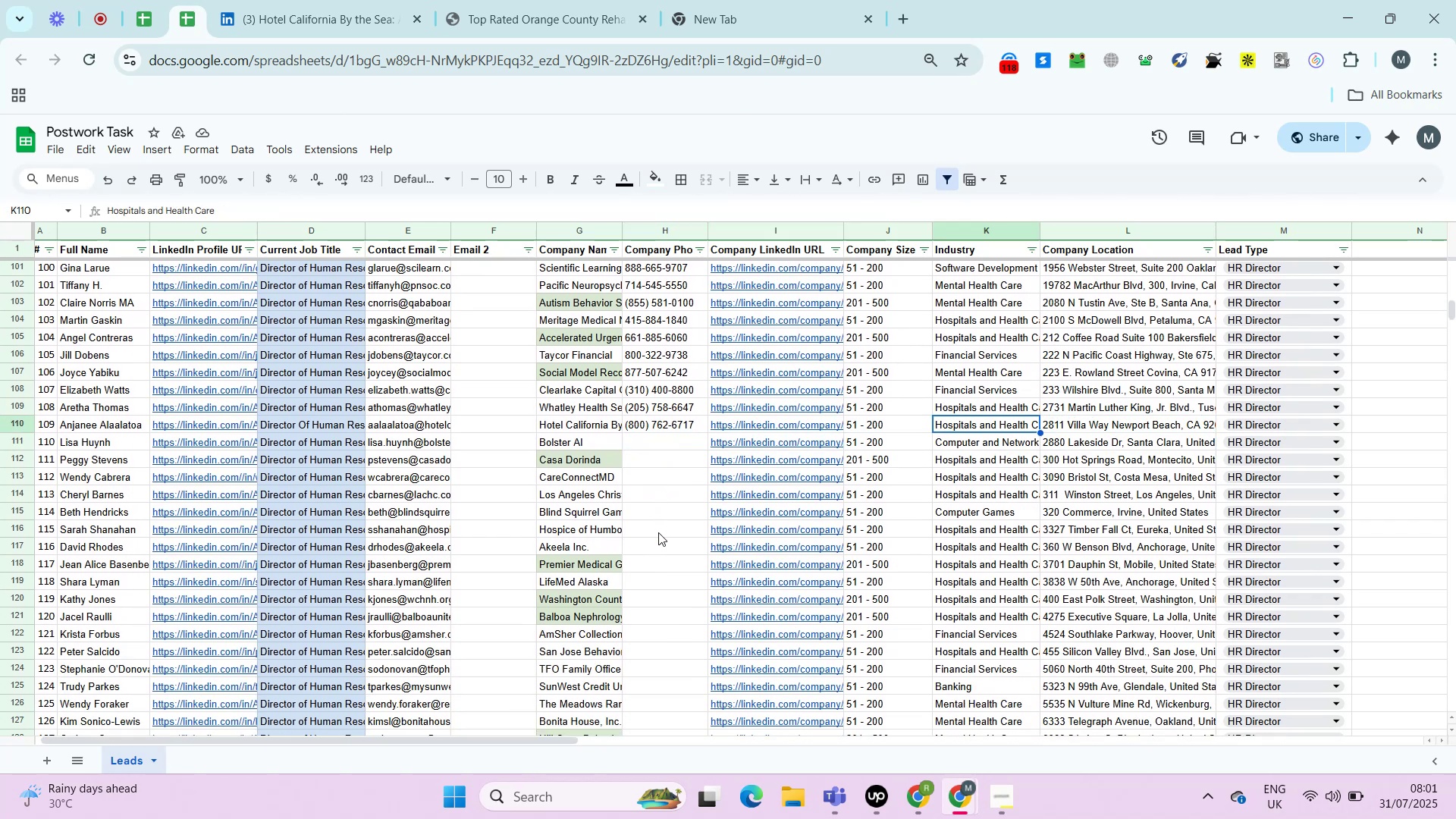 
key(ArrowLeft)
 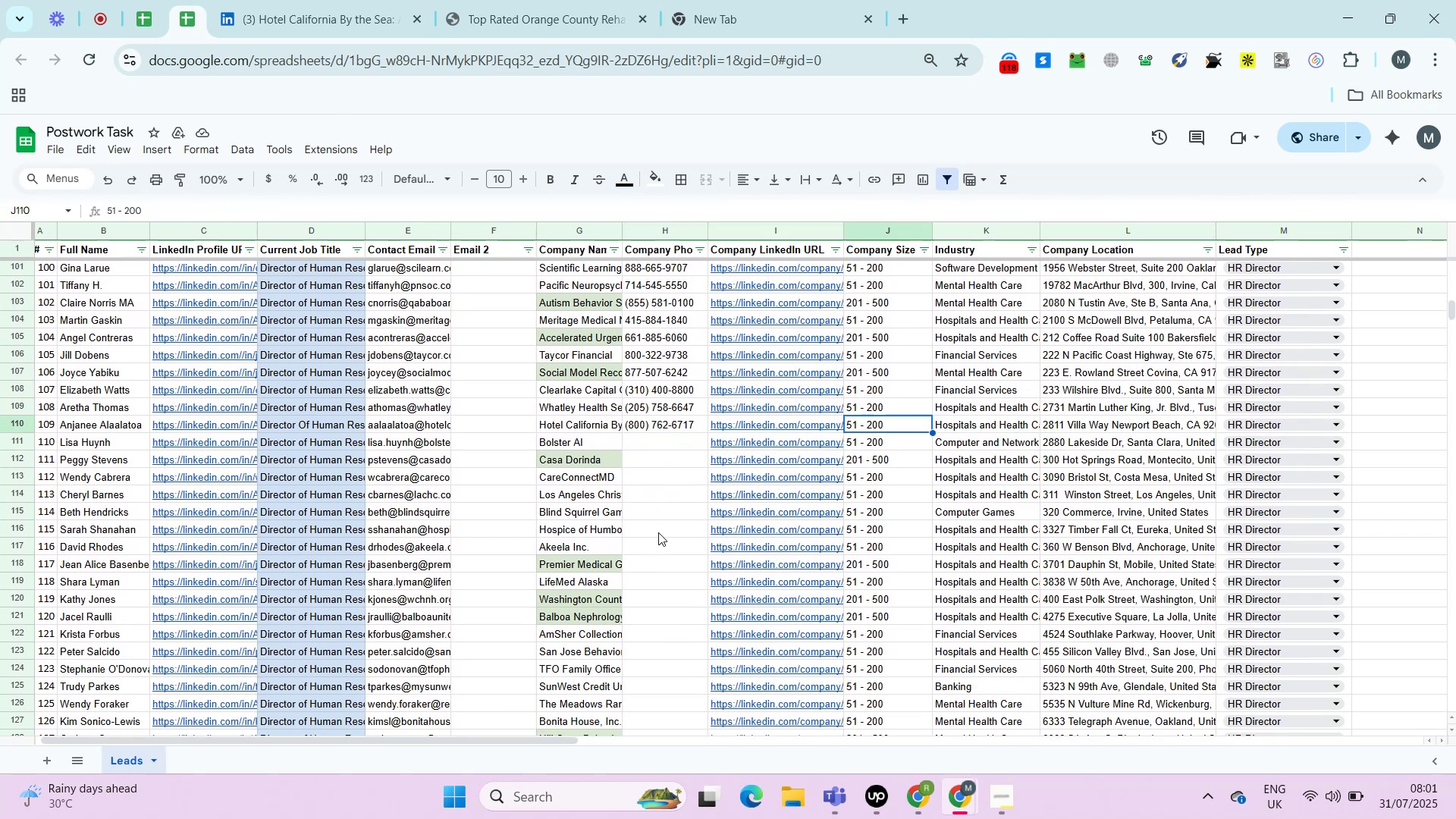 
key(ArrowLeft)
 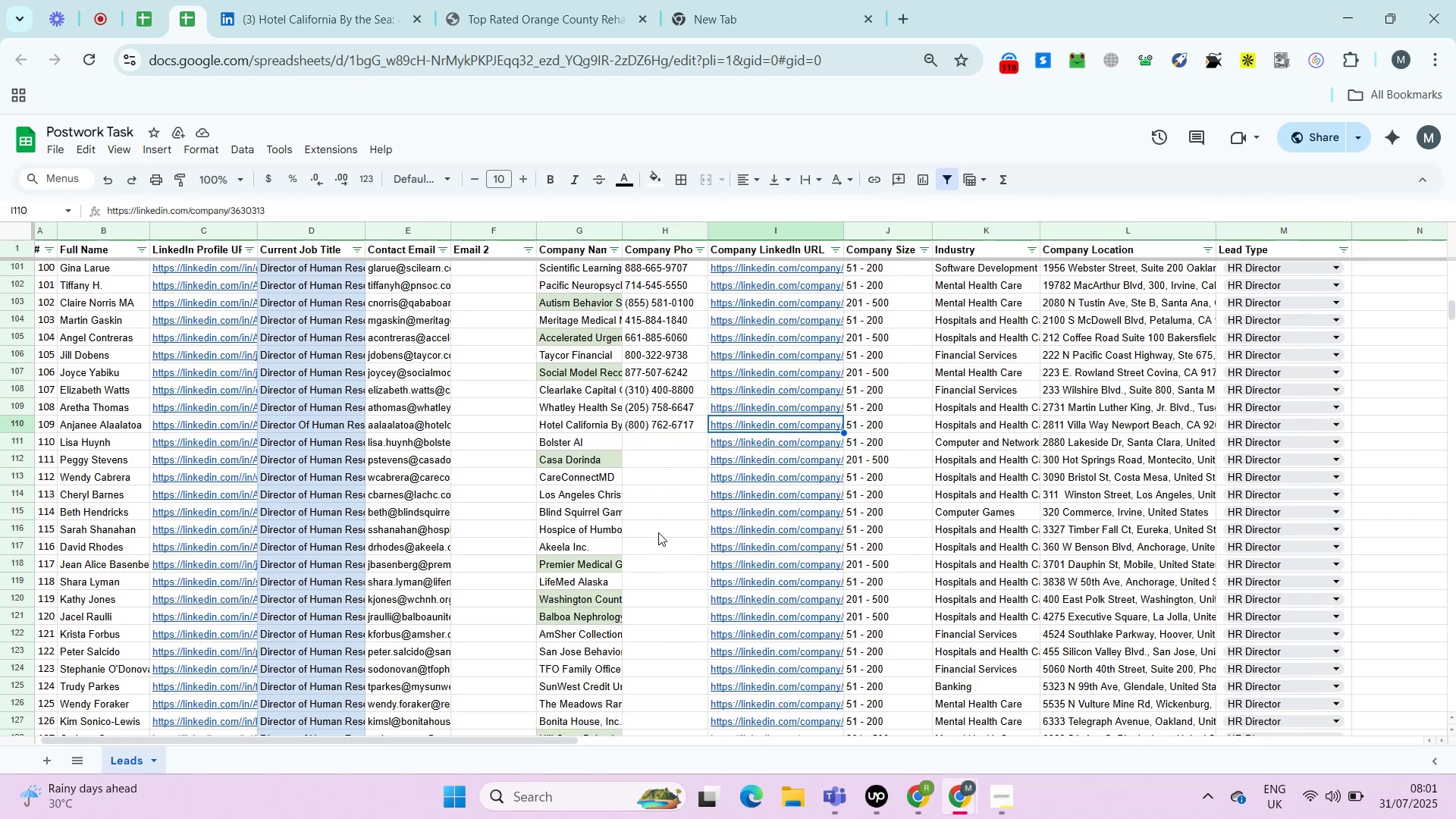 
key(ArrowLeft)
 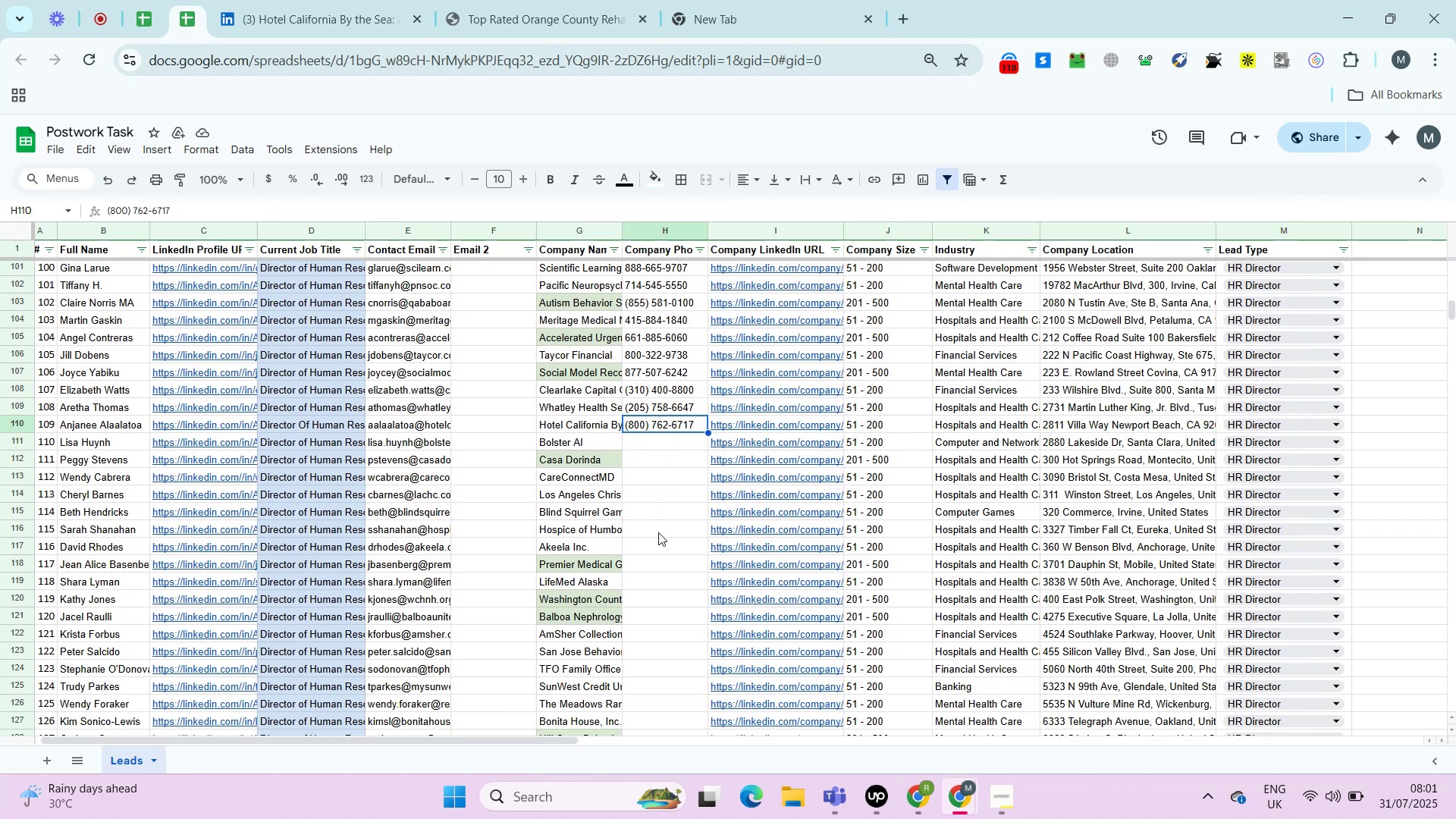 
key(ArrowRight)
 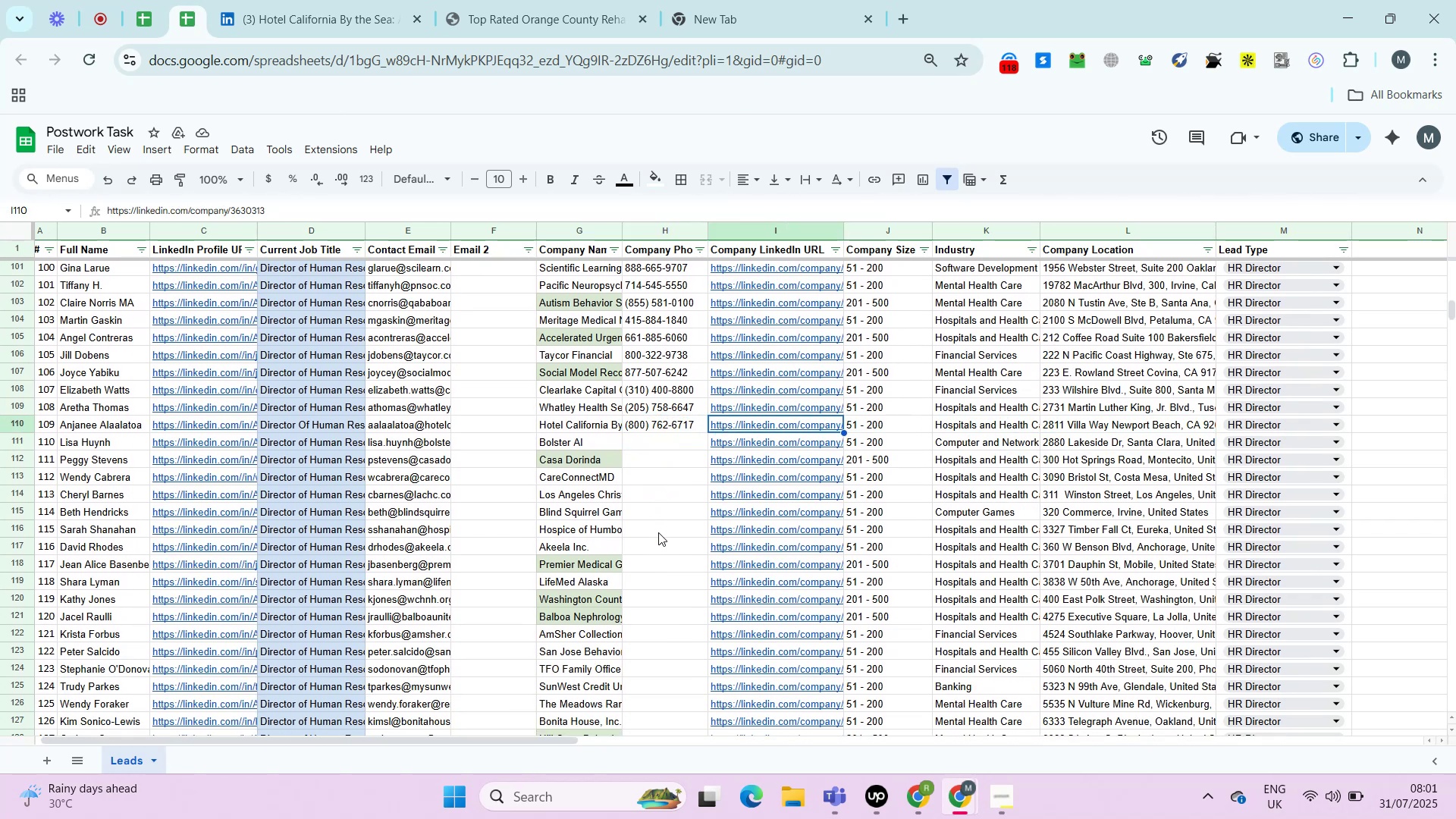 
key(ArrowRight)
 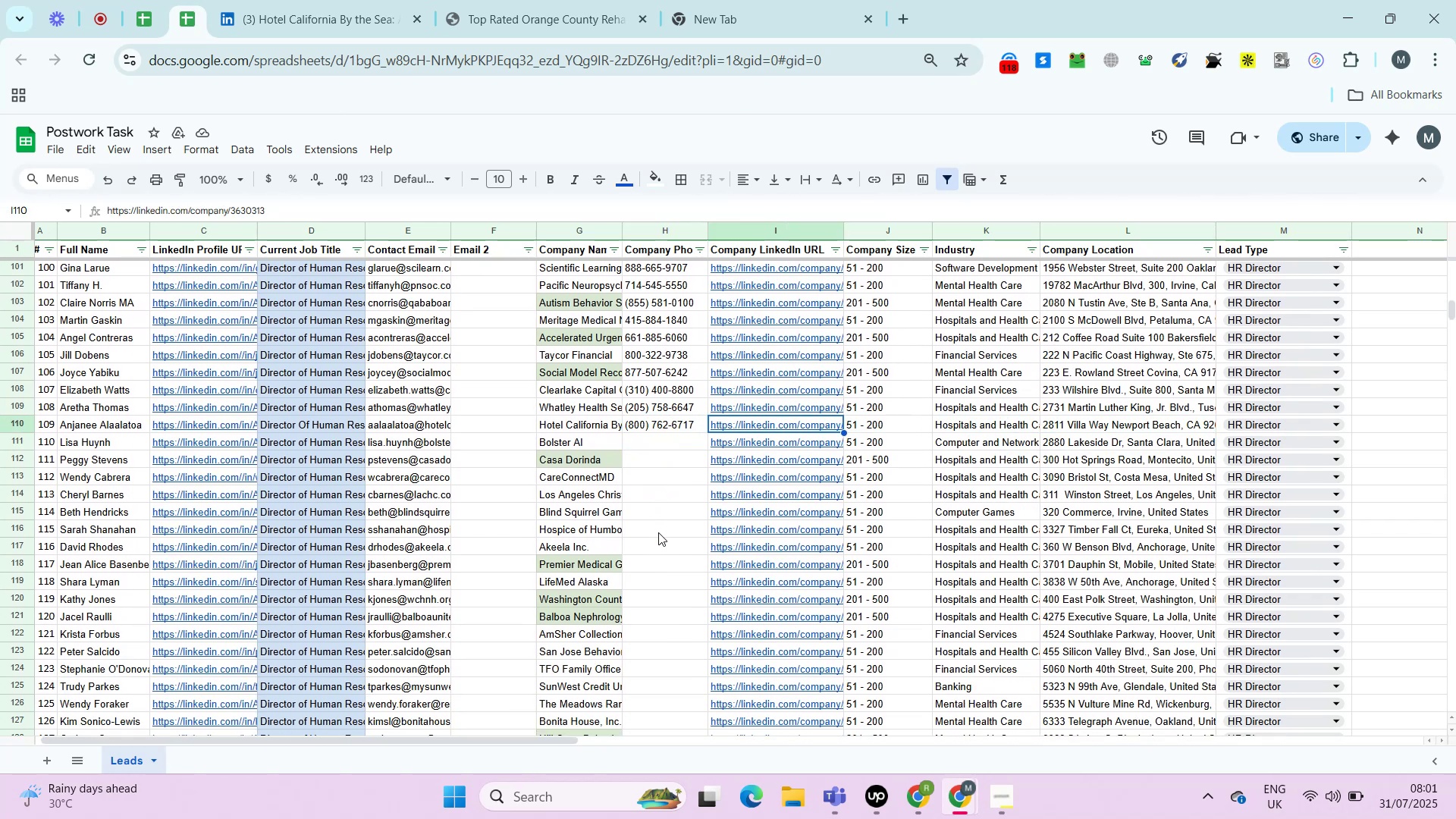 
key(ArrowRight)
 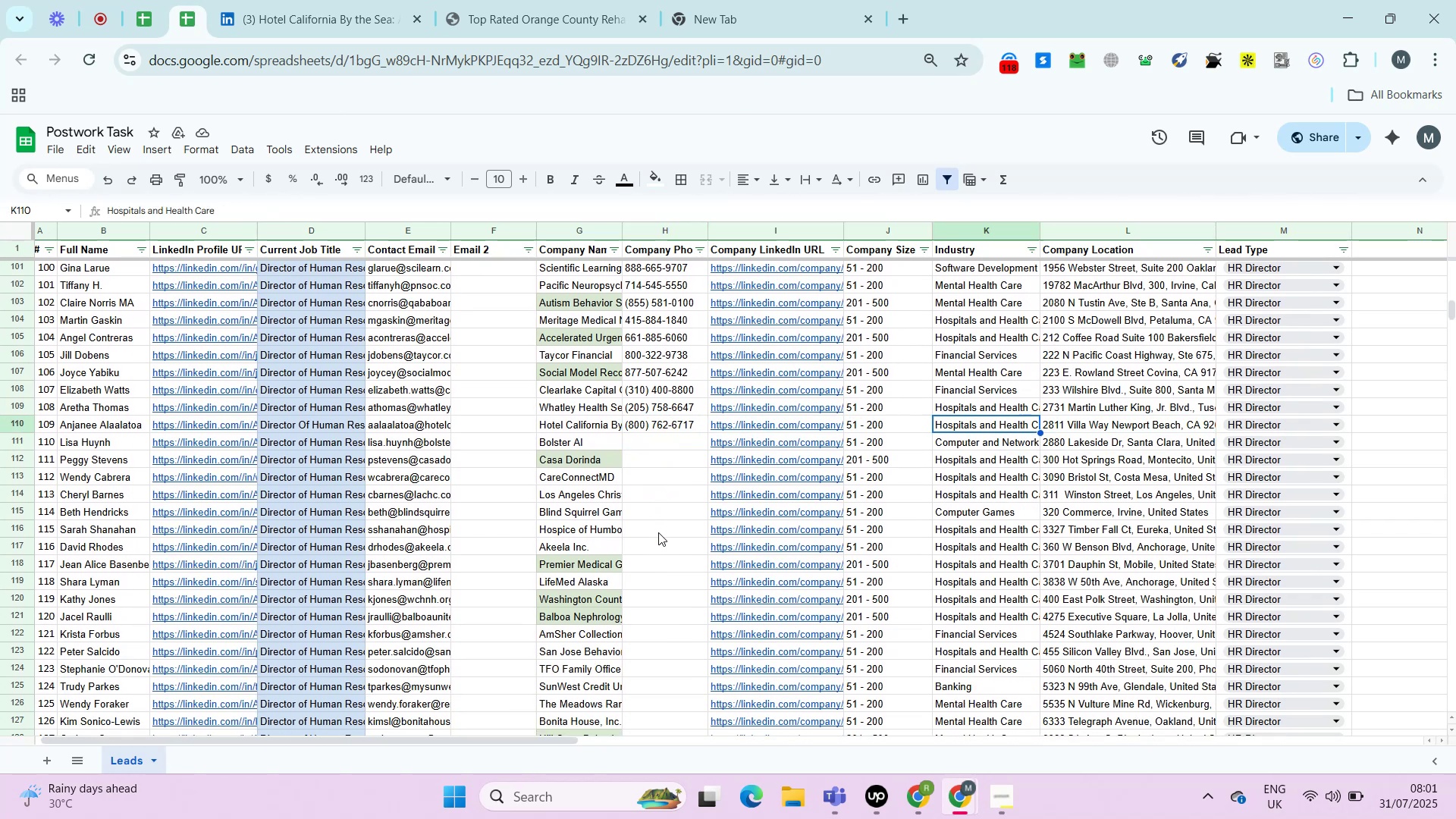 
key(ArrowRight)
 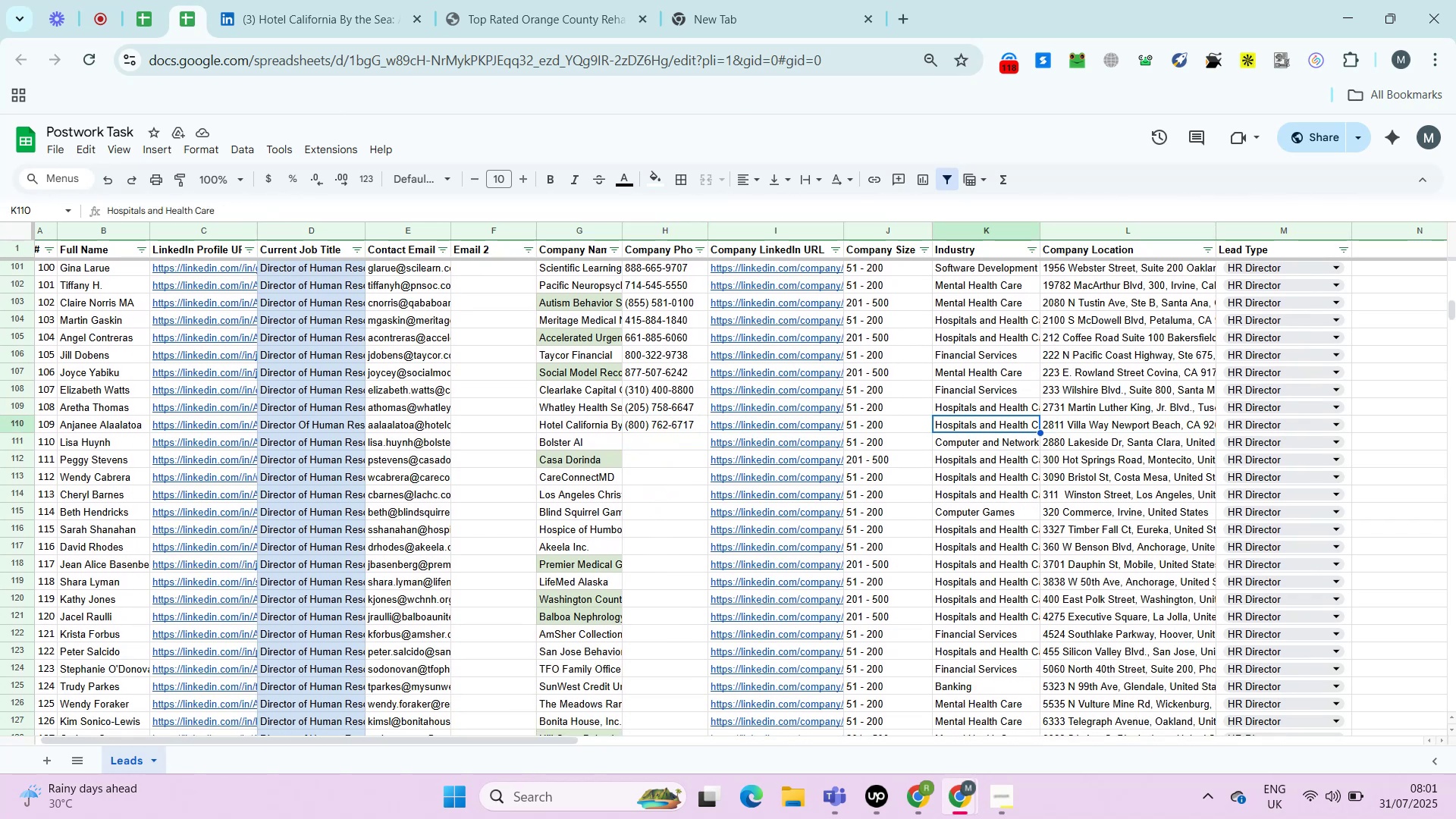 
key(ArrowRight)
 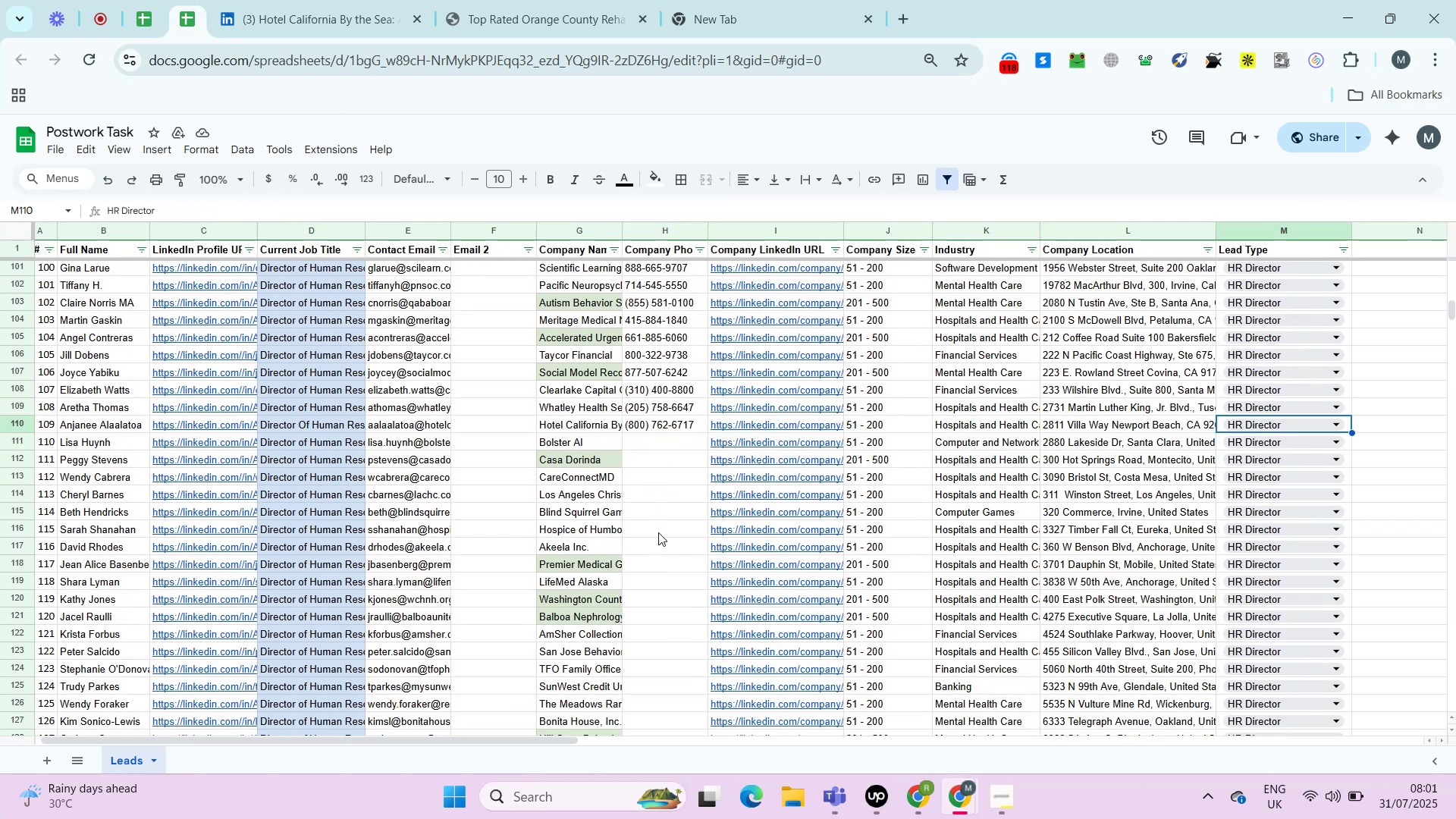 
key(ArrowLeft)
 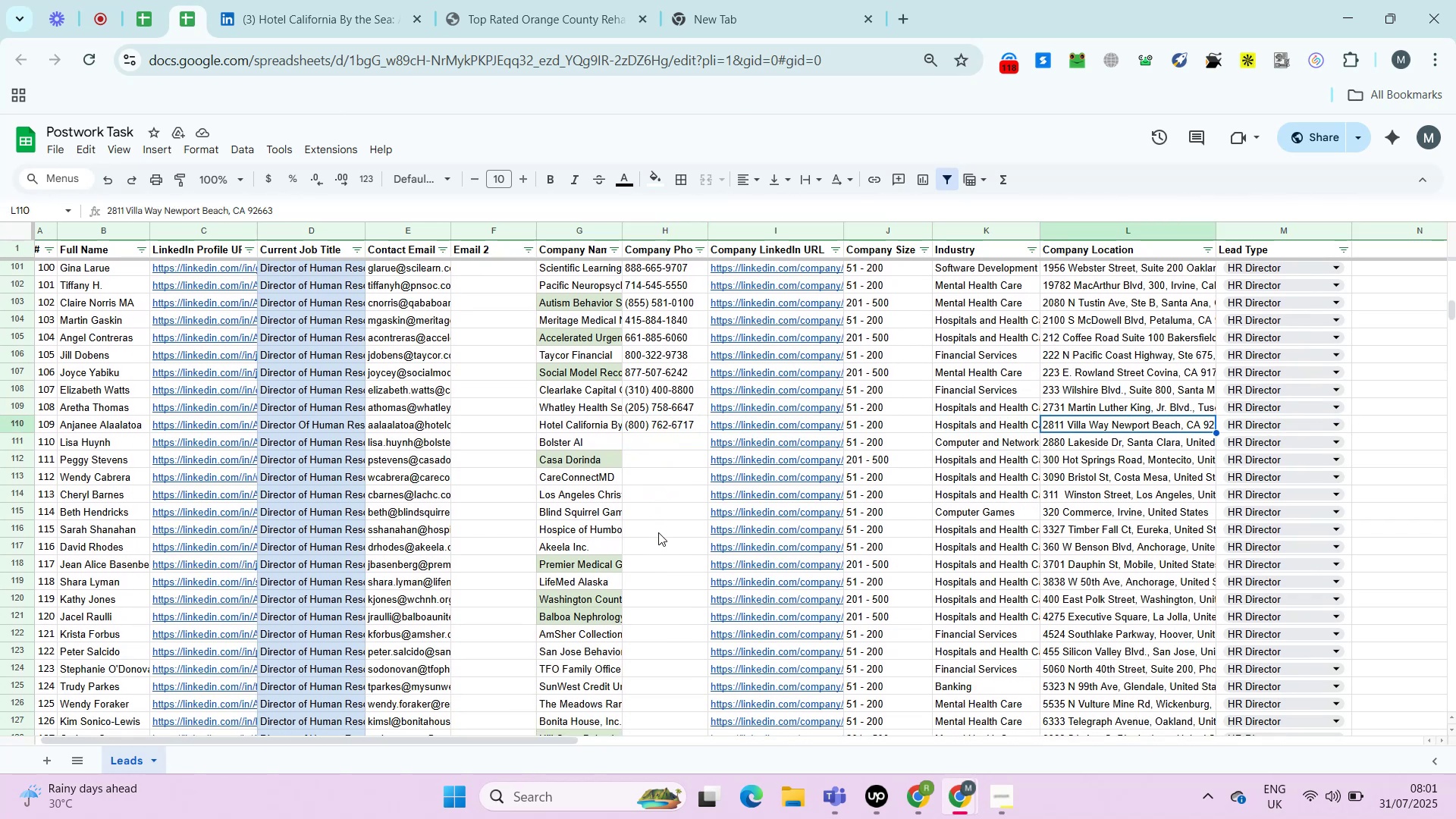 
key(ArrowLeft)
 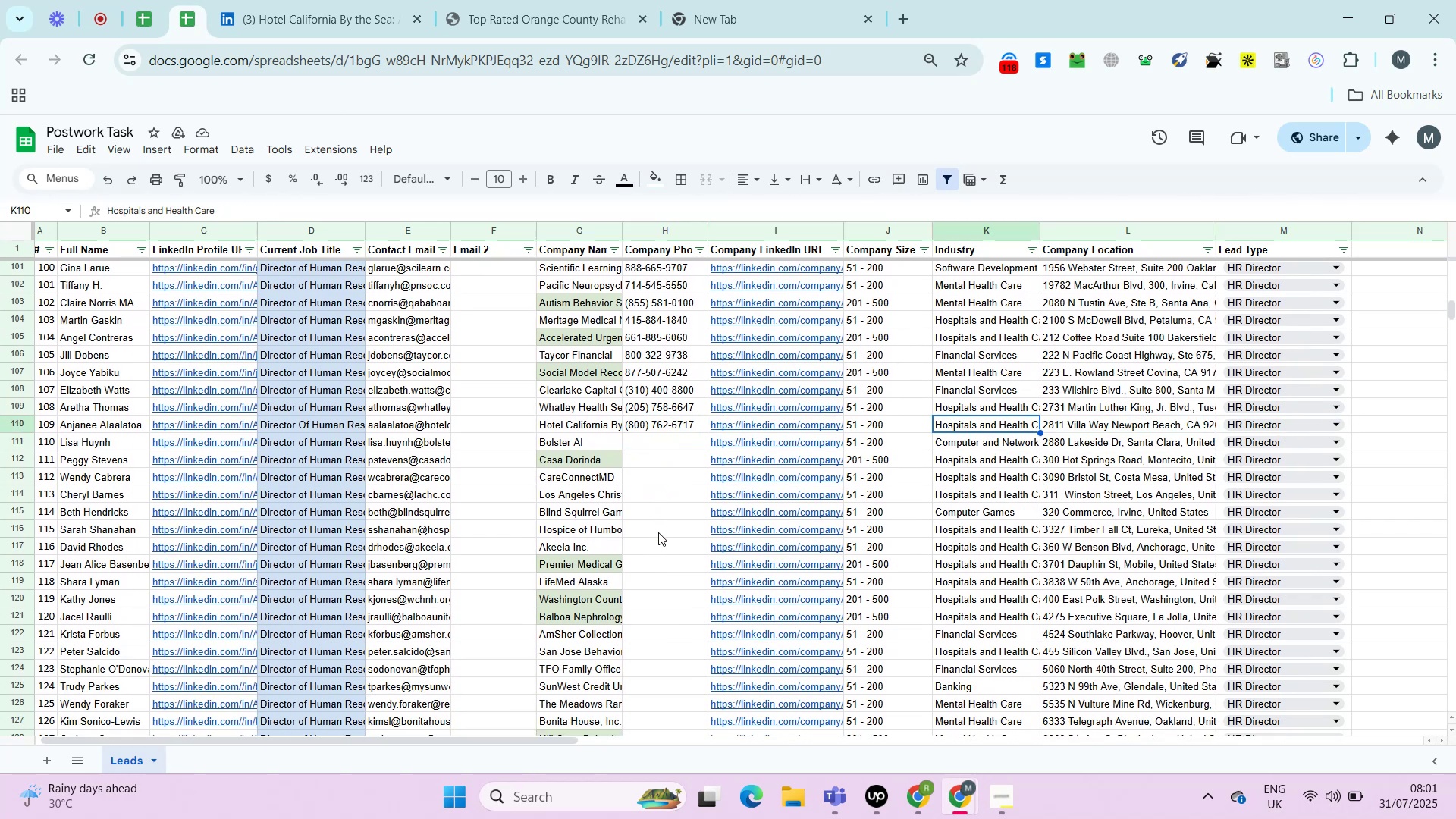 
key(ArrowLeft)
 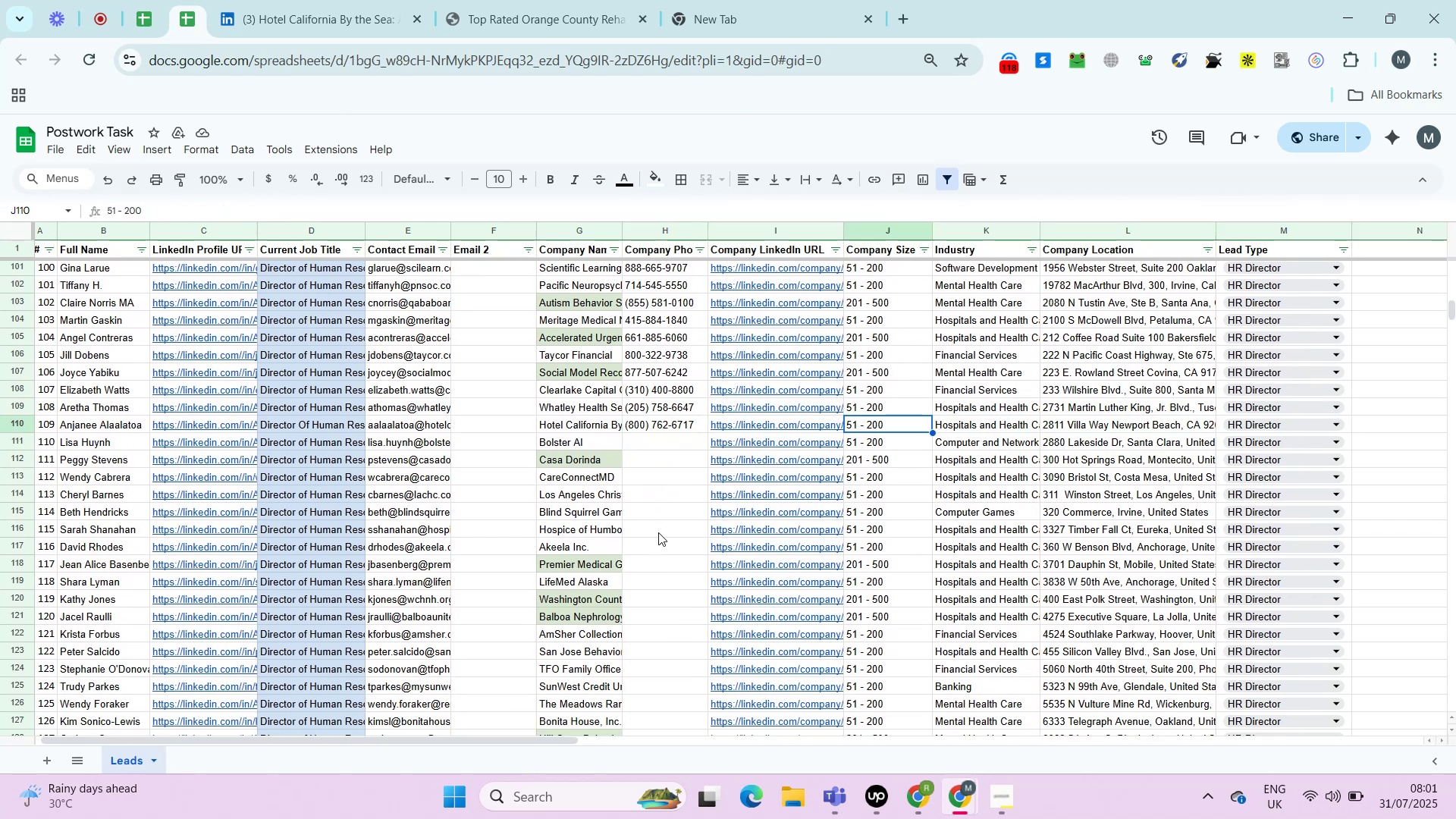 
key(ArrowLeft)
 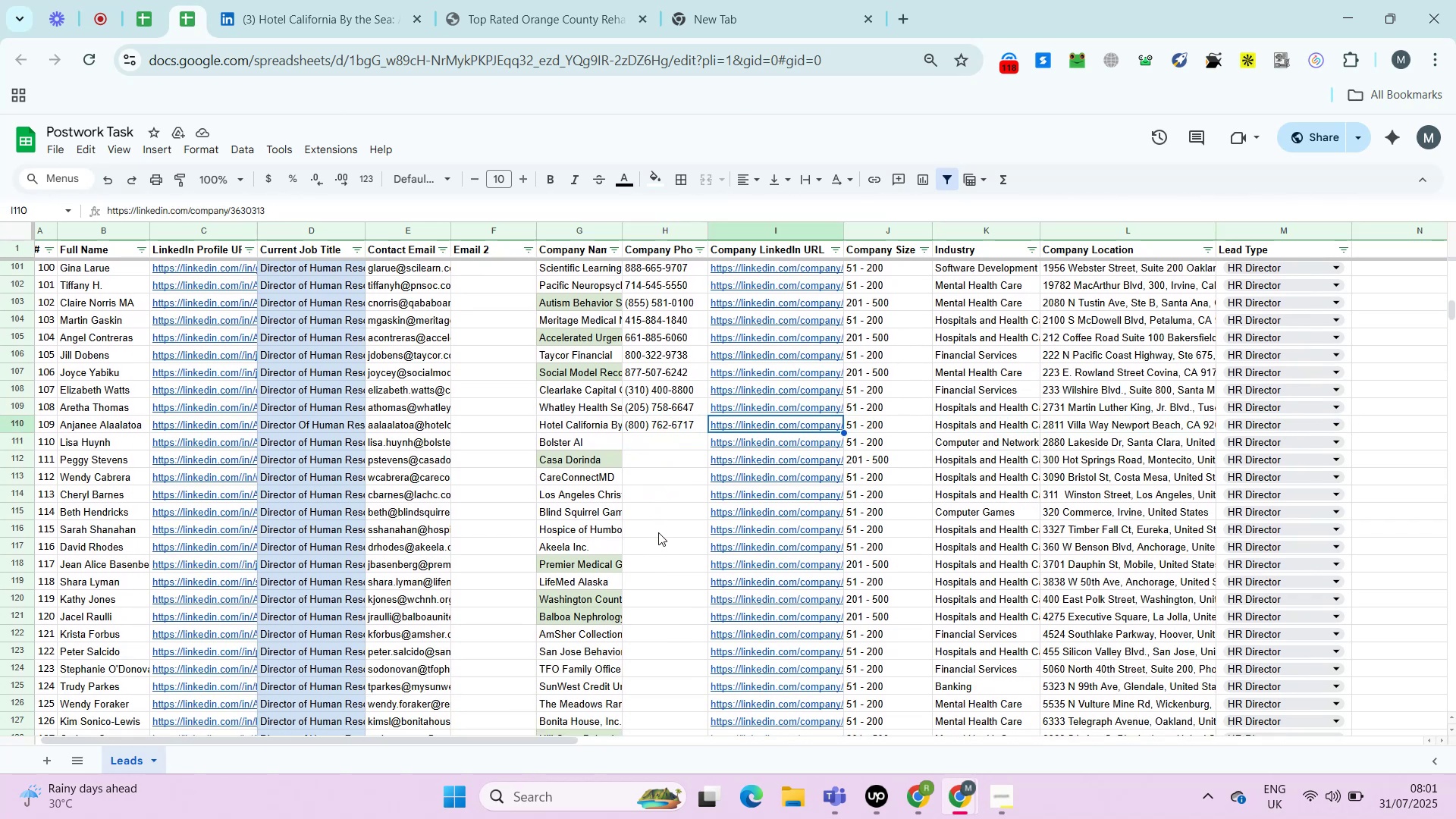 
key(ArrowLeft)
 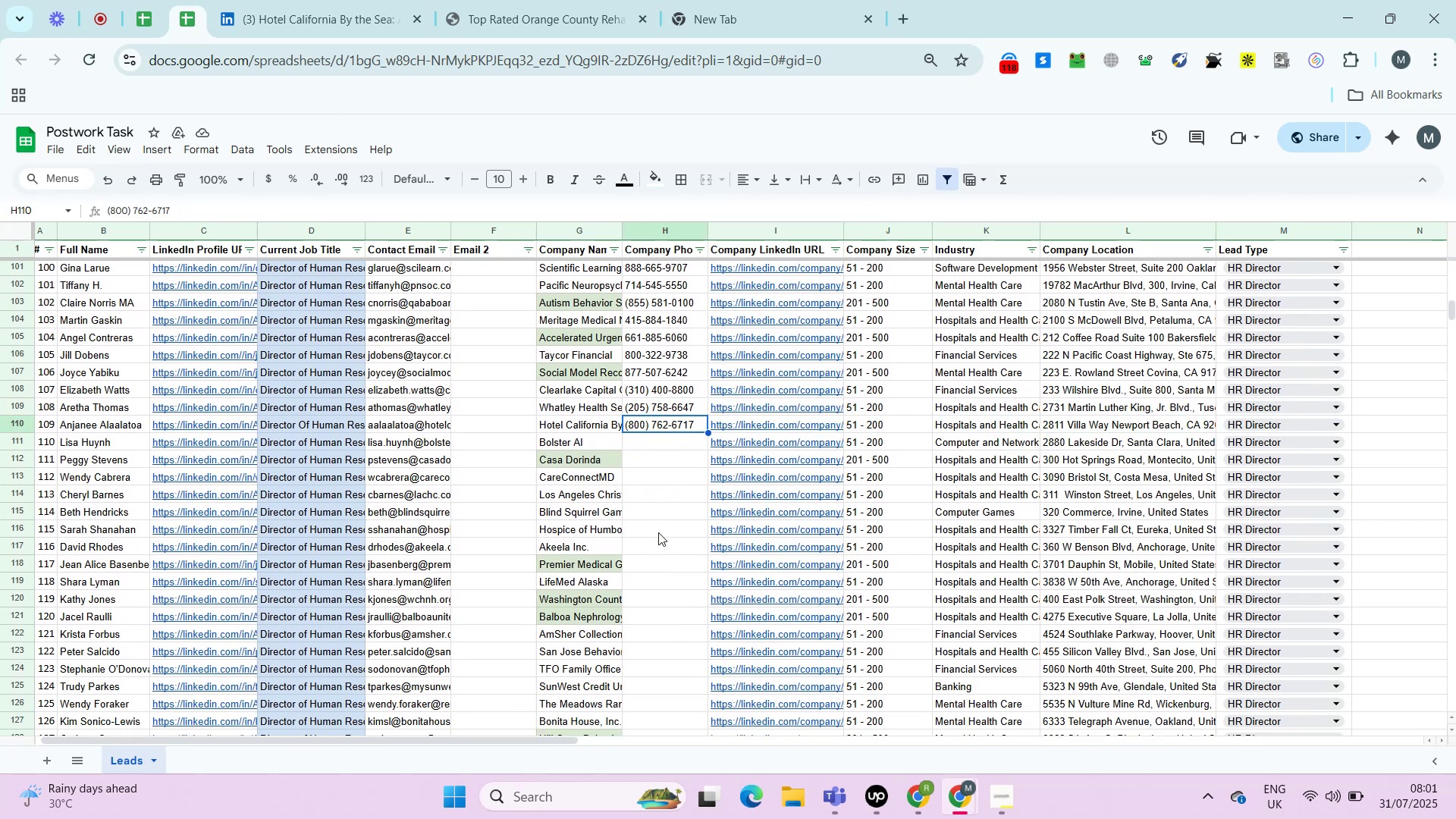 
key(Control+C)
 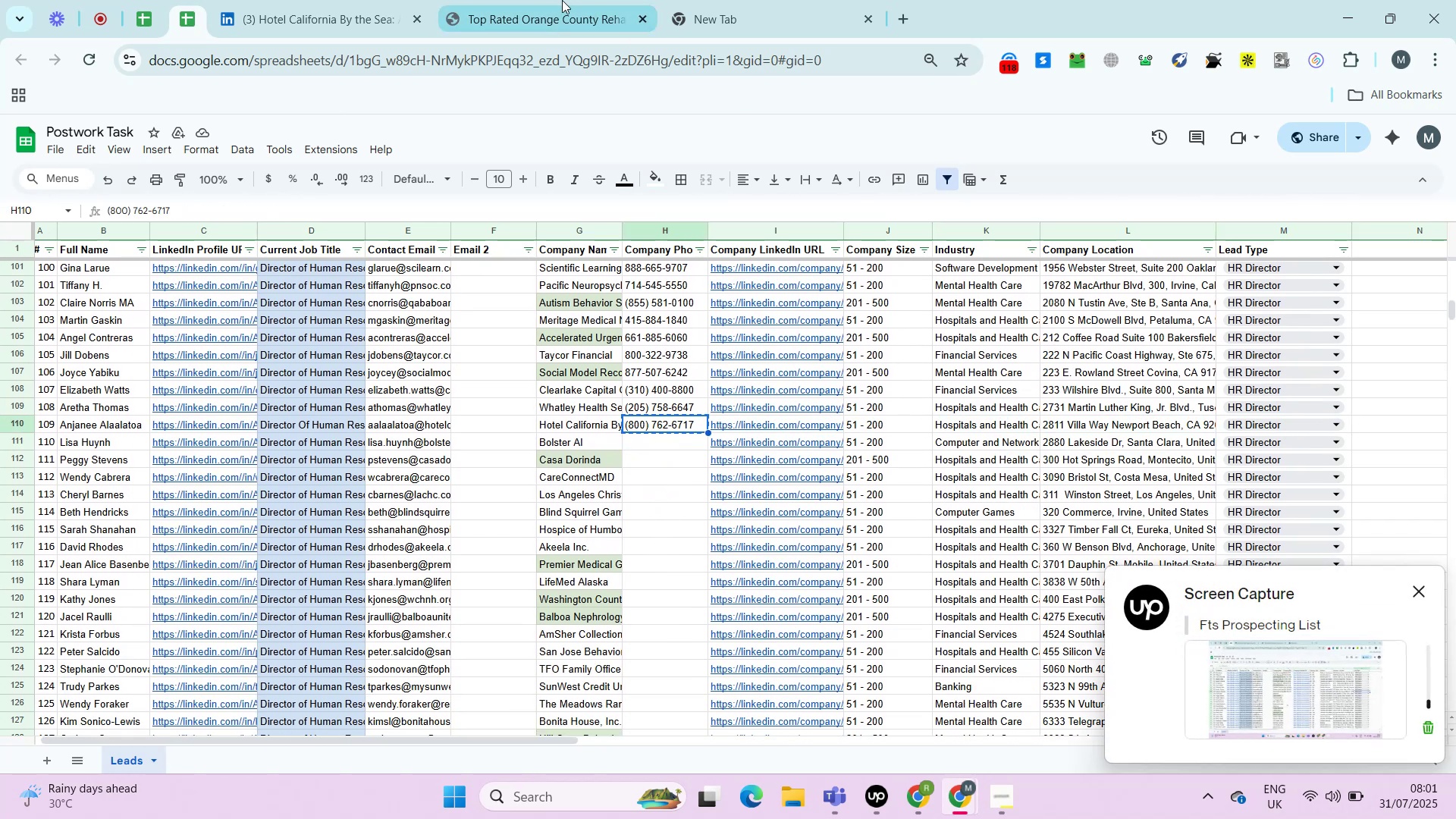 
left_click([536, 0])
 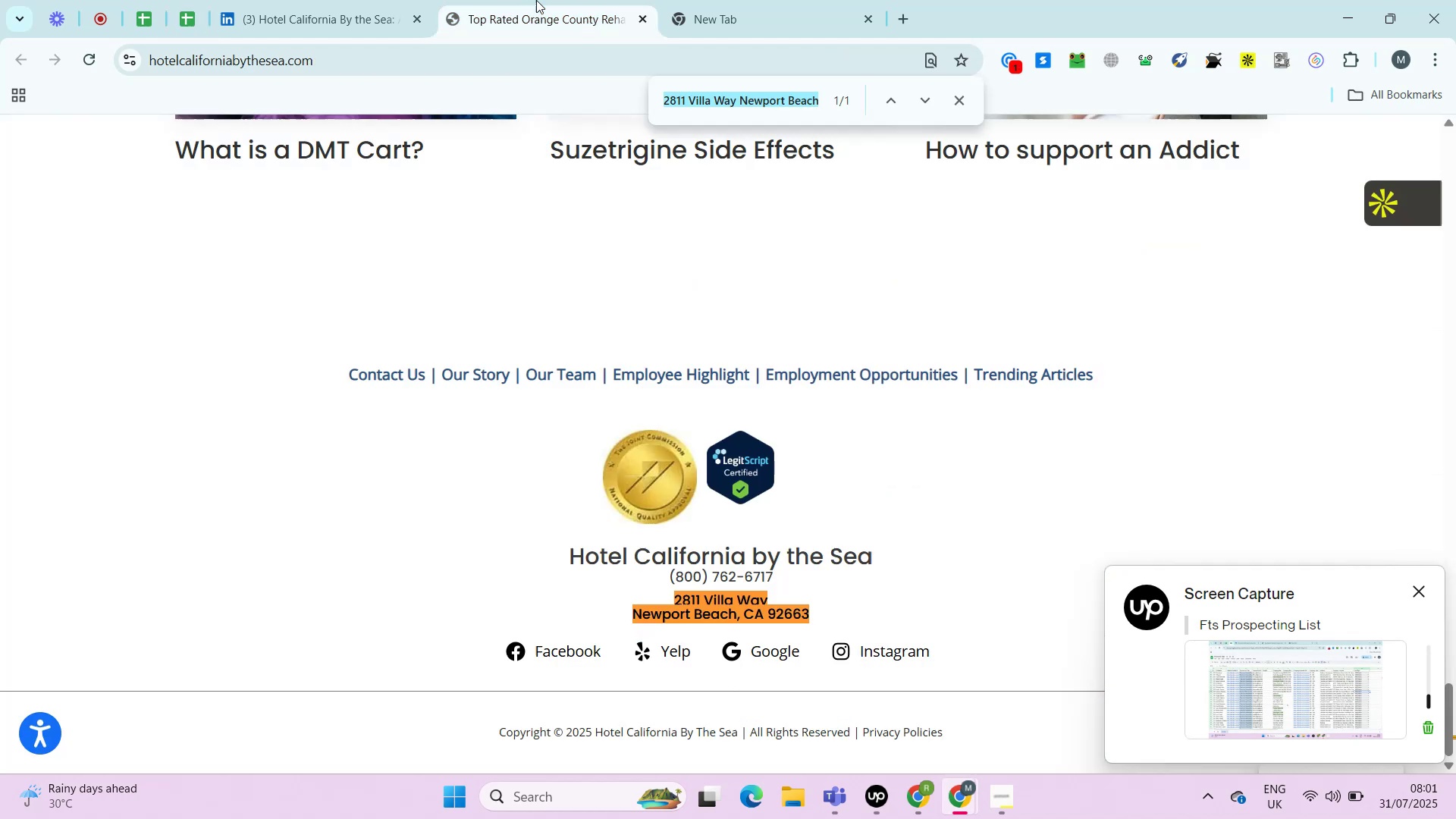 
key(Control+F)
 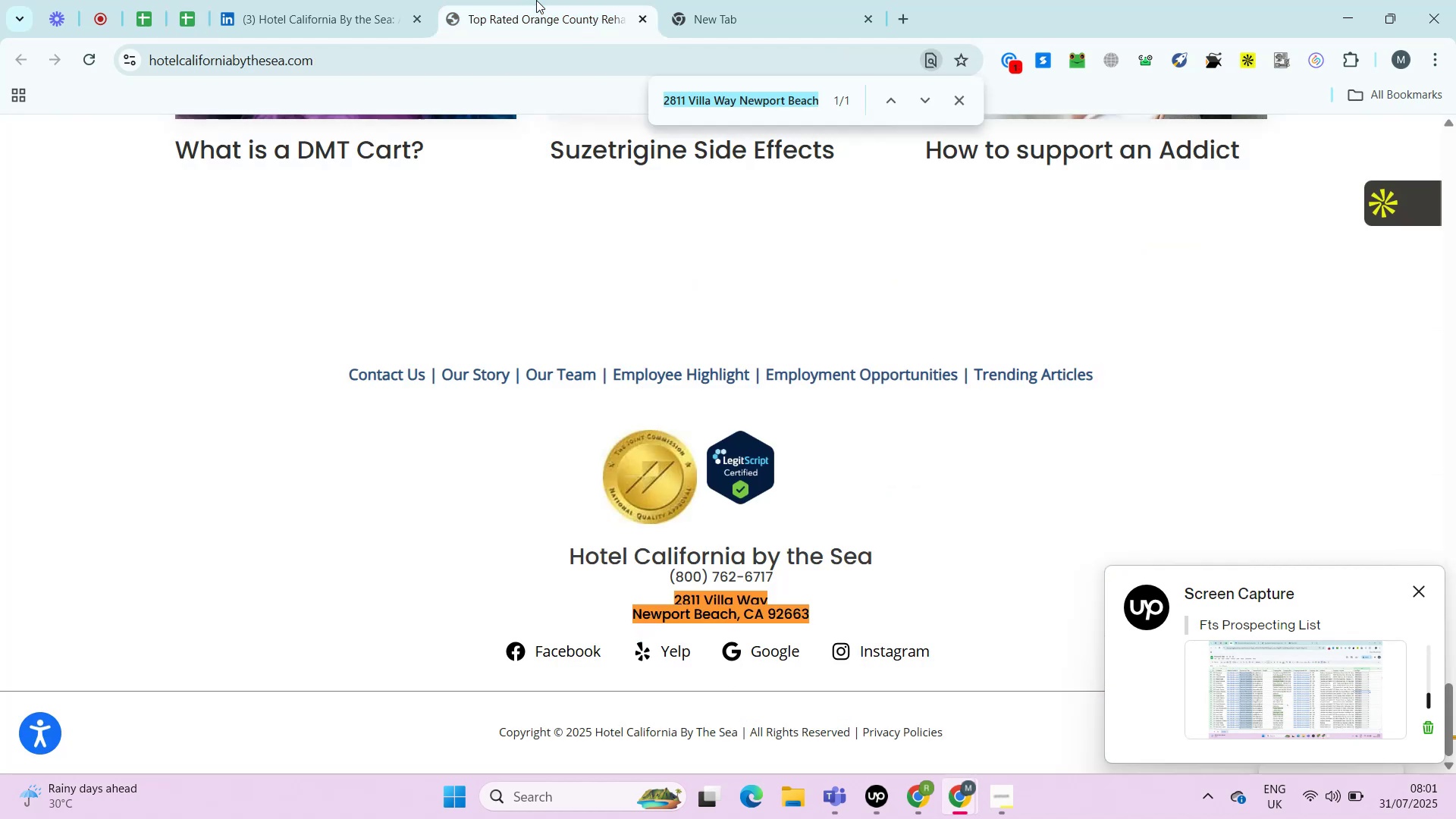 
key(Control+V)
 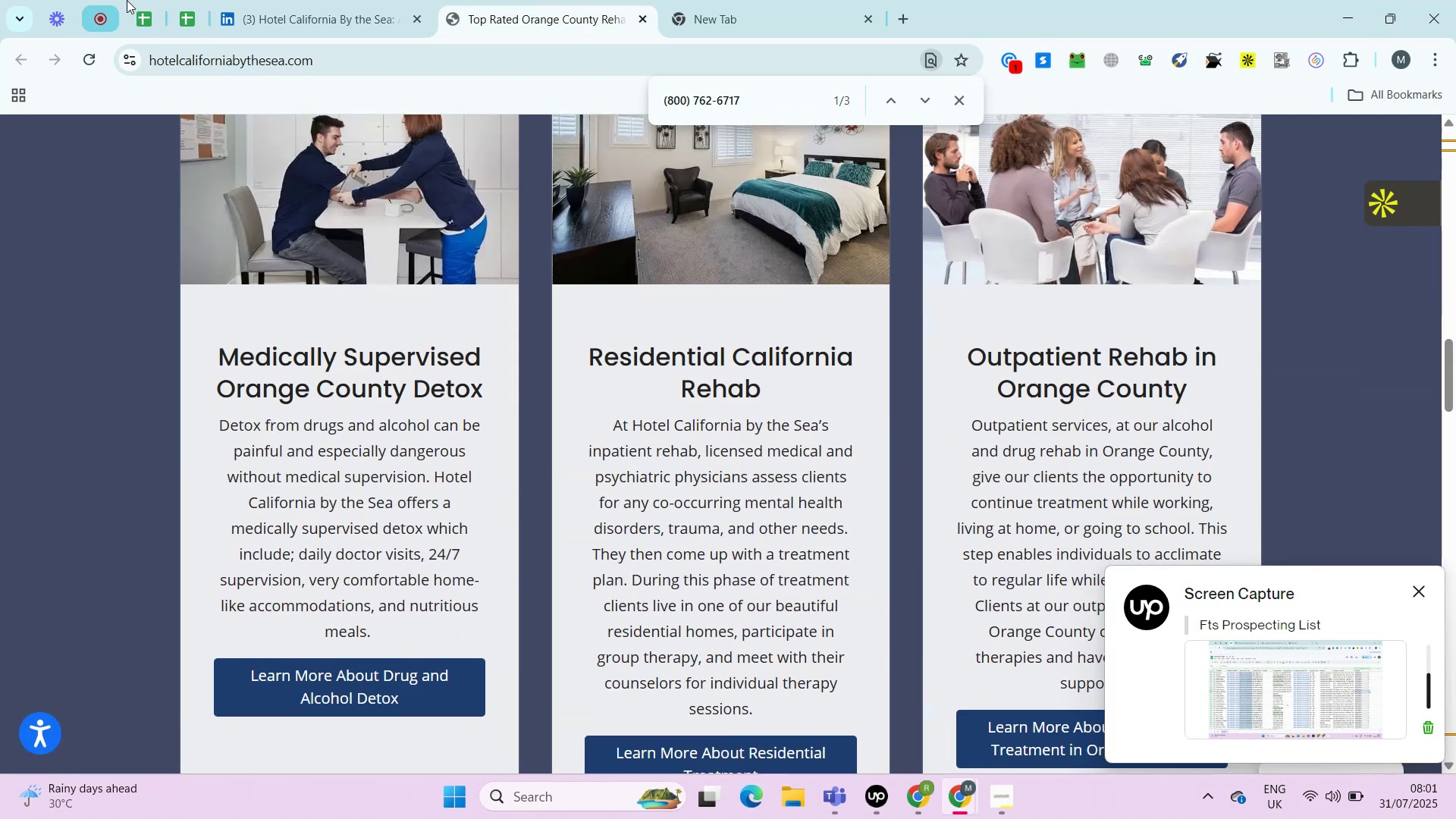 
left_click([184, 11])
 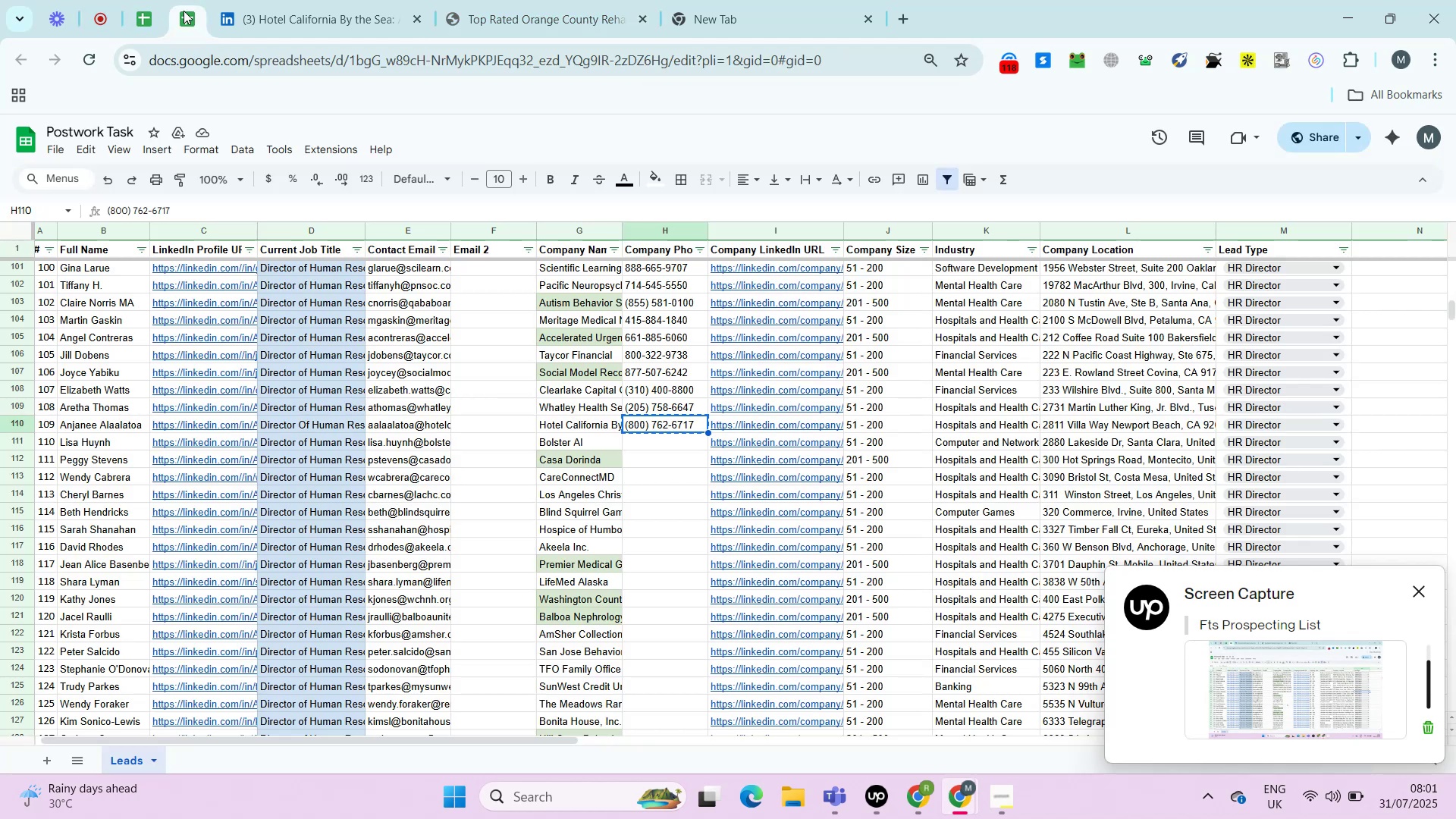 
right_click([184, 11])
 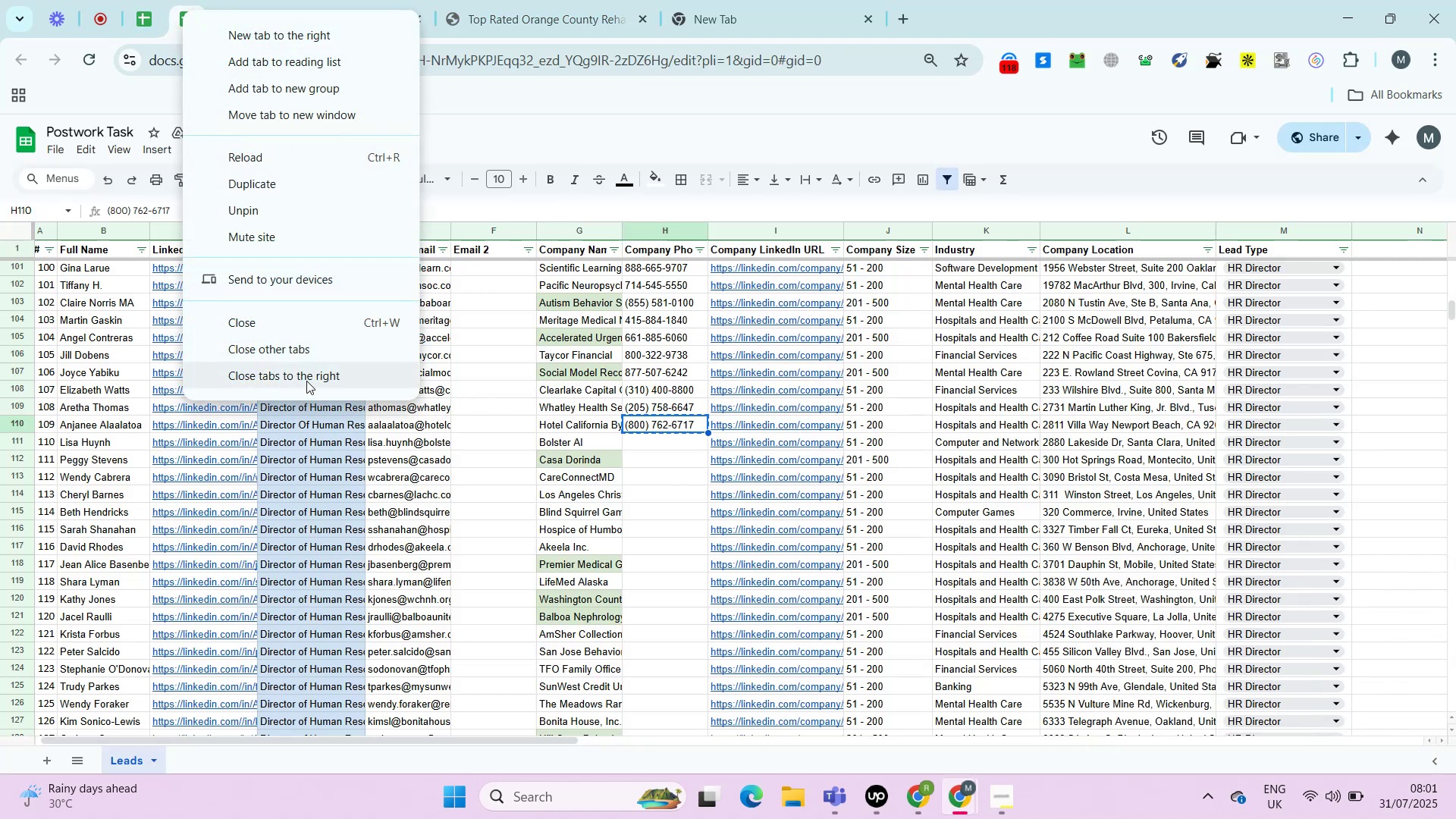 
left_click([306, 380])
 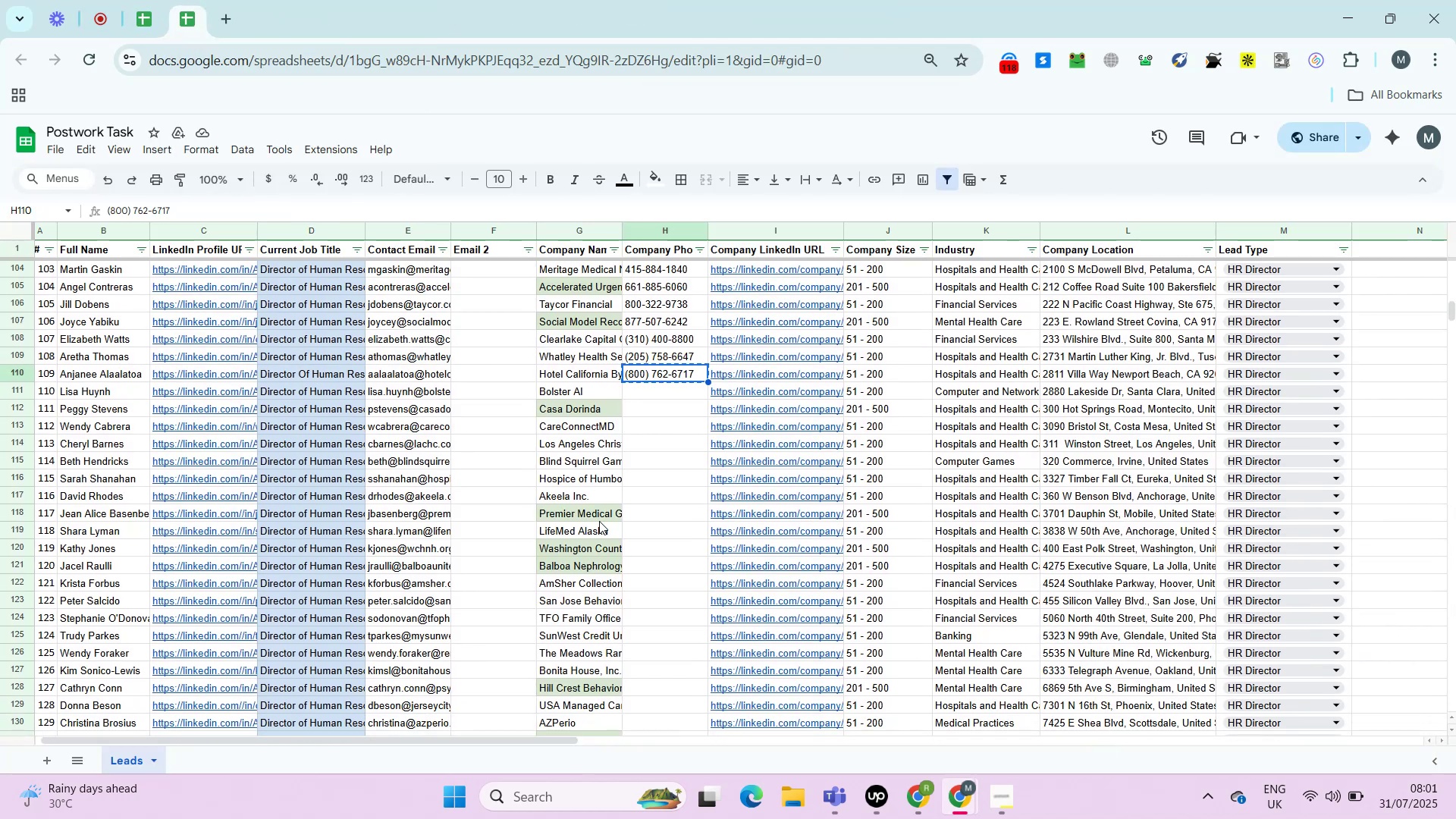 
key(ArrowDown)
 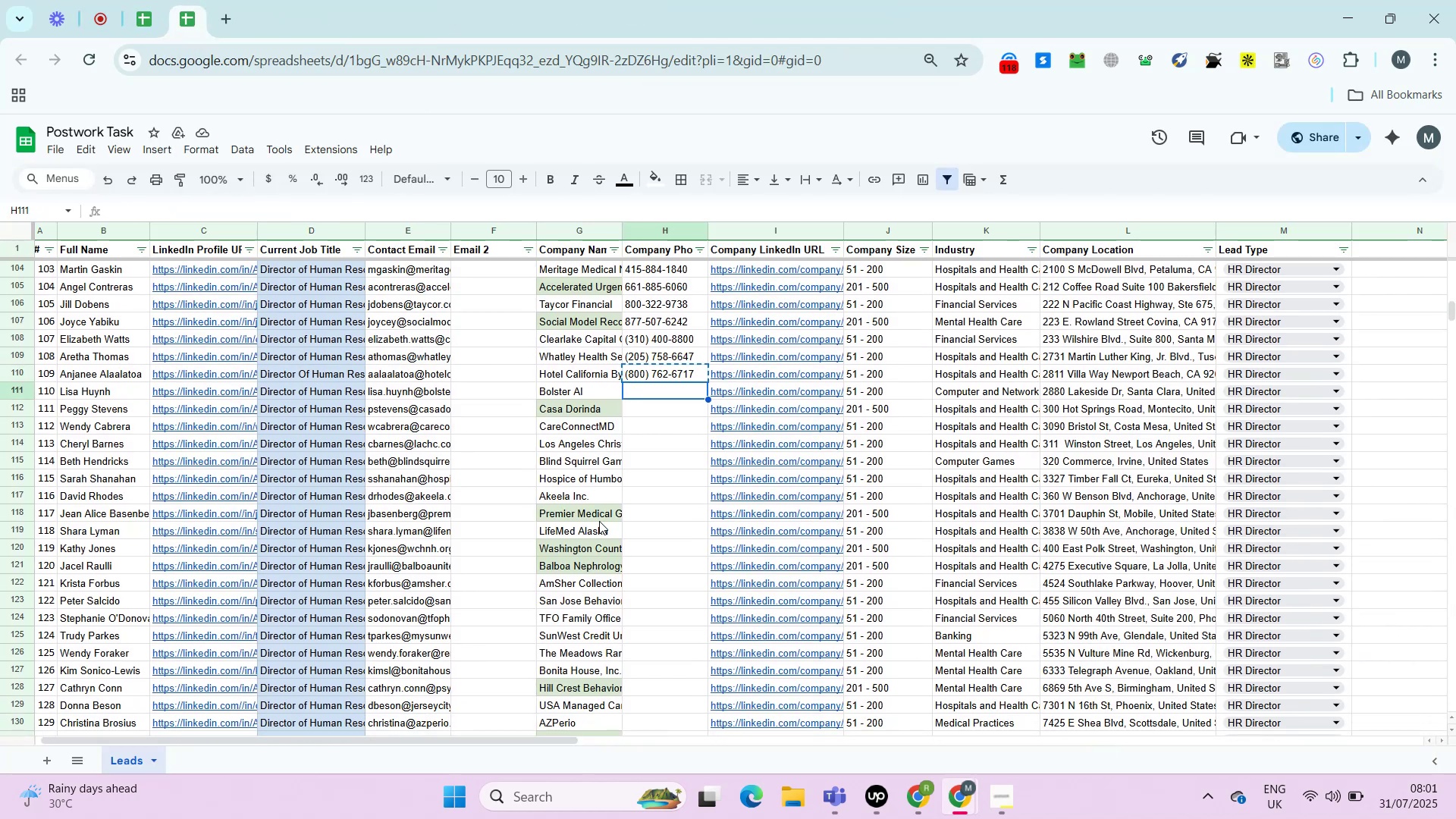 
key(ArrowRight)
 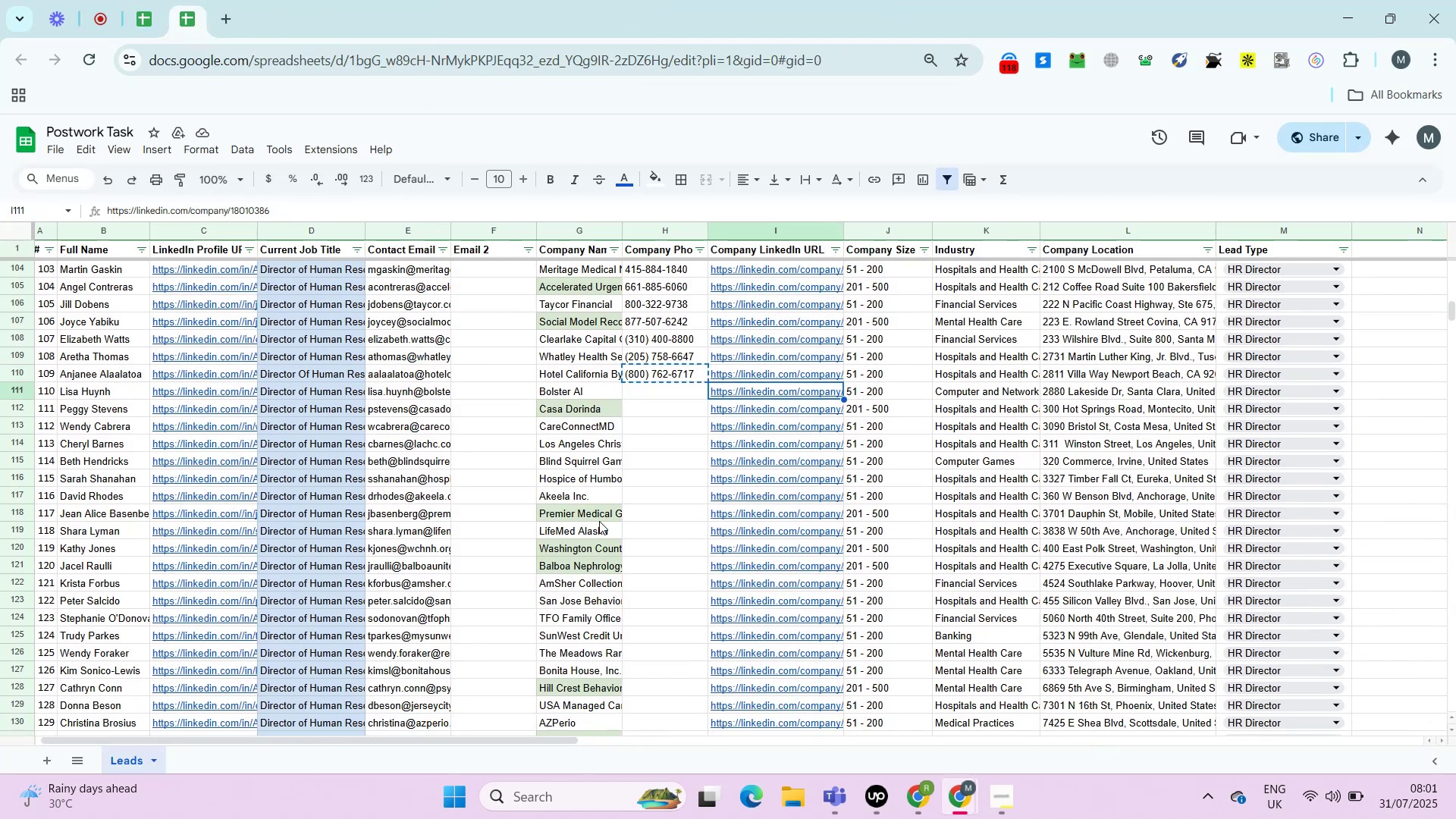 
key(Alt+AltLeft)
 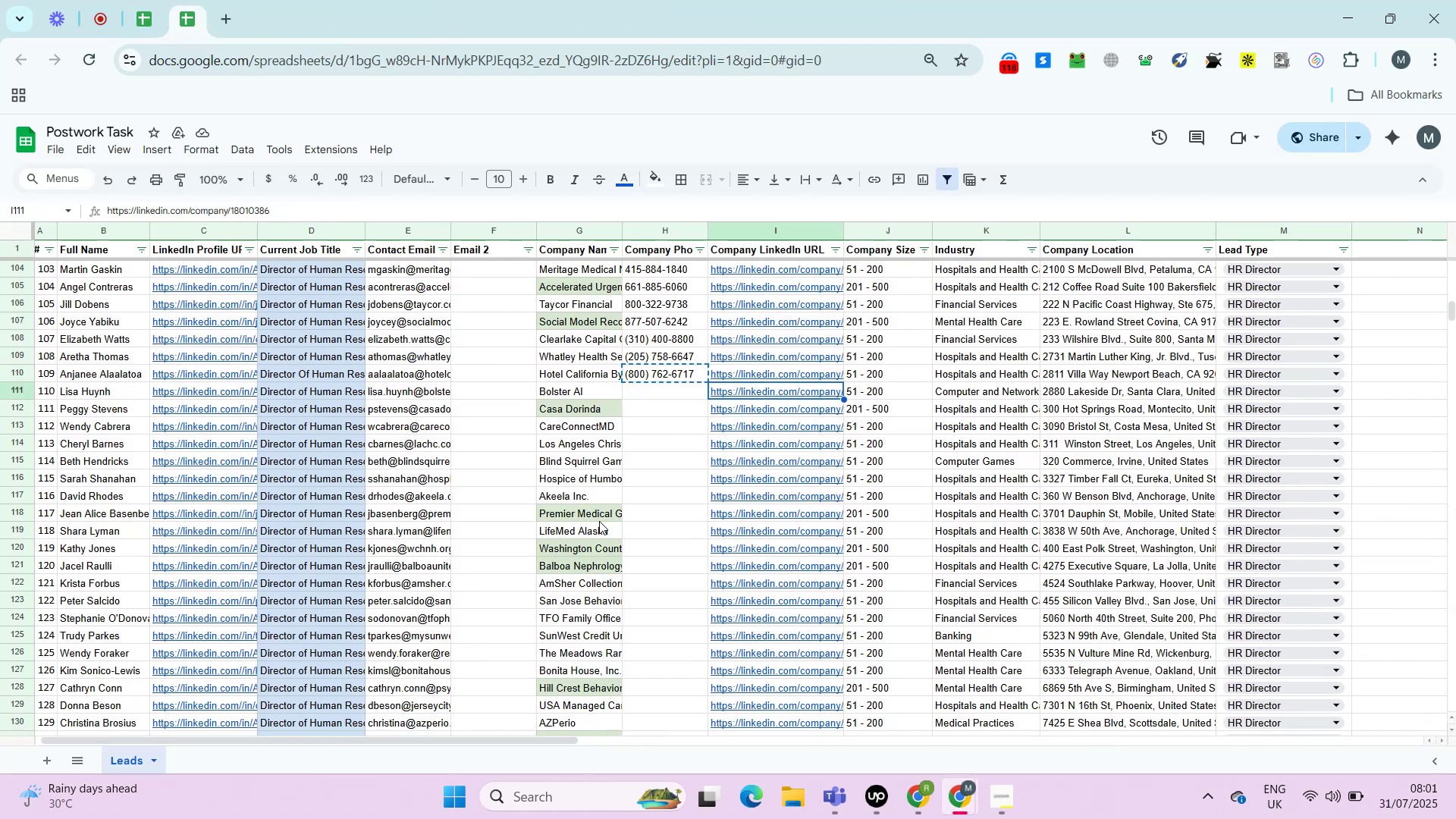 
key(Alt+Enter)
 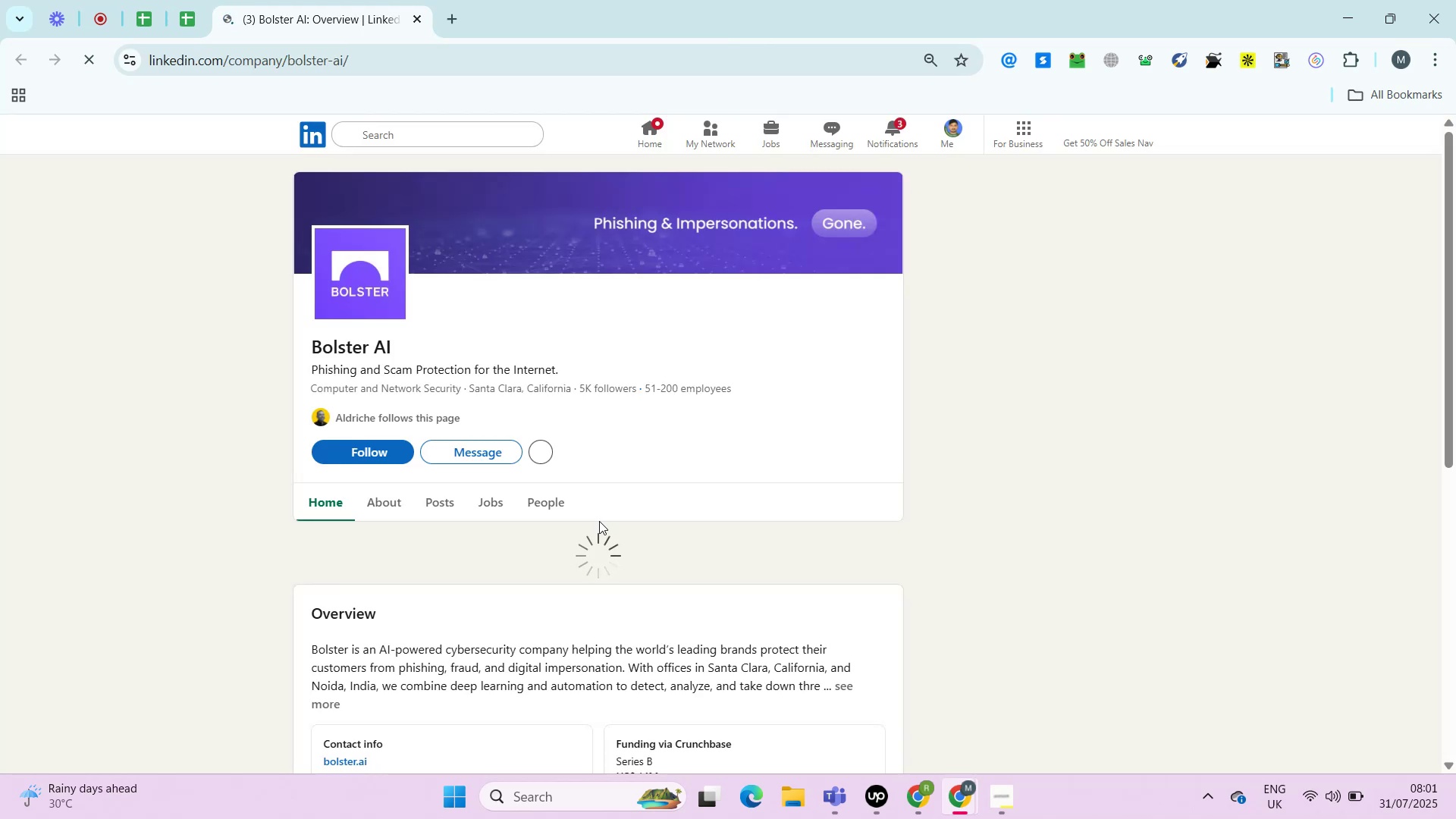 
wait(10.59)
 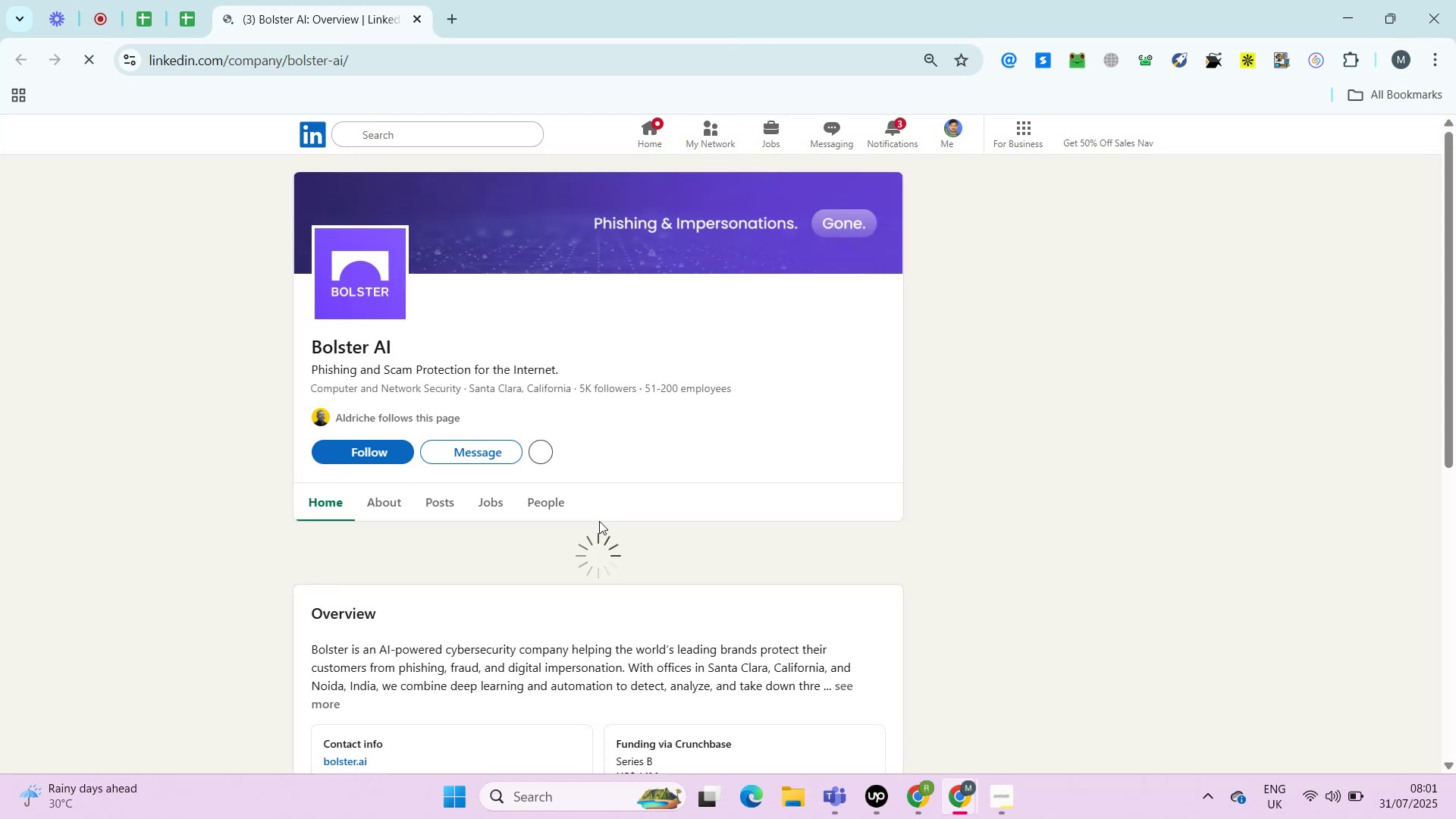 
left_click([377, 504])
 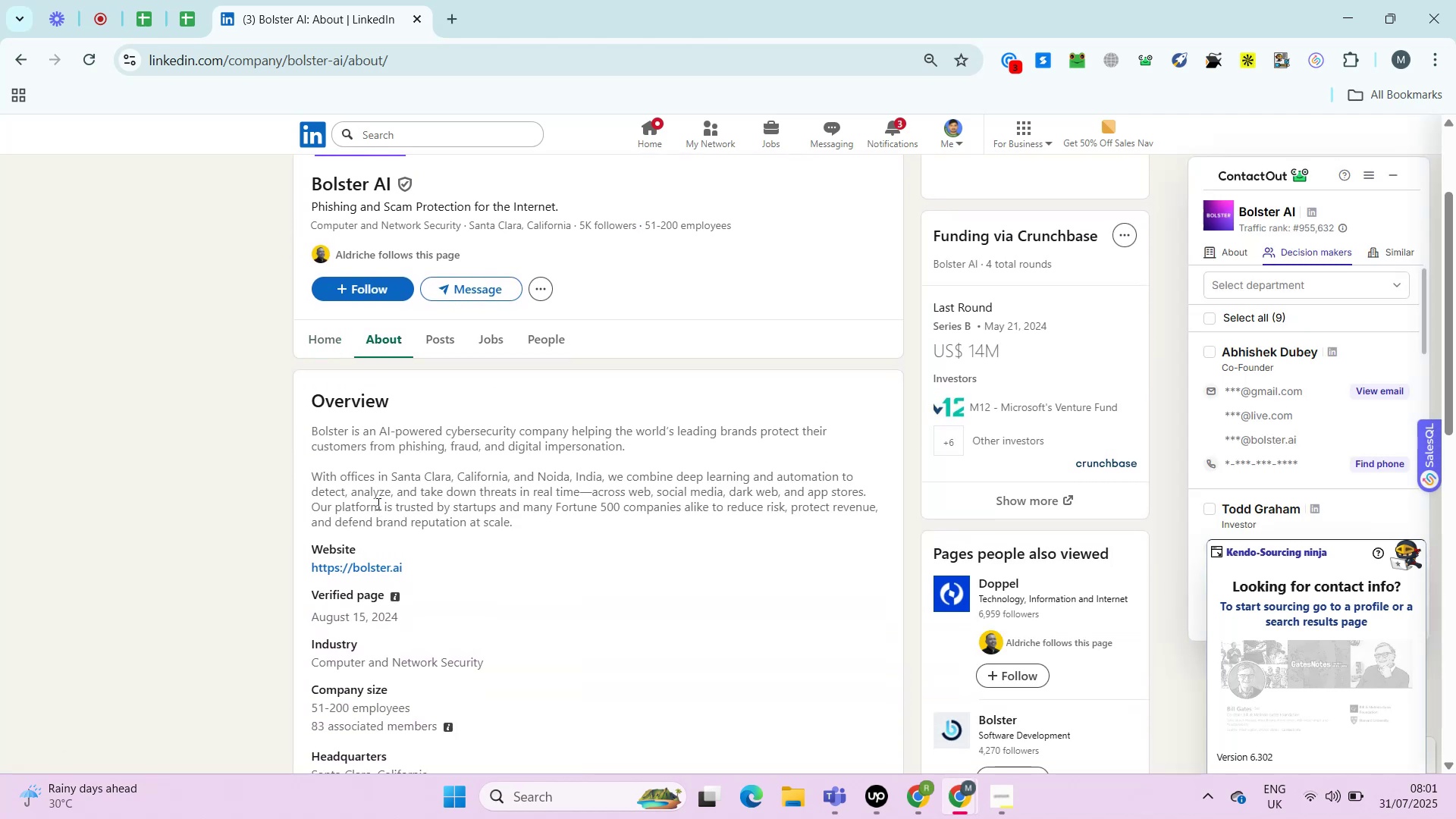 
hold_key(key=ControlLeft, duration=0.61)
left_click([389, 456])
 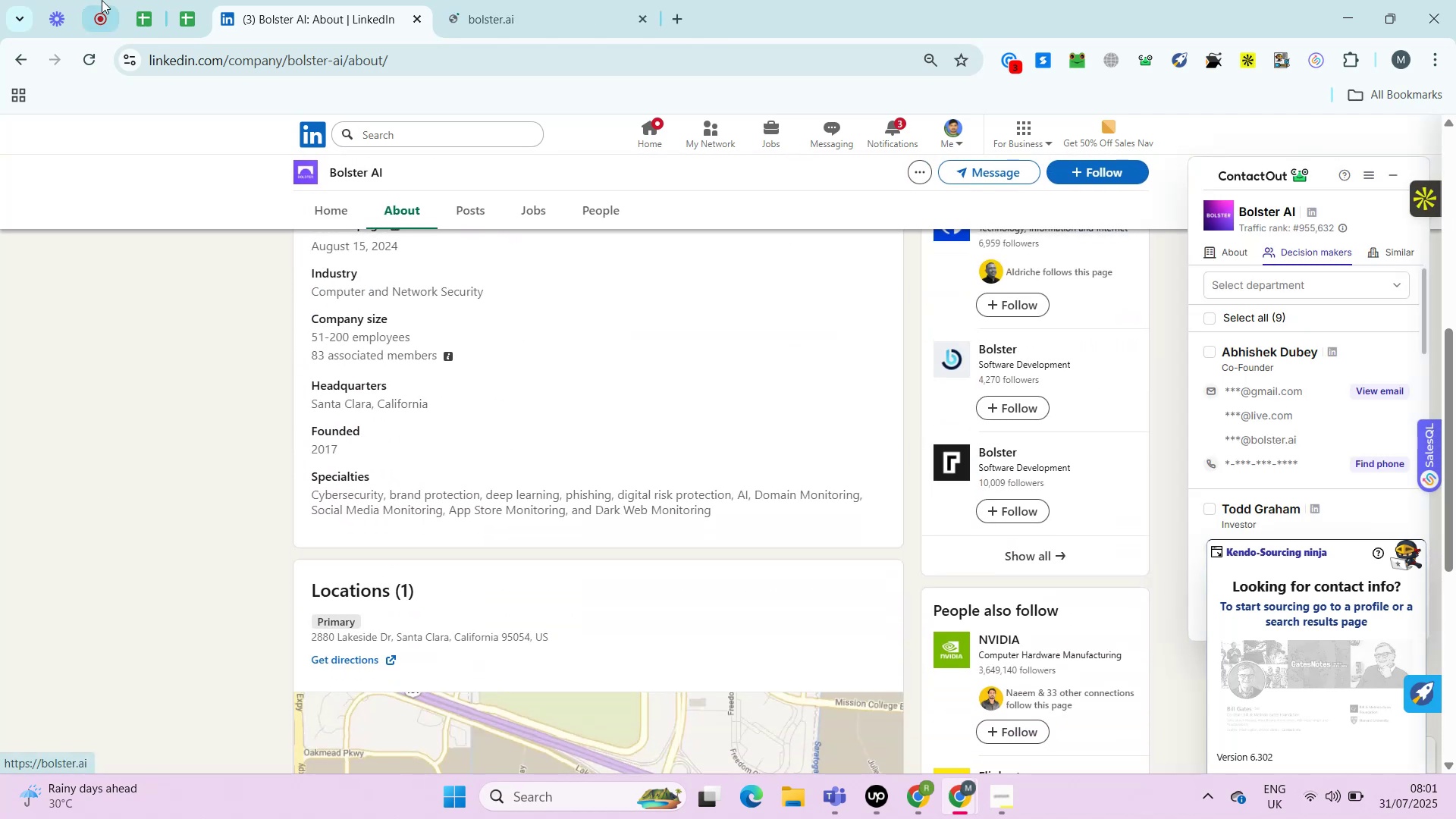 
left_click([180, 9])
 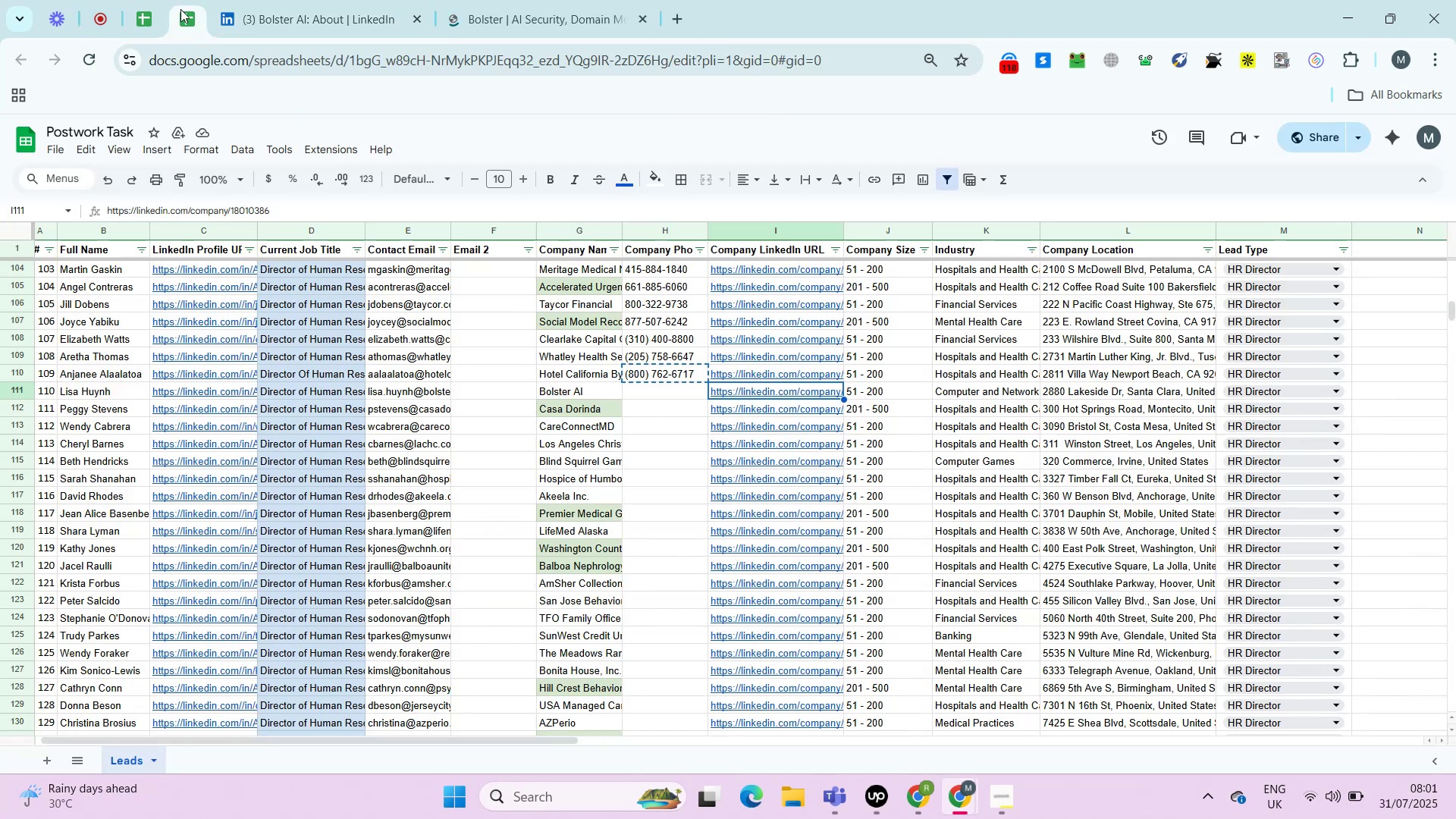 
key(ArrowRight)
 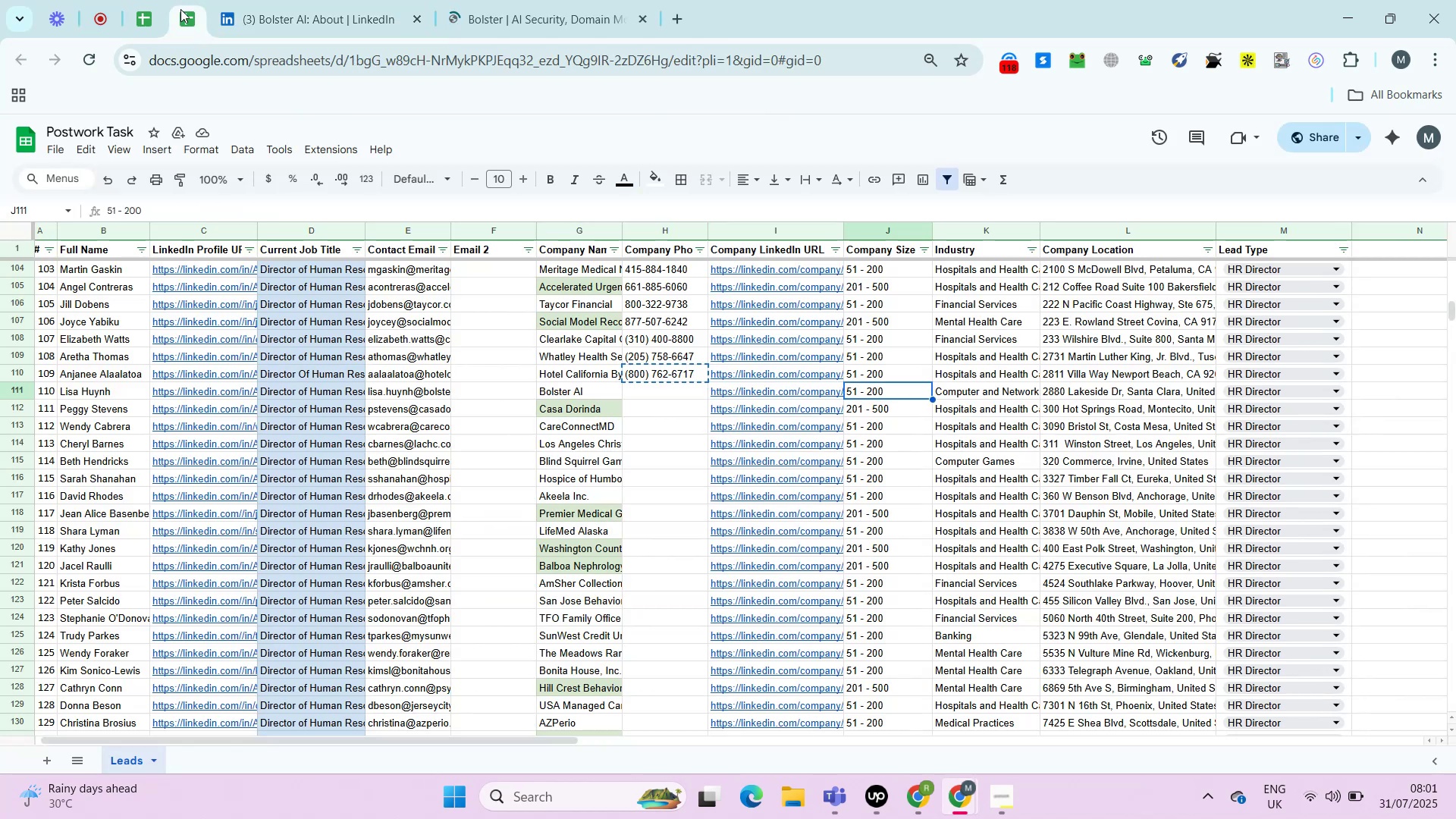 
key(ArrowRight)
 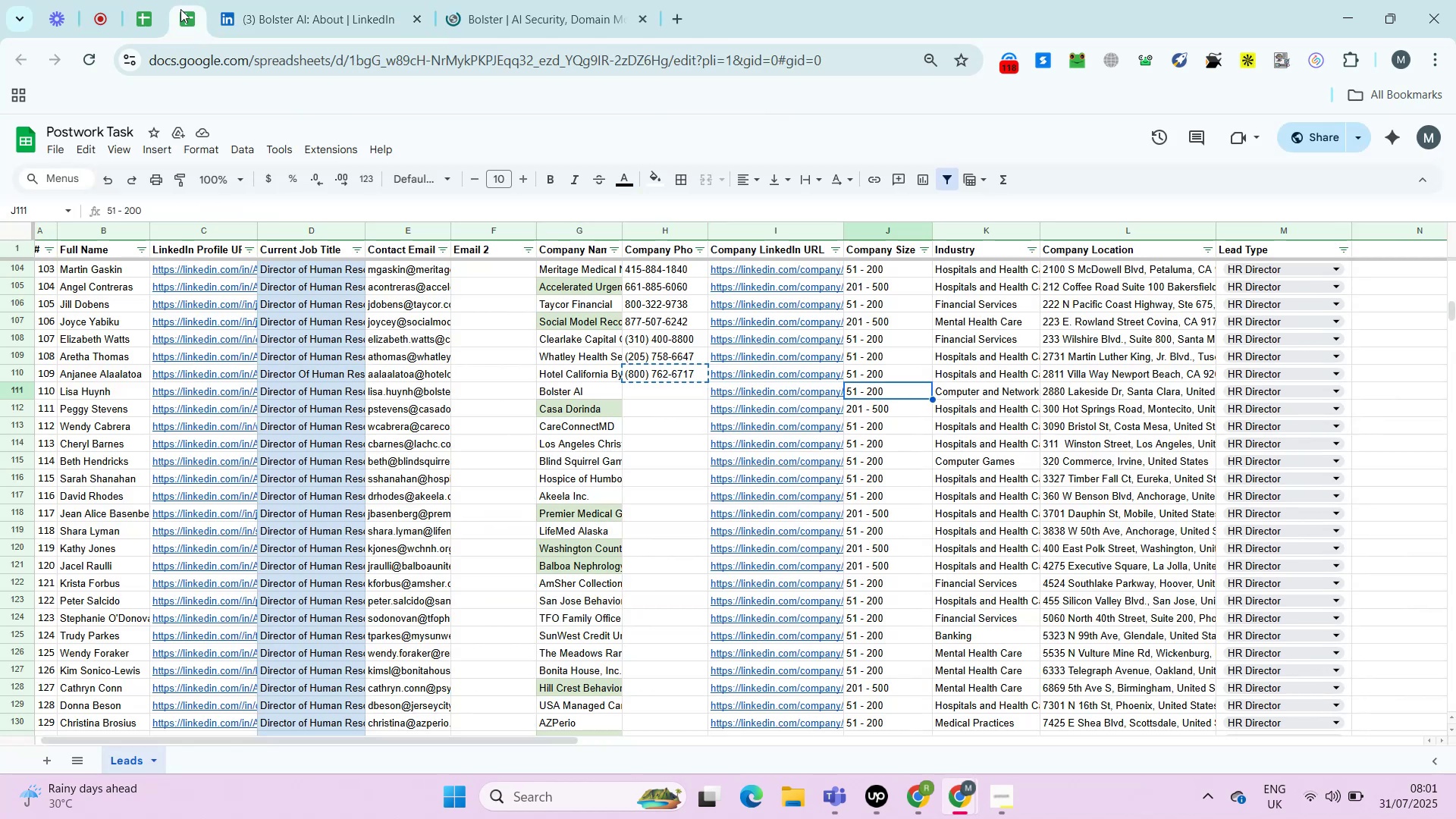 
key(ArrowRight)
 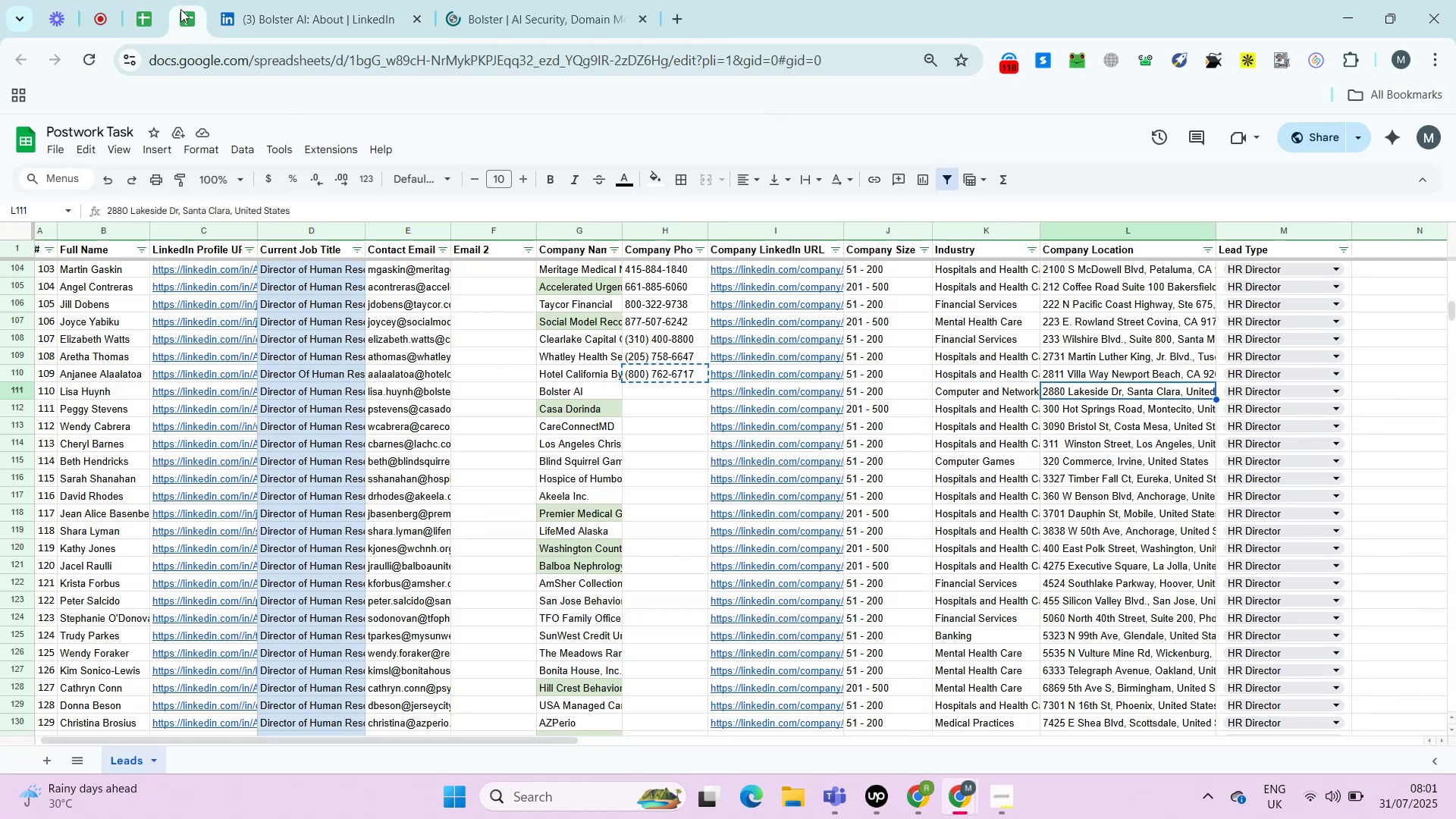 
key(ArrowLeft)
 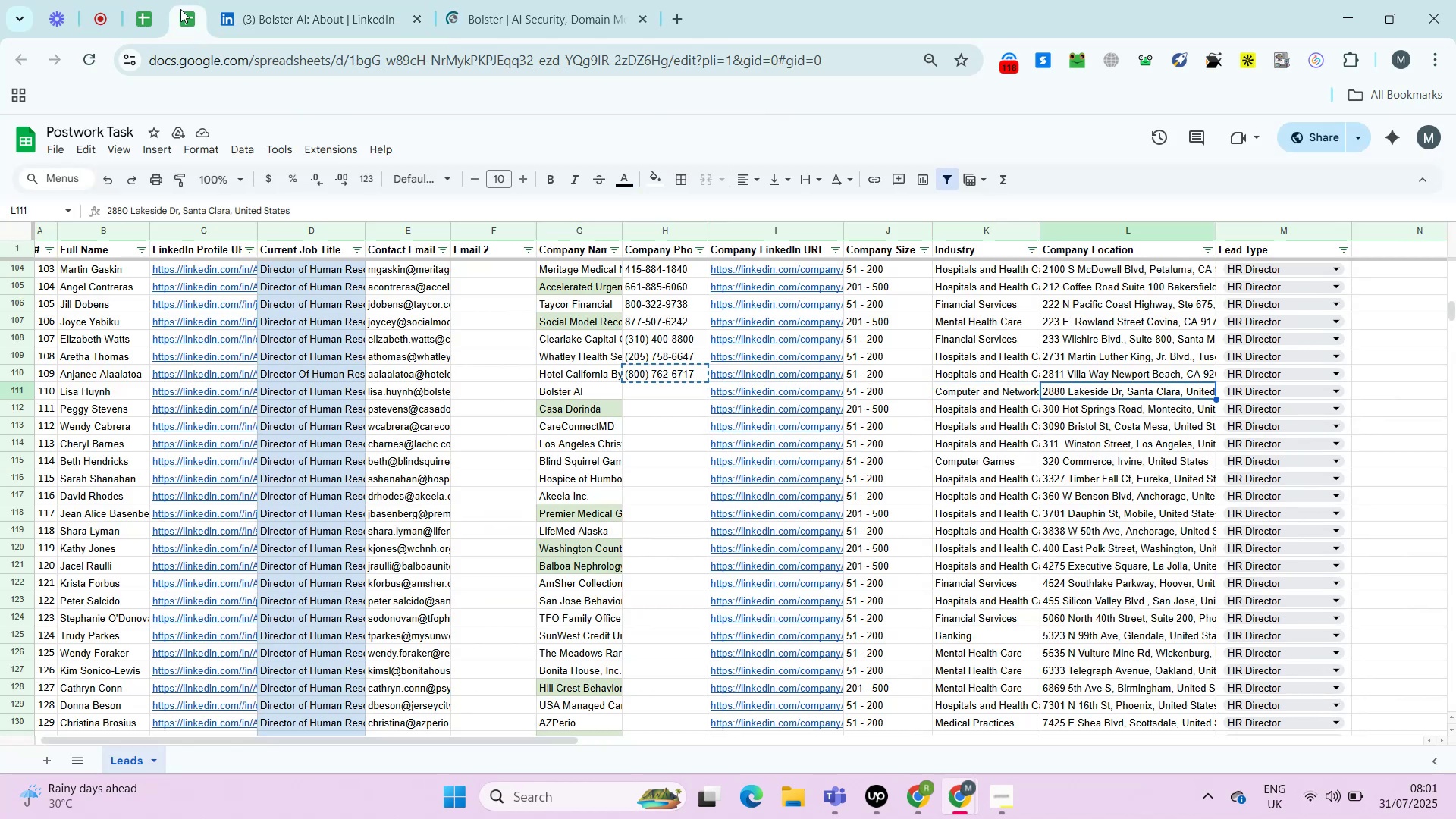 
key(ArrowLeft)
 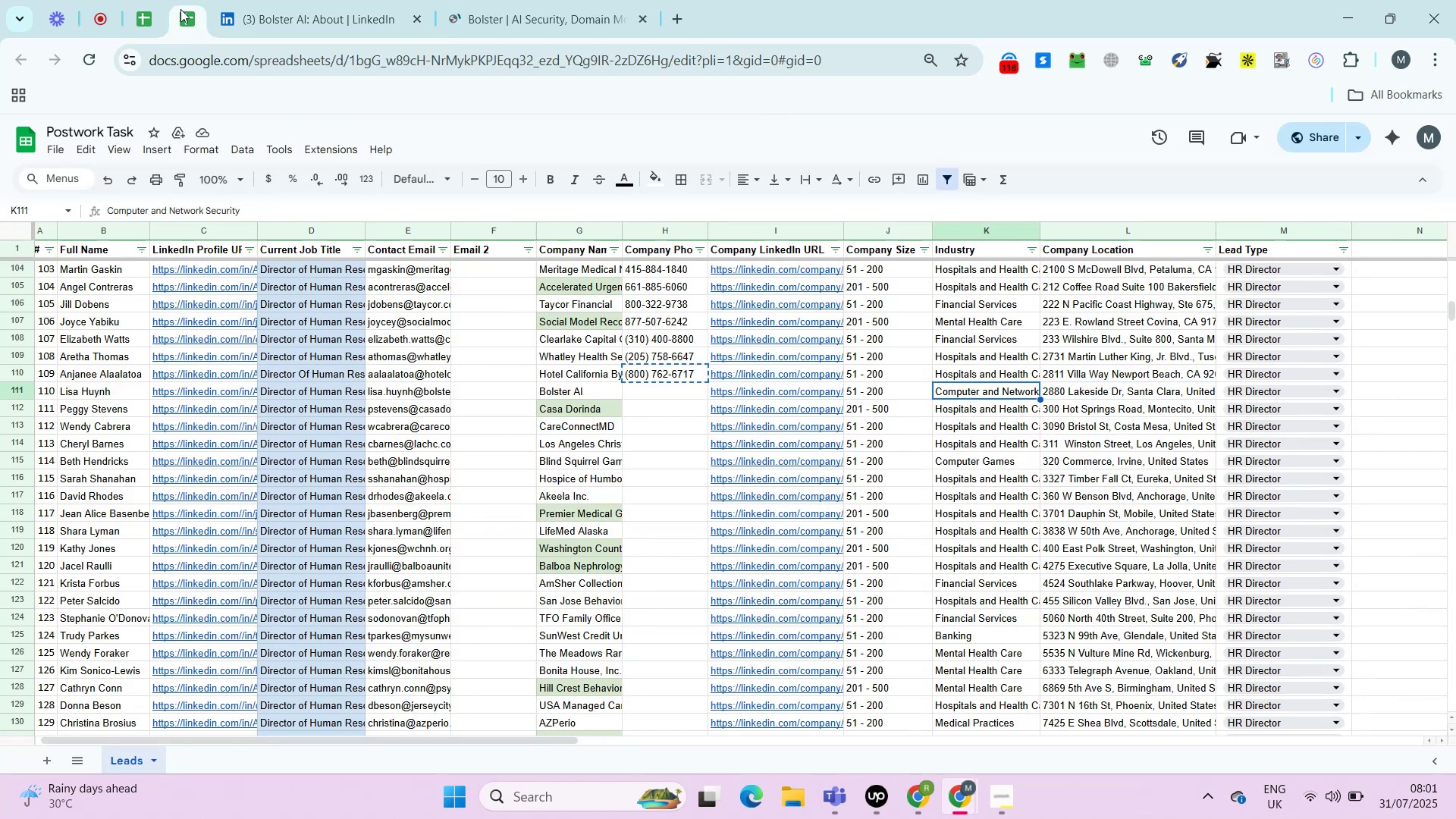 
key(ArrowLeft)
 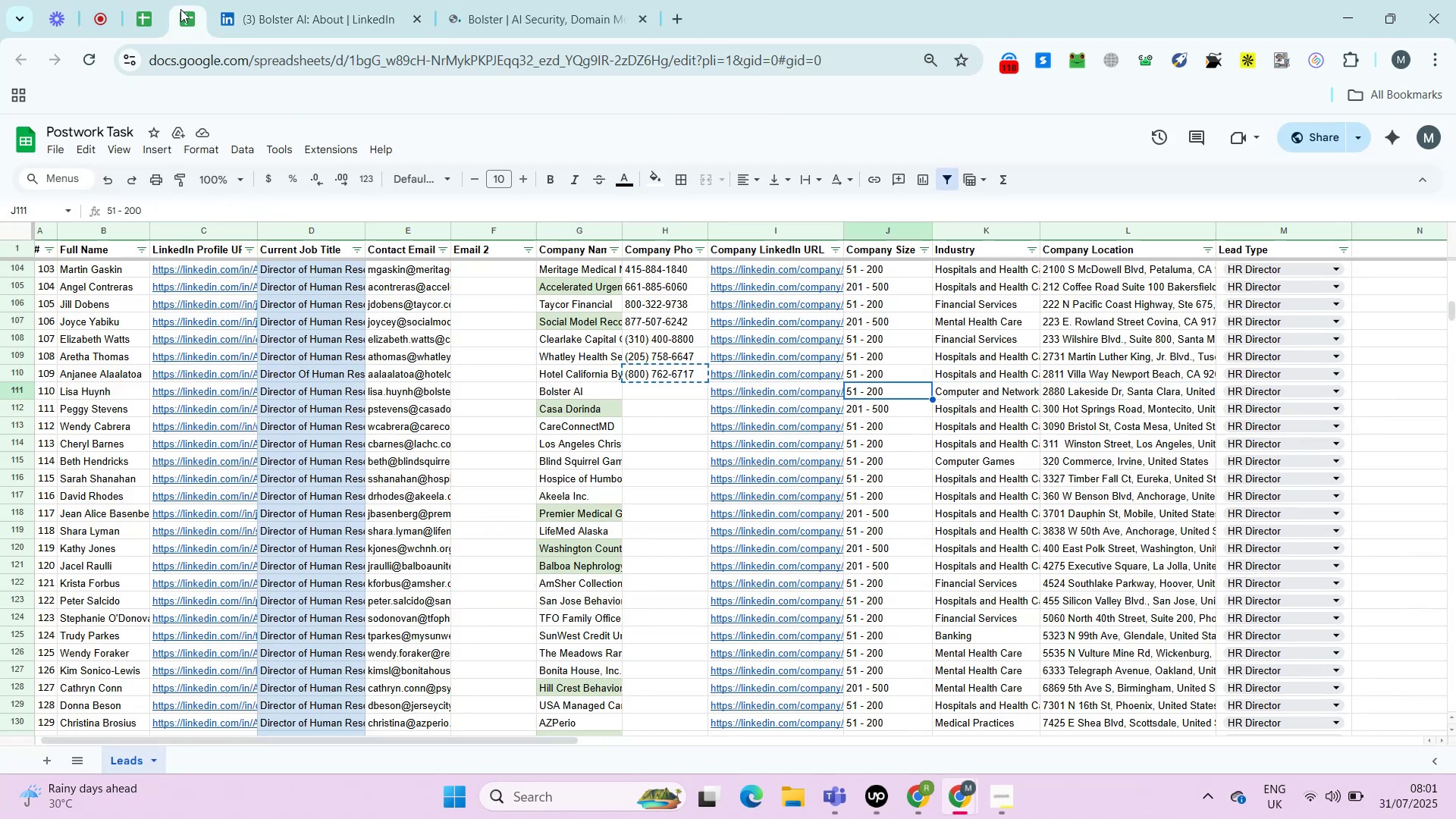 
key(ArrowLeft)
 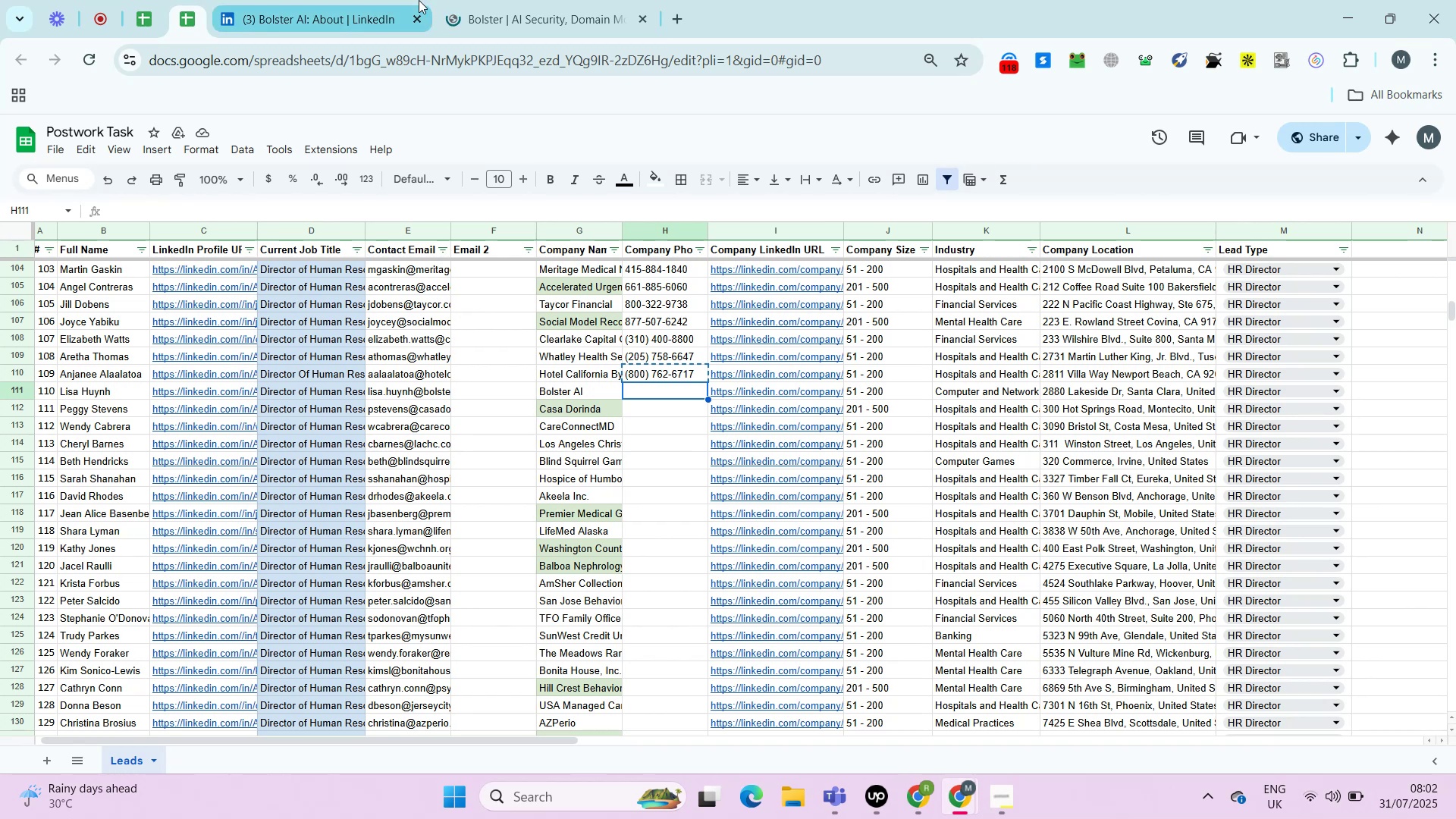 
left_click([518, 0])
 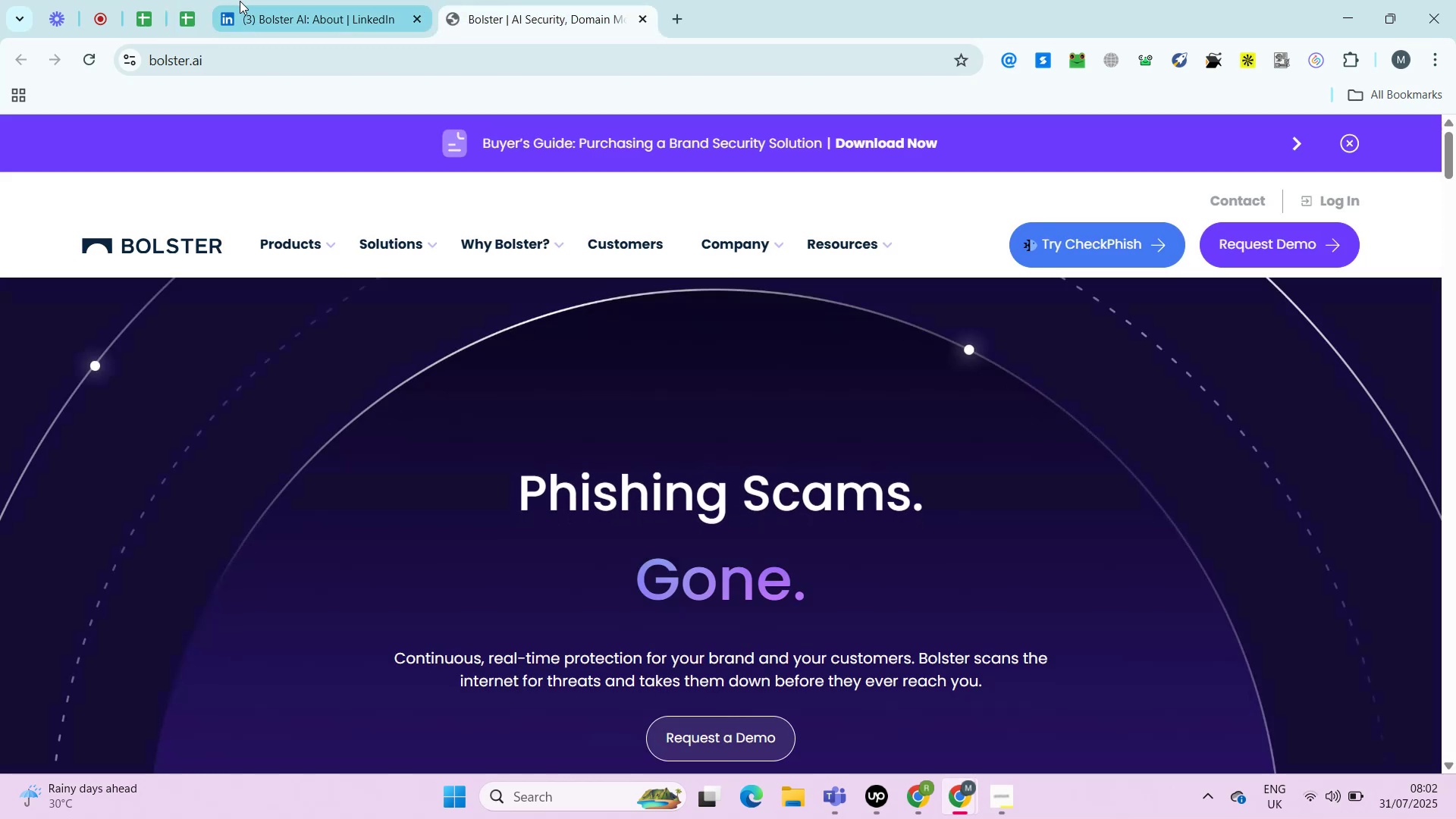 
wait(6.4)
 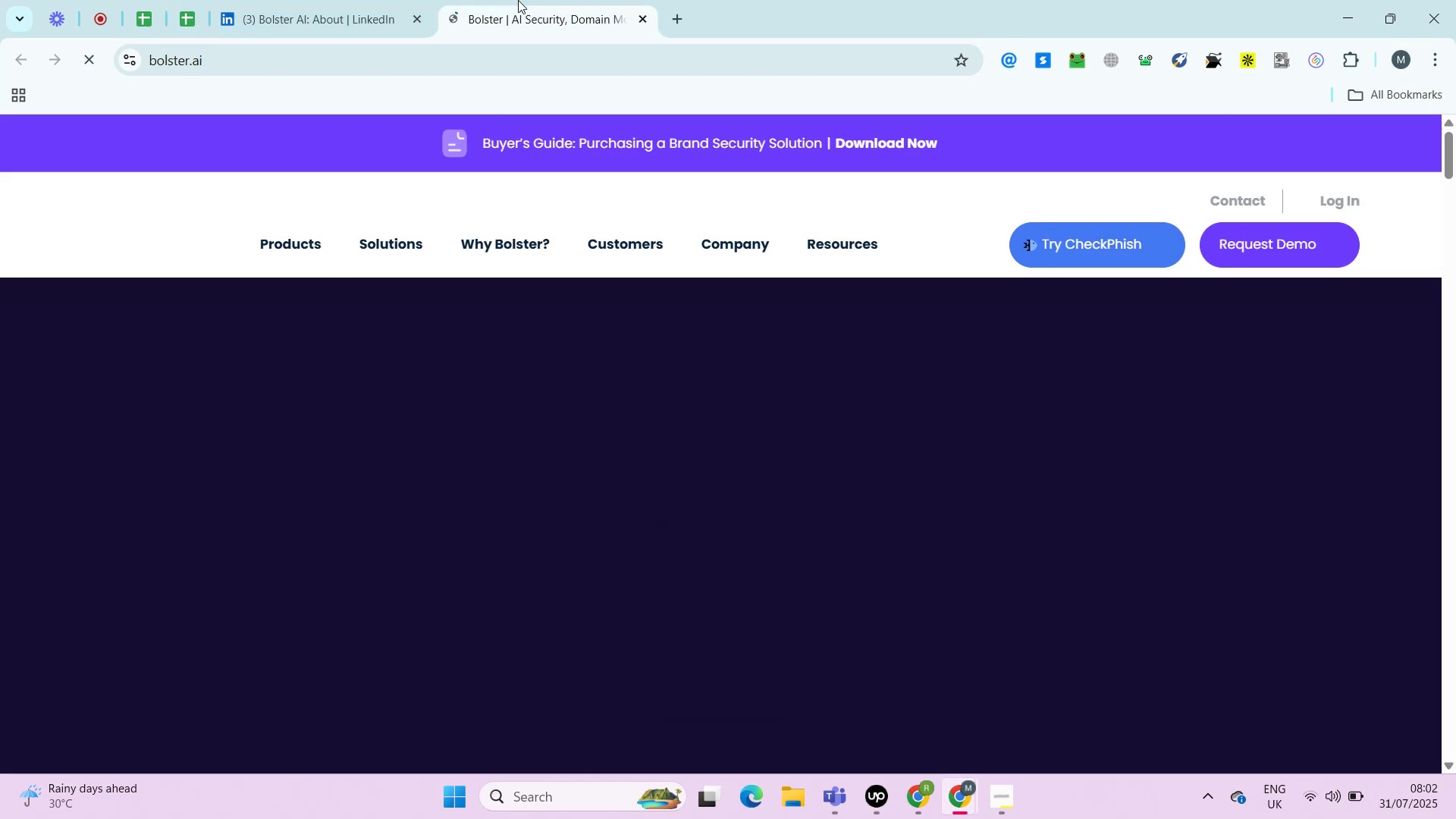 
hold_key(key=ControlLeft, duration=0.66)
left_click([1214, 202])
 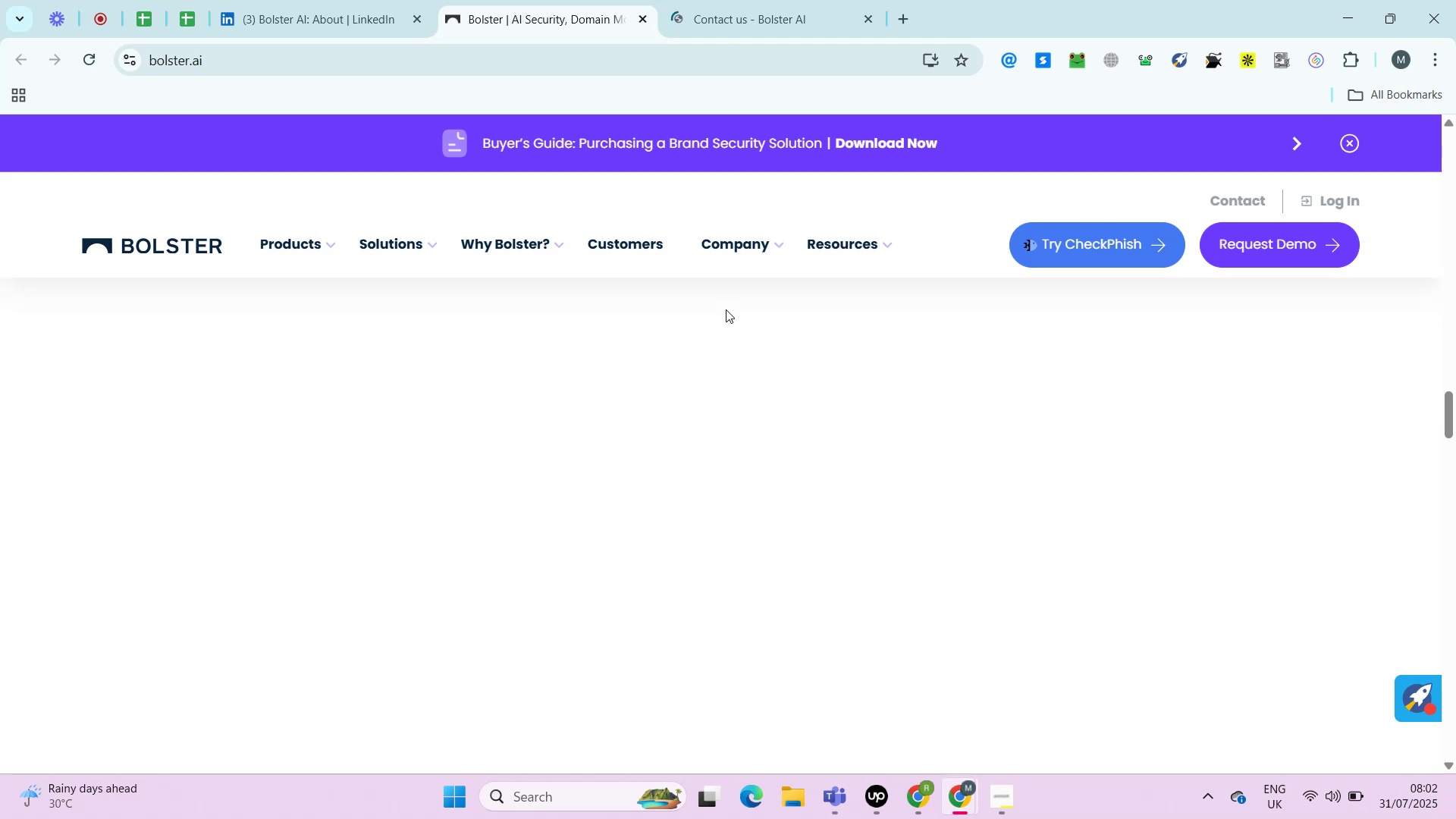 
hold_key(key=PageDown, duration=1.28)
 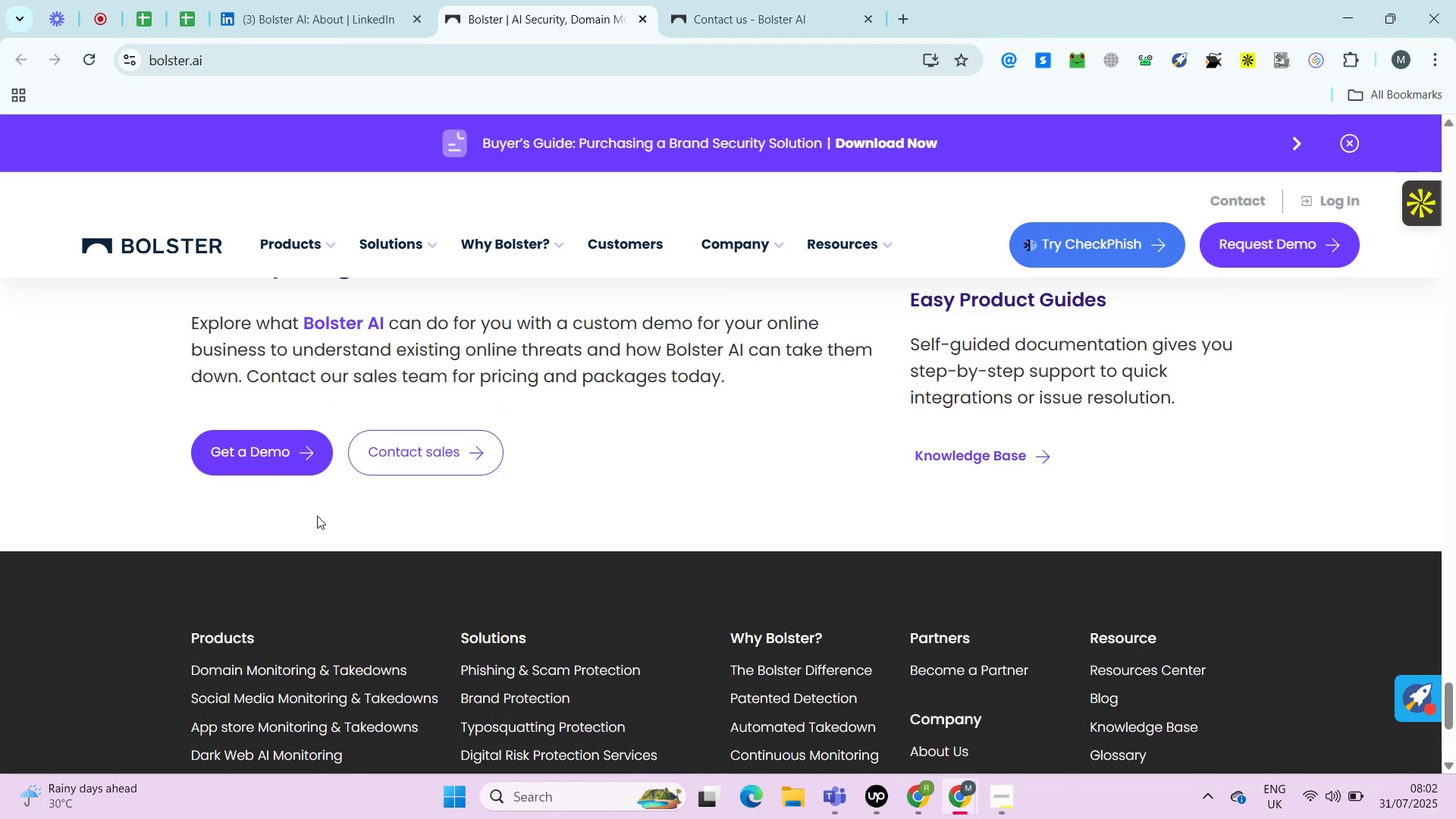 
wait(16.48)
 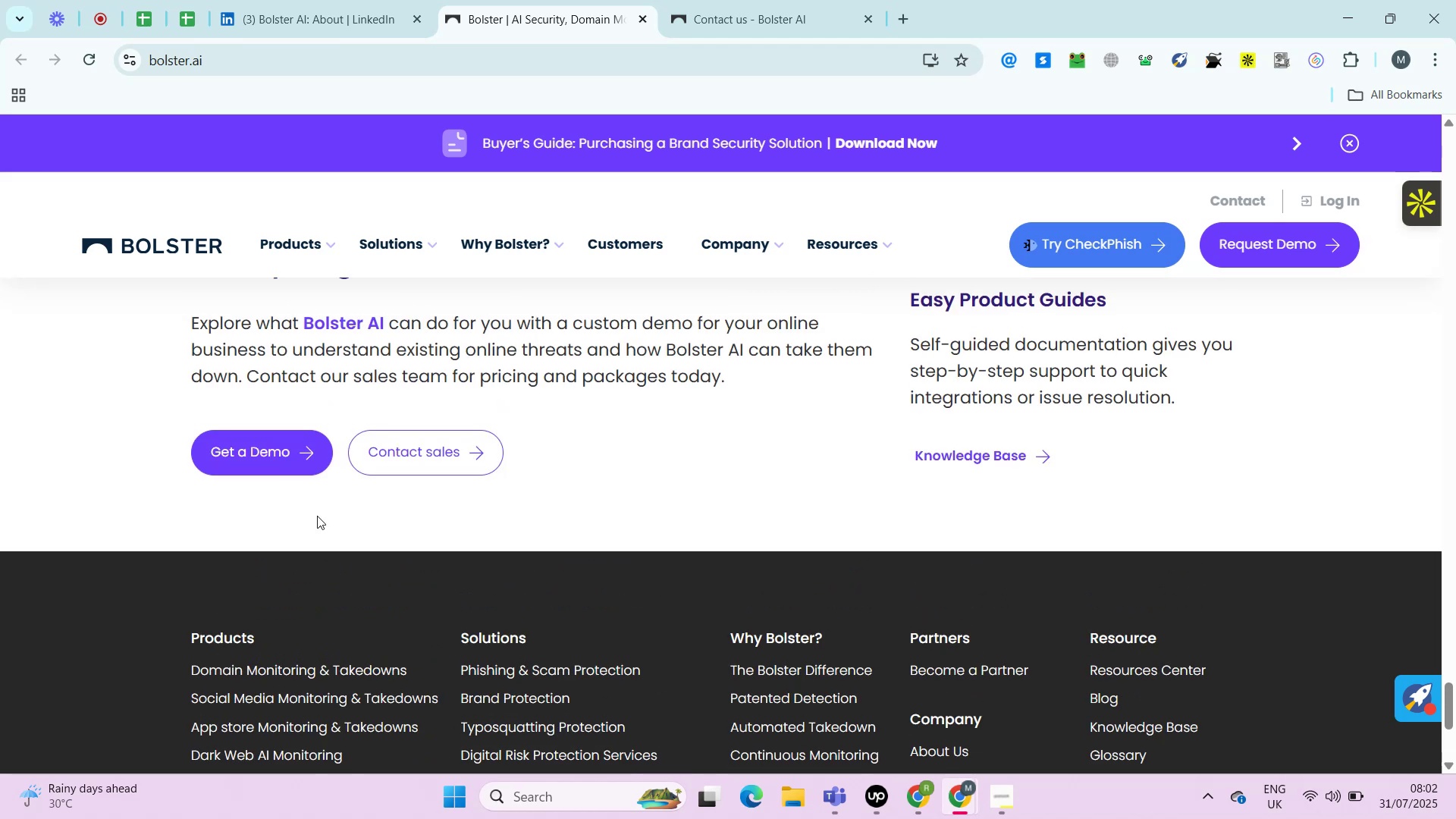 
left_click([761, 1])
 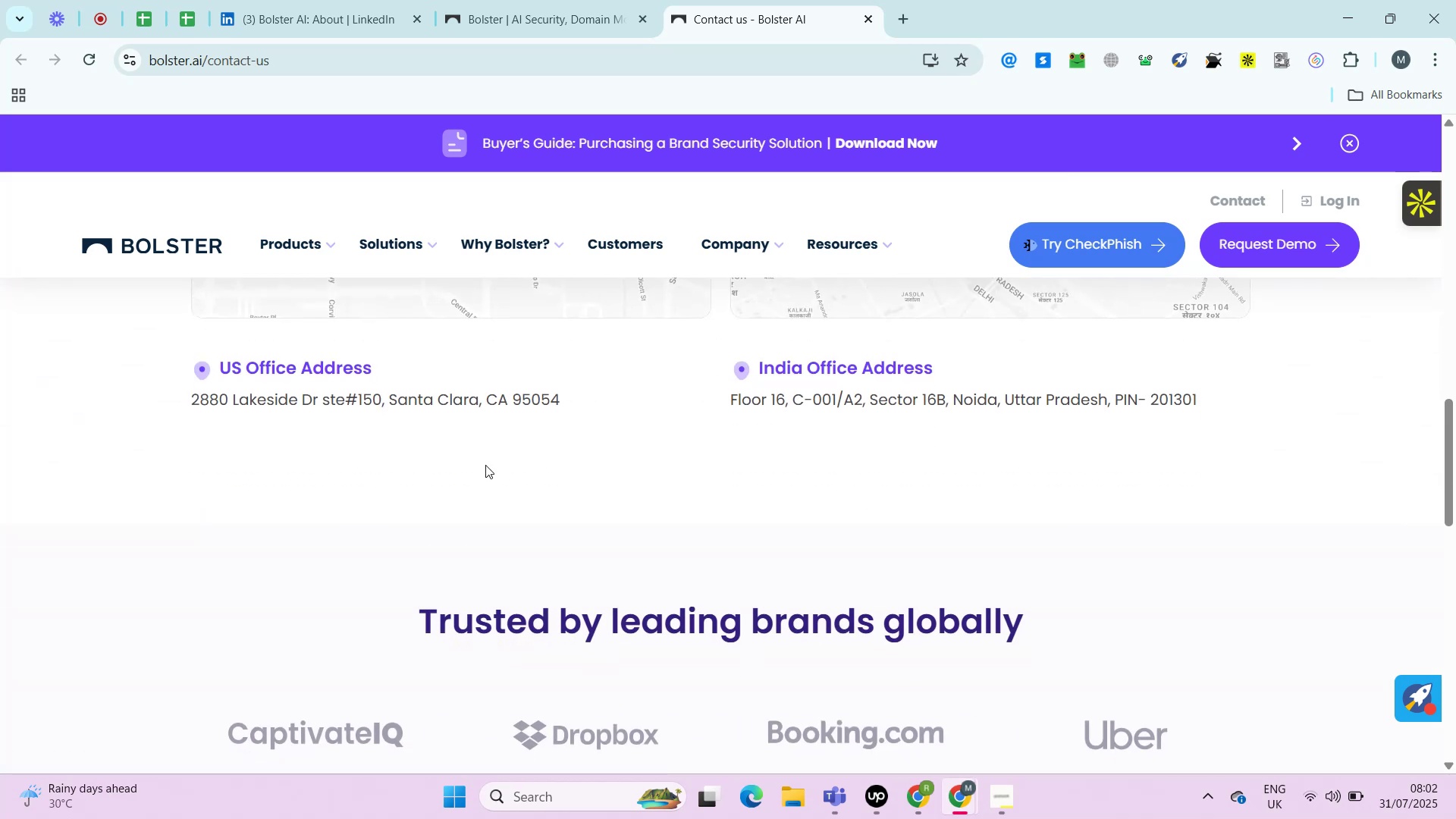 
wait(12.6)
 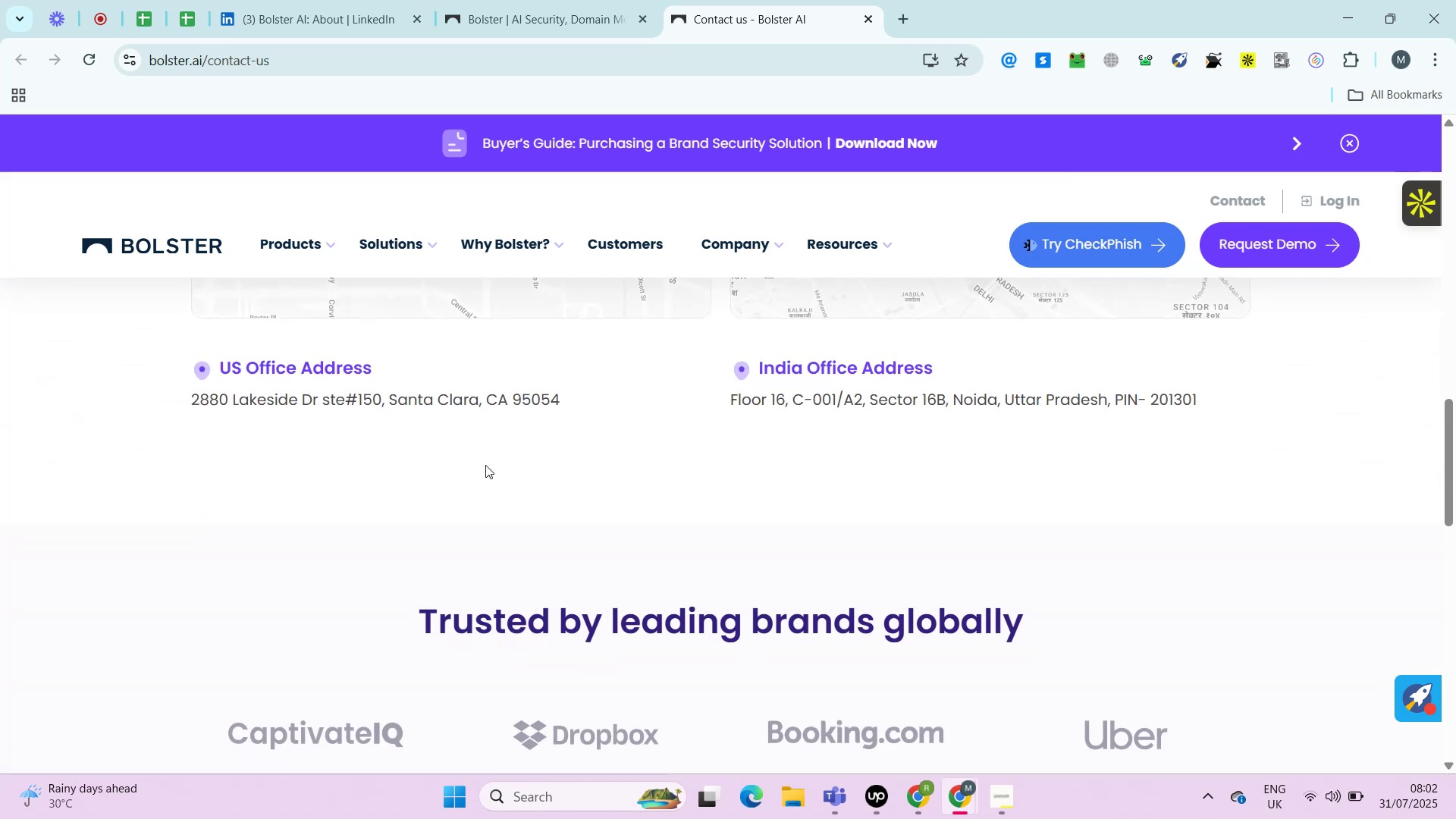 
right_click([485, 465])
 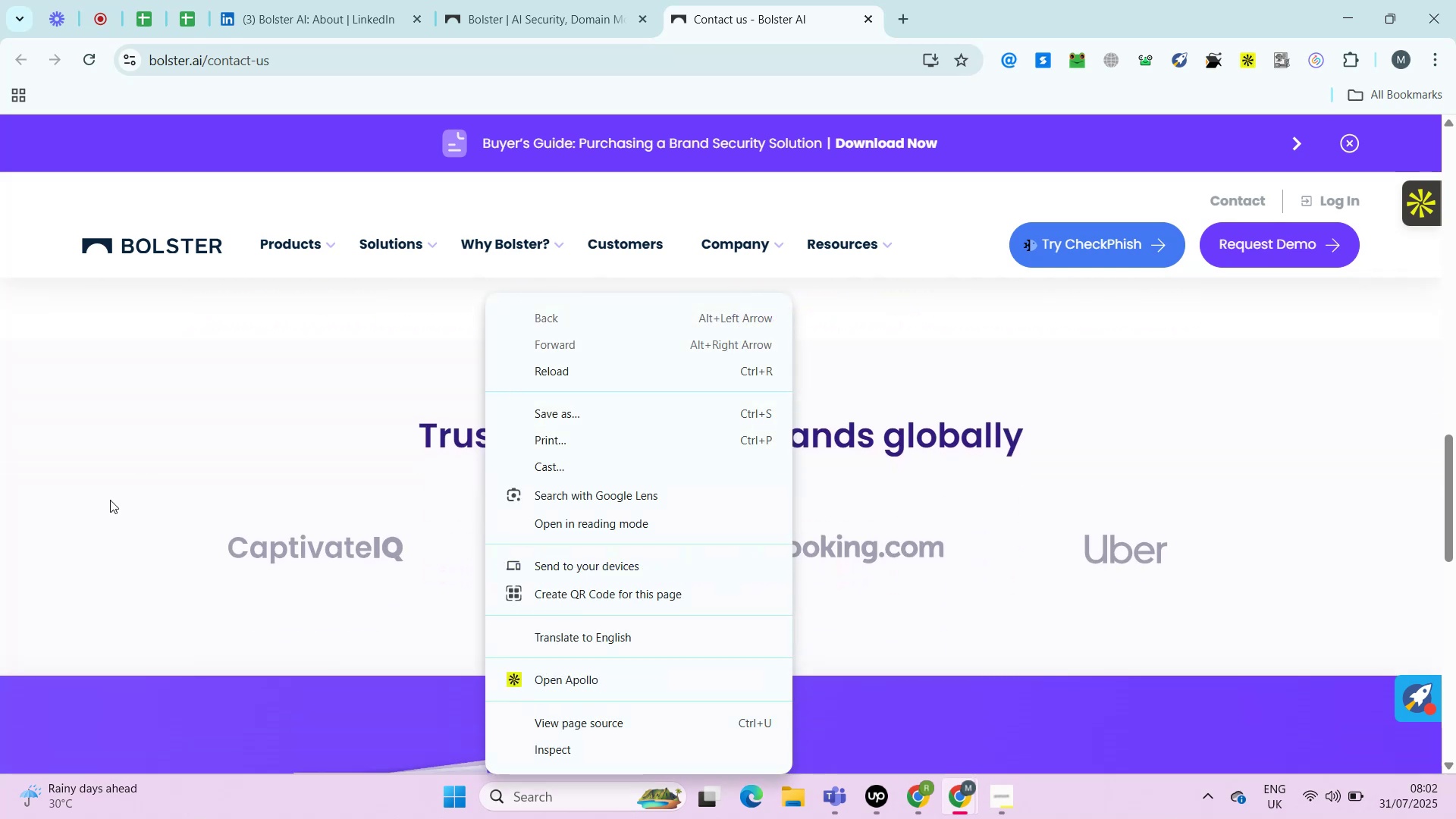 
left_click([36, 491])
 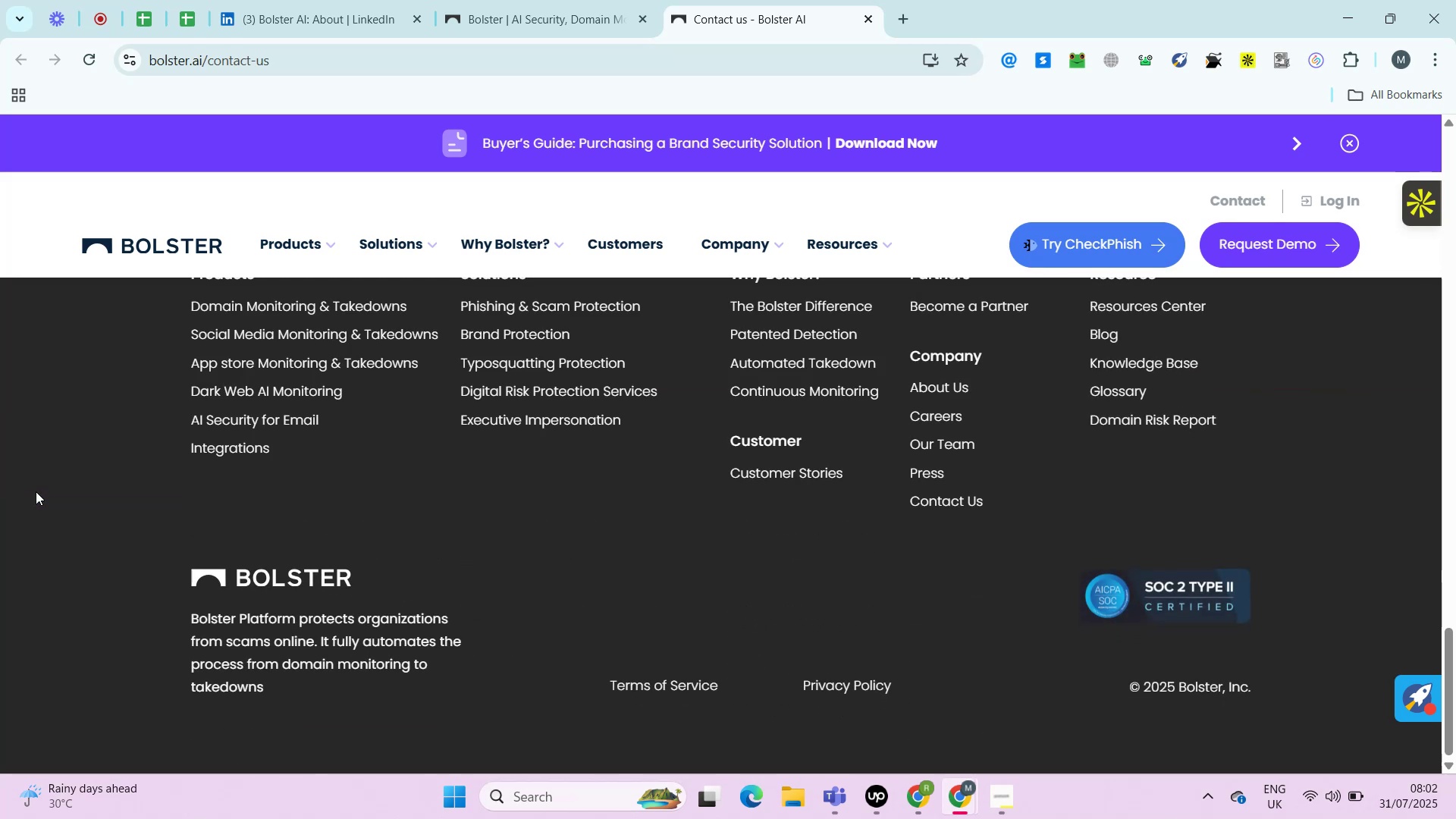 
left_click([307, 2])
 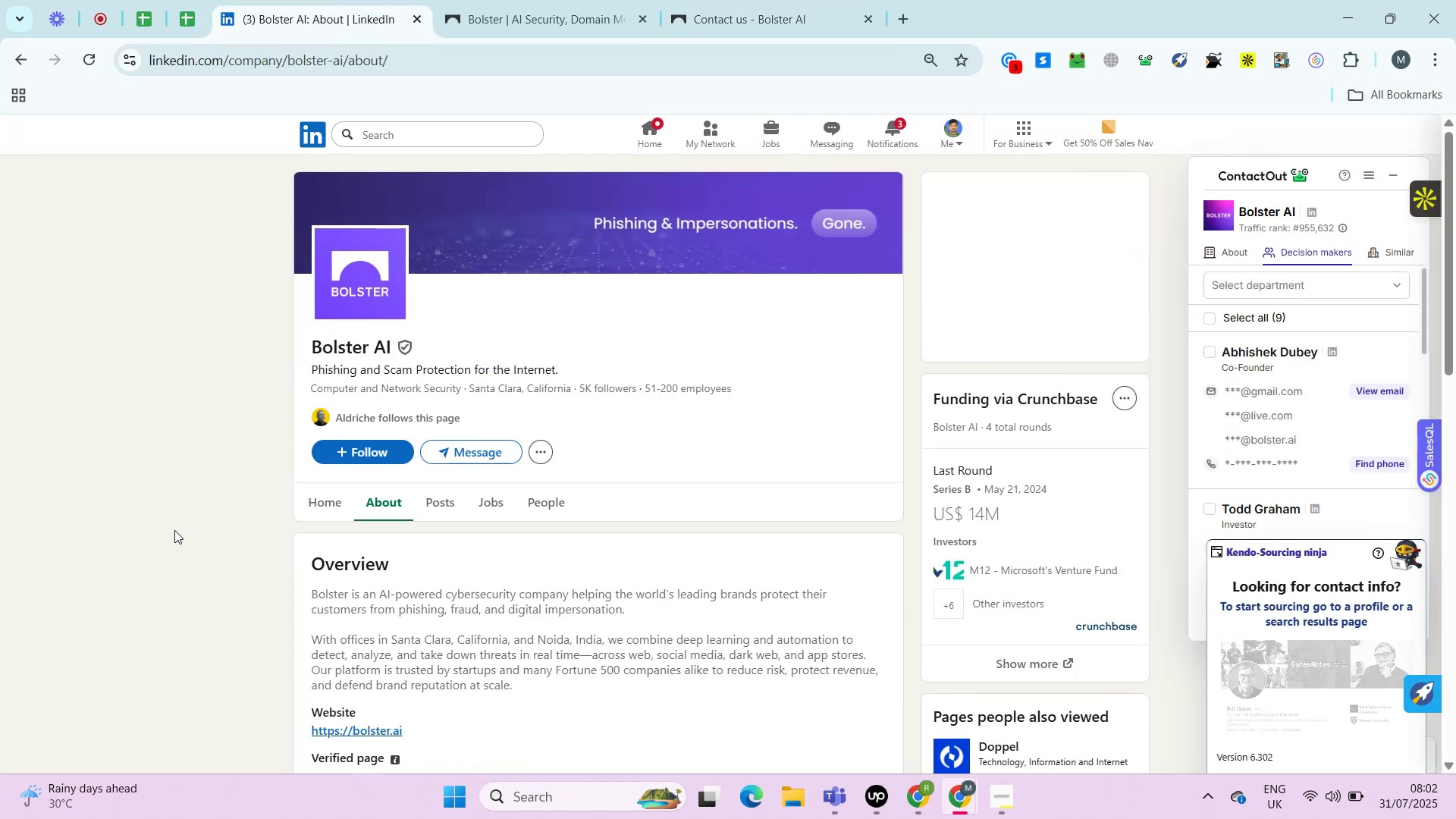 
left_click_drag(start_coordinate=[309, 350], to_coordinate=[392, 340])
 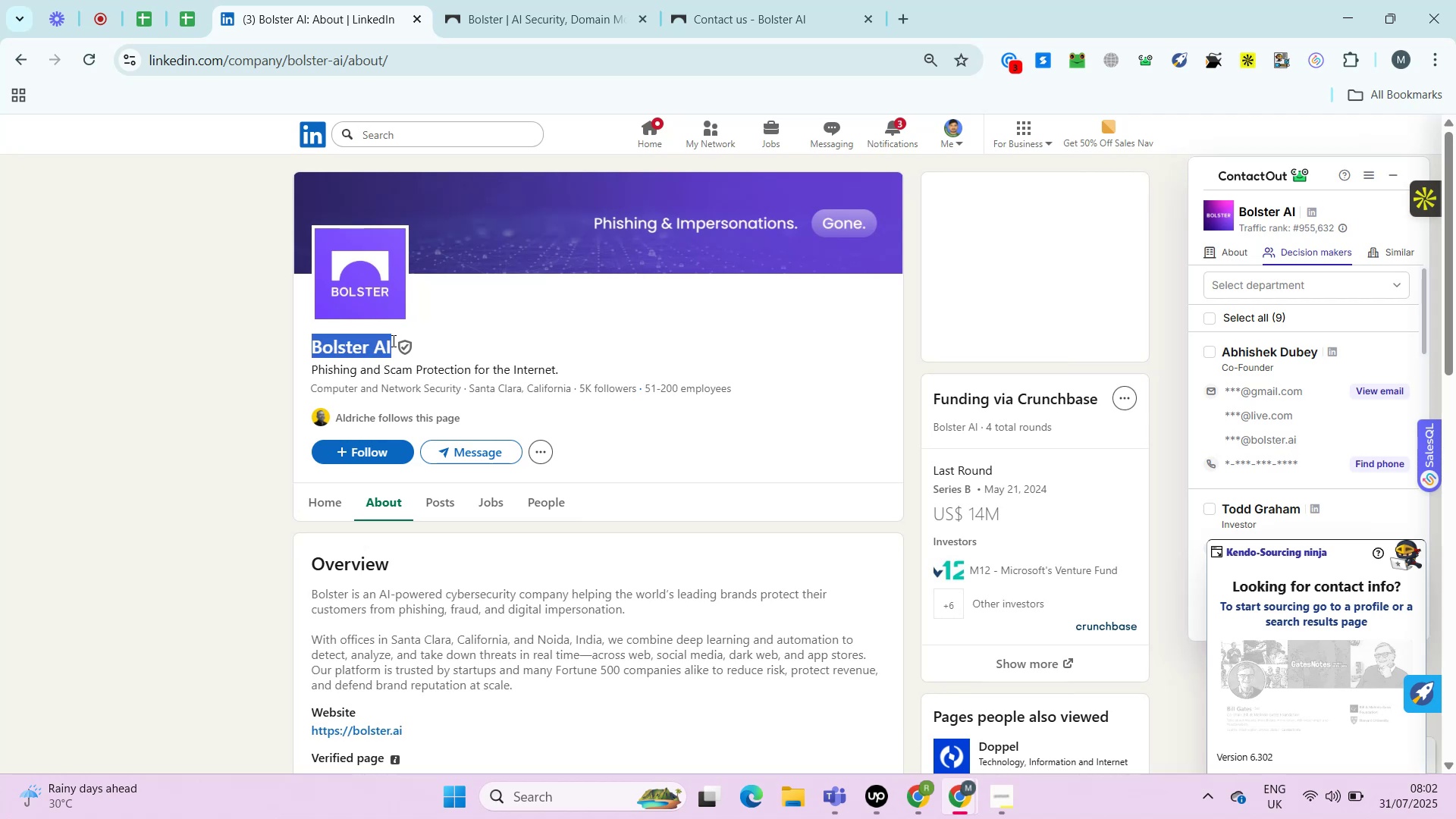 
key(Control+C)
 